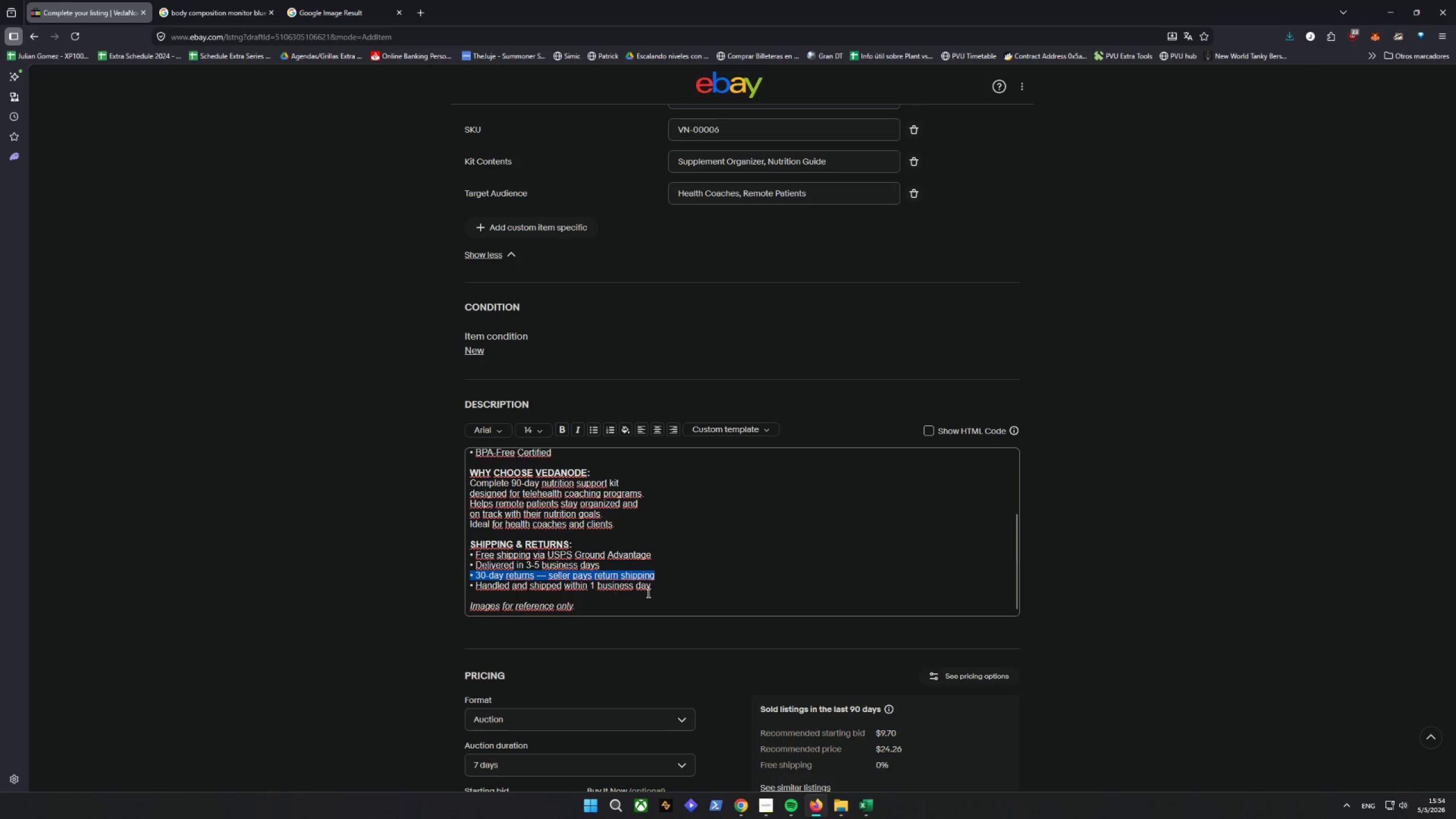 
left_click([680, 591])
 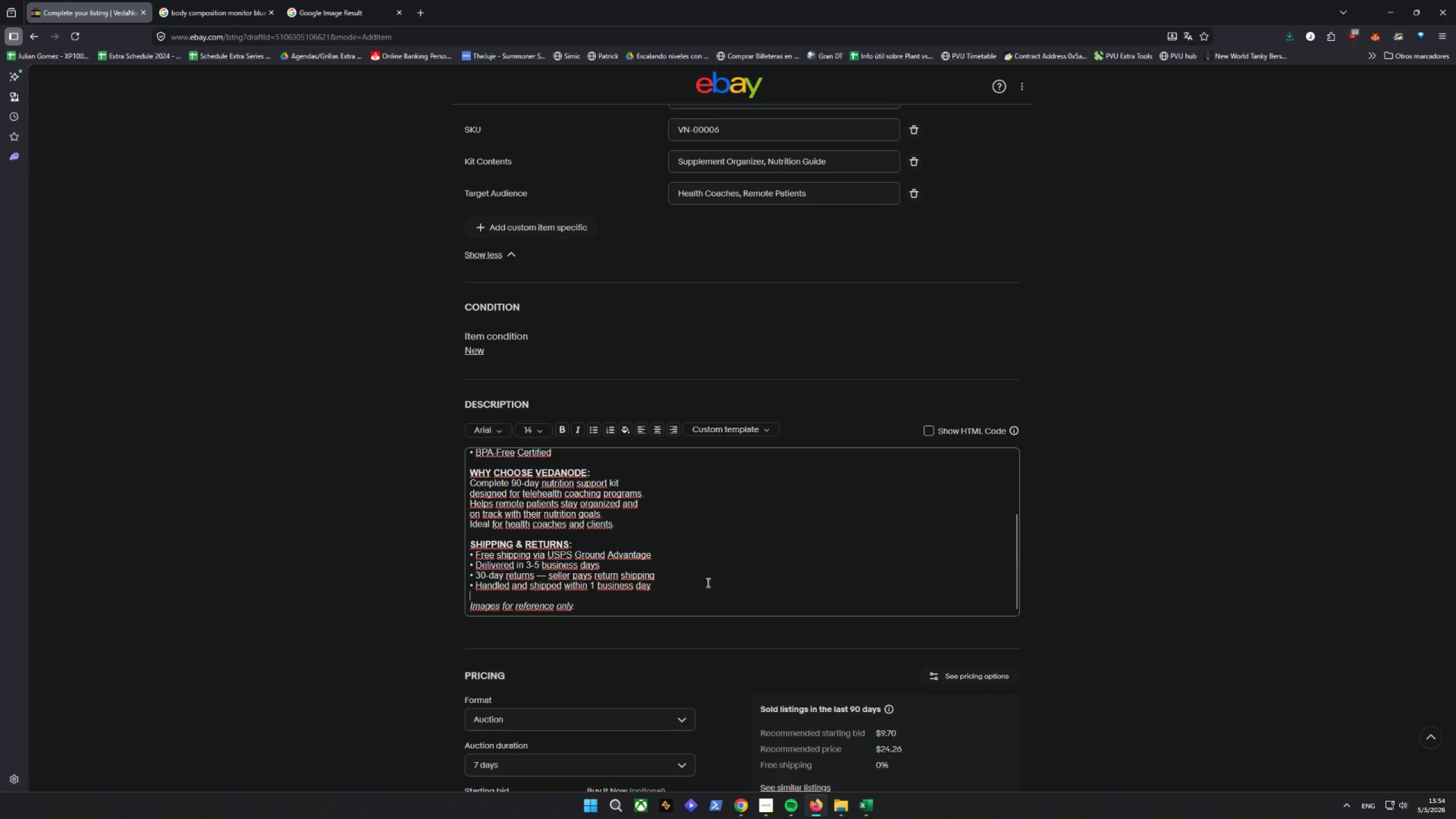 
scroll: coordinate [718, 579], scroll_direction: down, amount: 5.0
 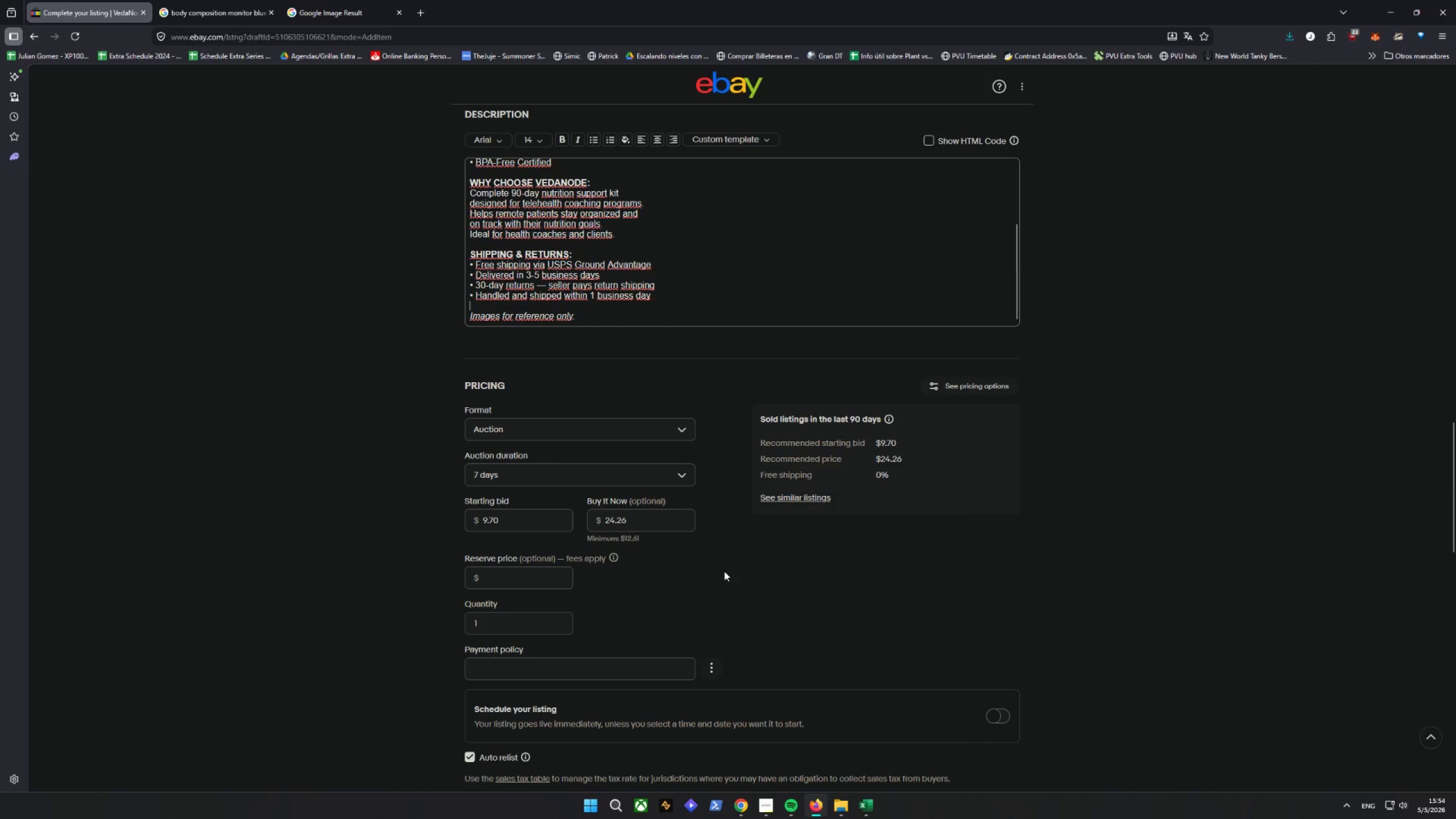 
left_click([564, 434])
 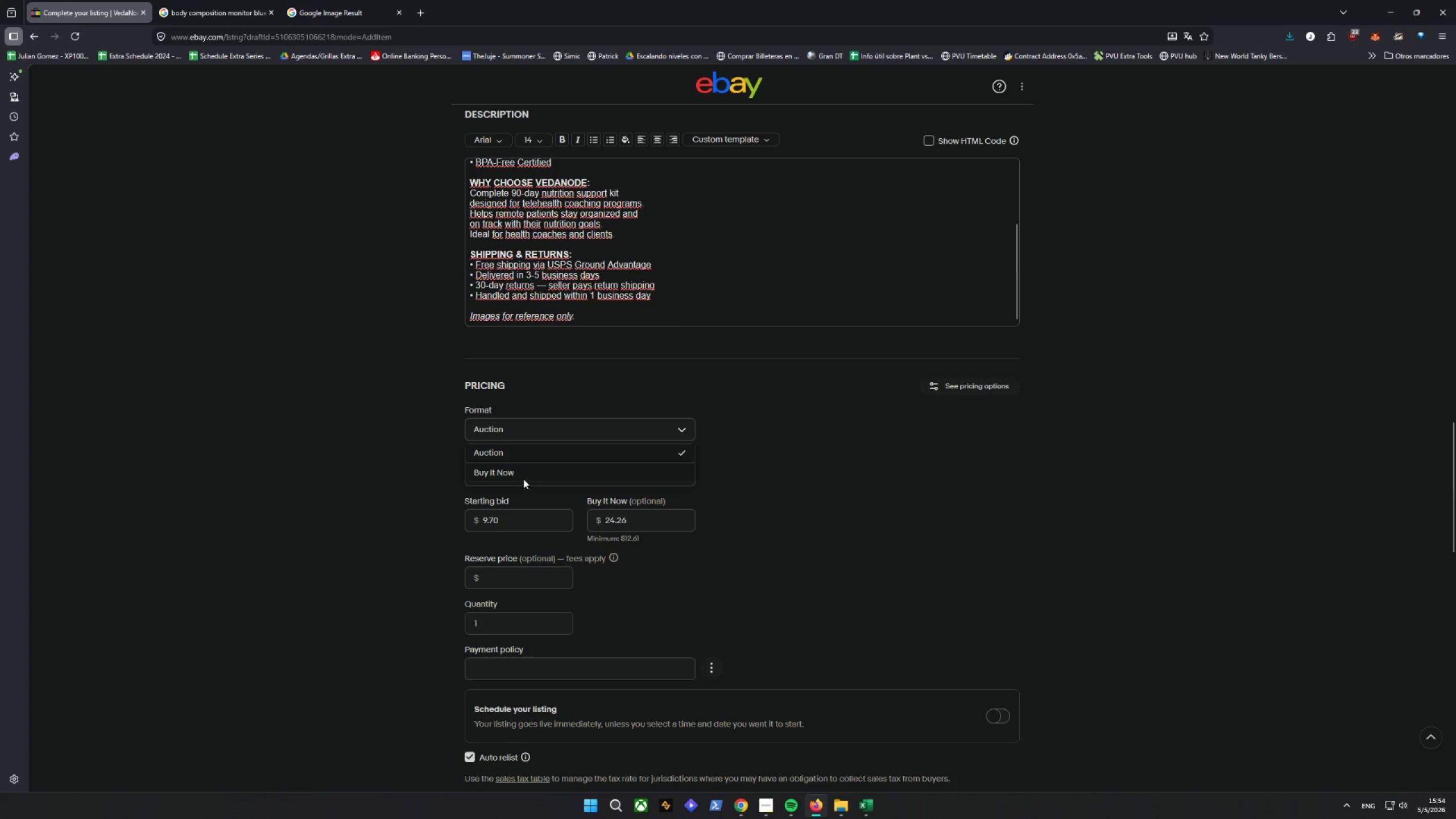 
left_click([516, 473])
 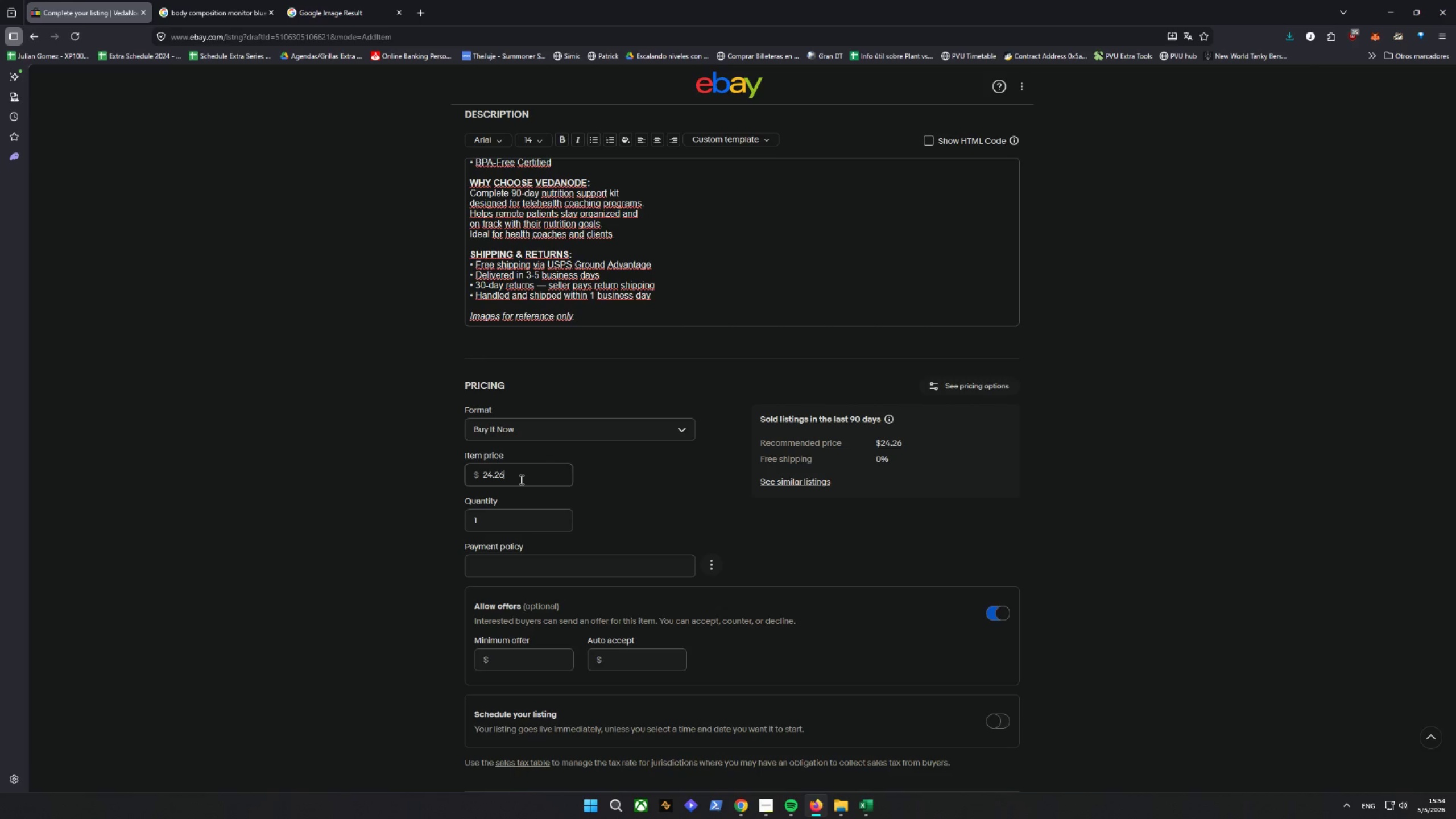 
wait(14.22)
 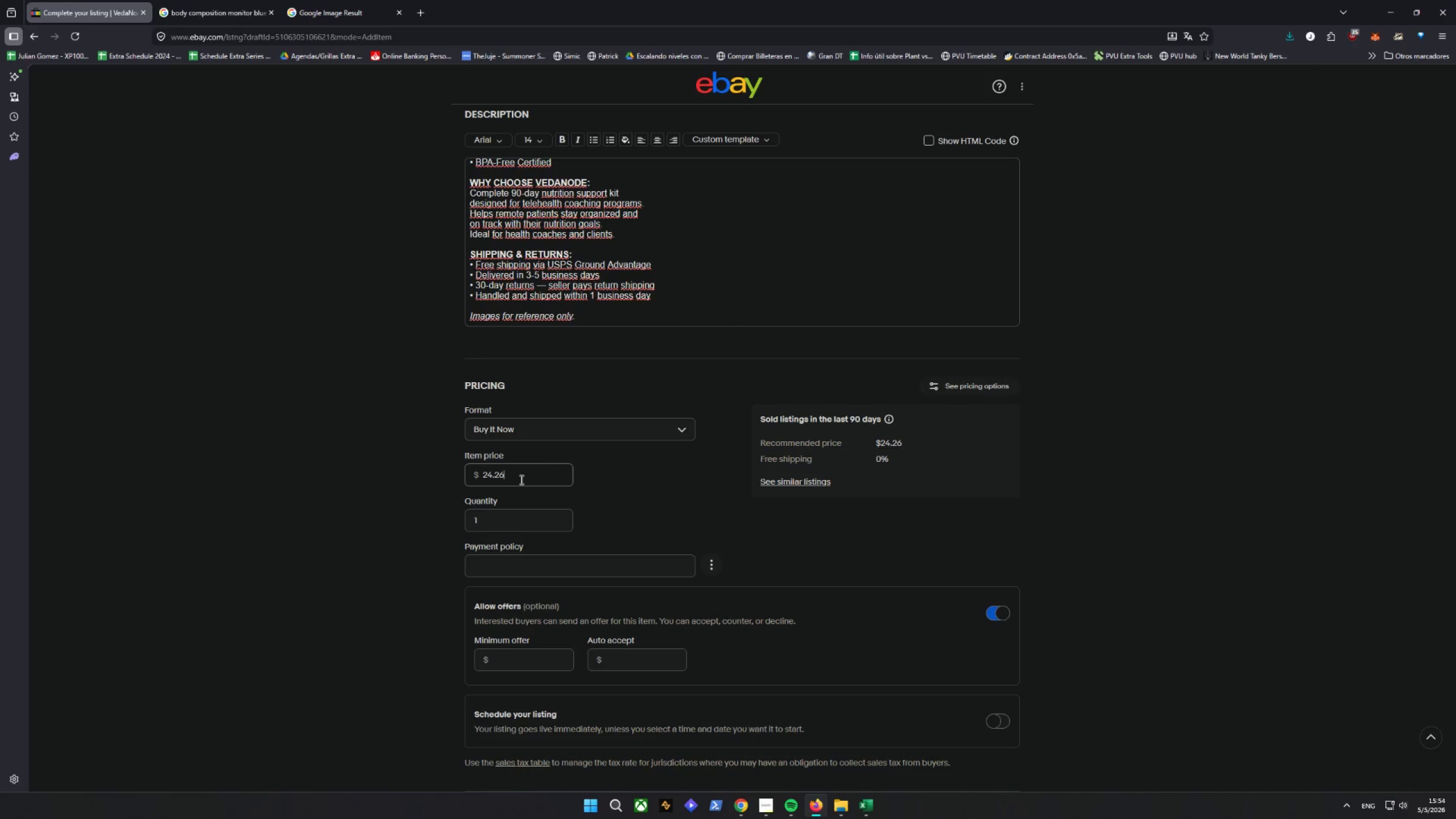 
type(45 )
 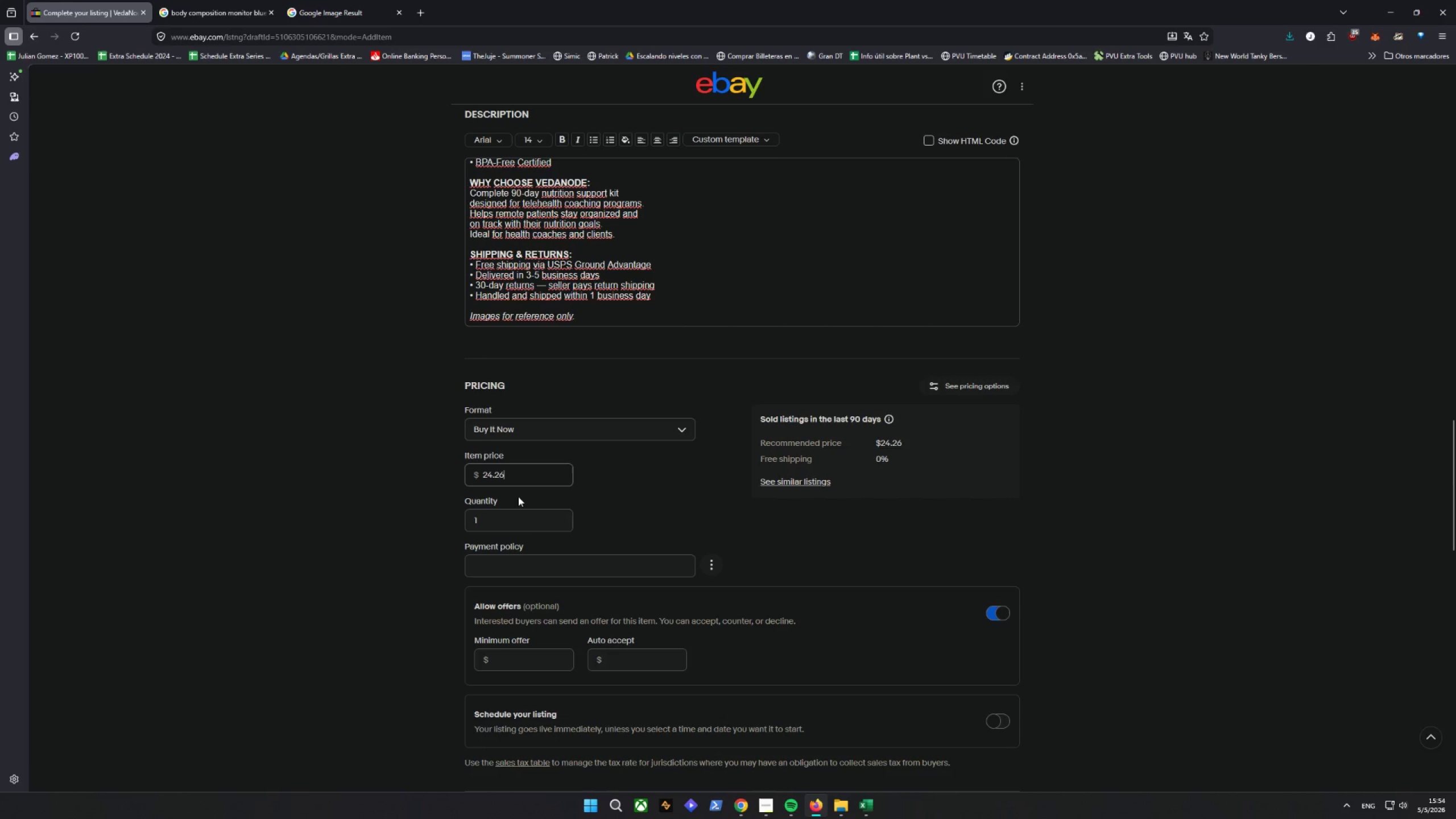 
left_click_drag(start_coordinate=[521, 478], to_coordinate=[286, 464])
 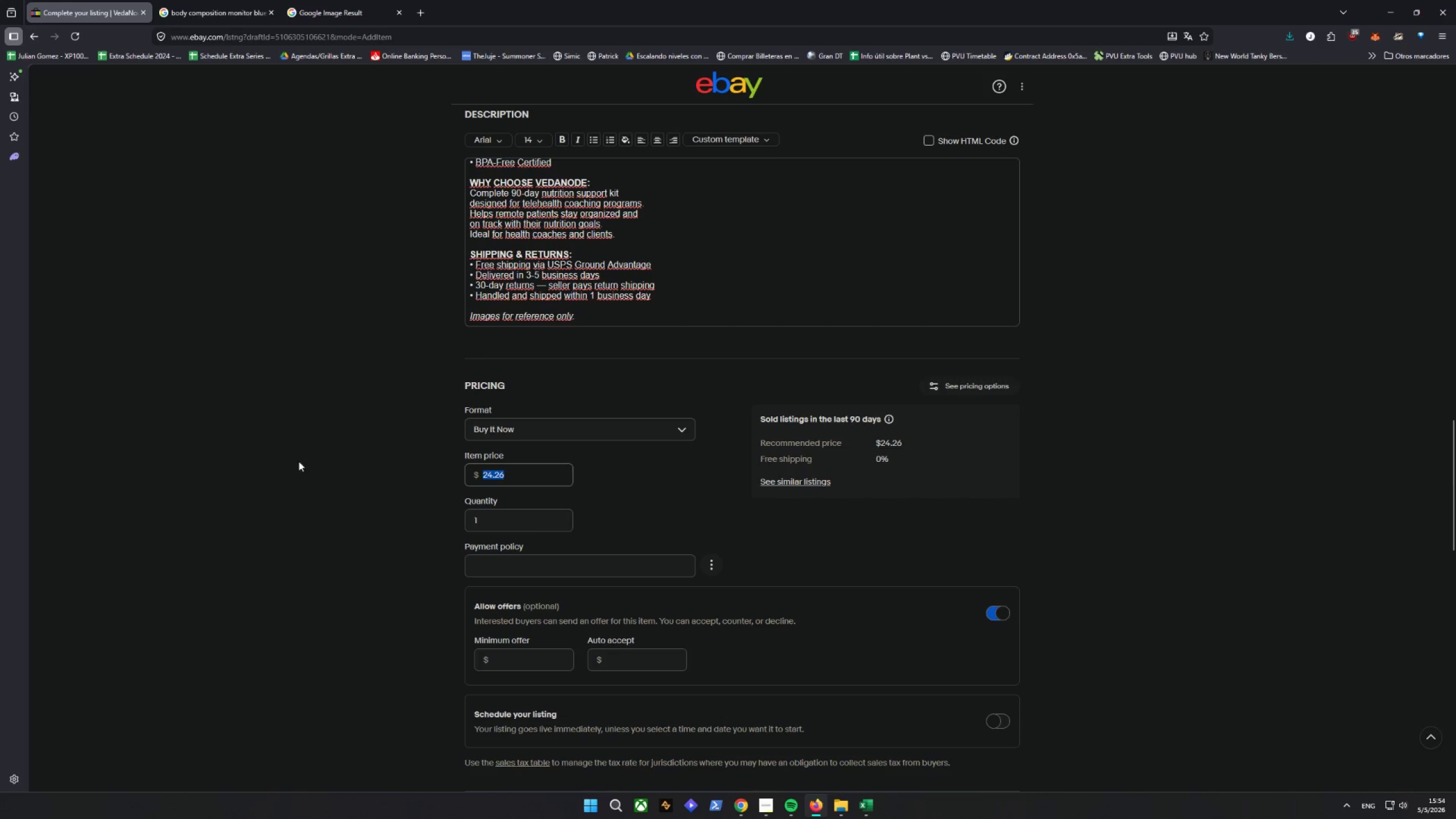 
type(45)
 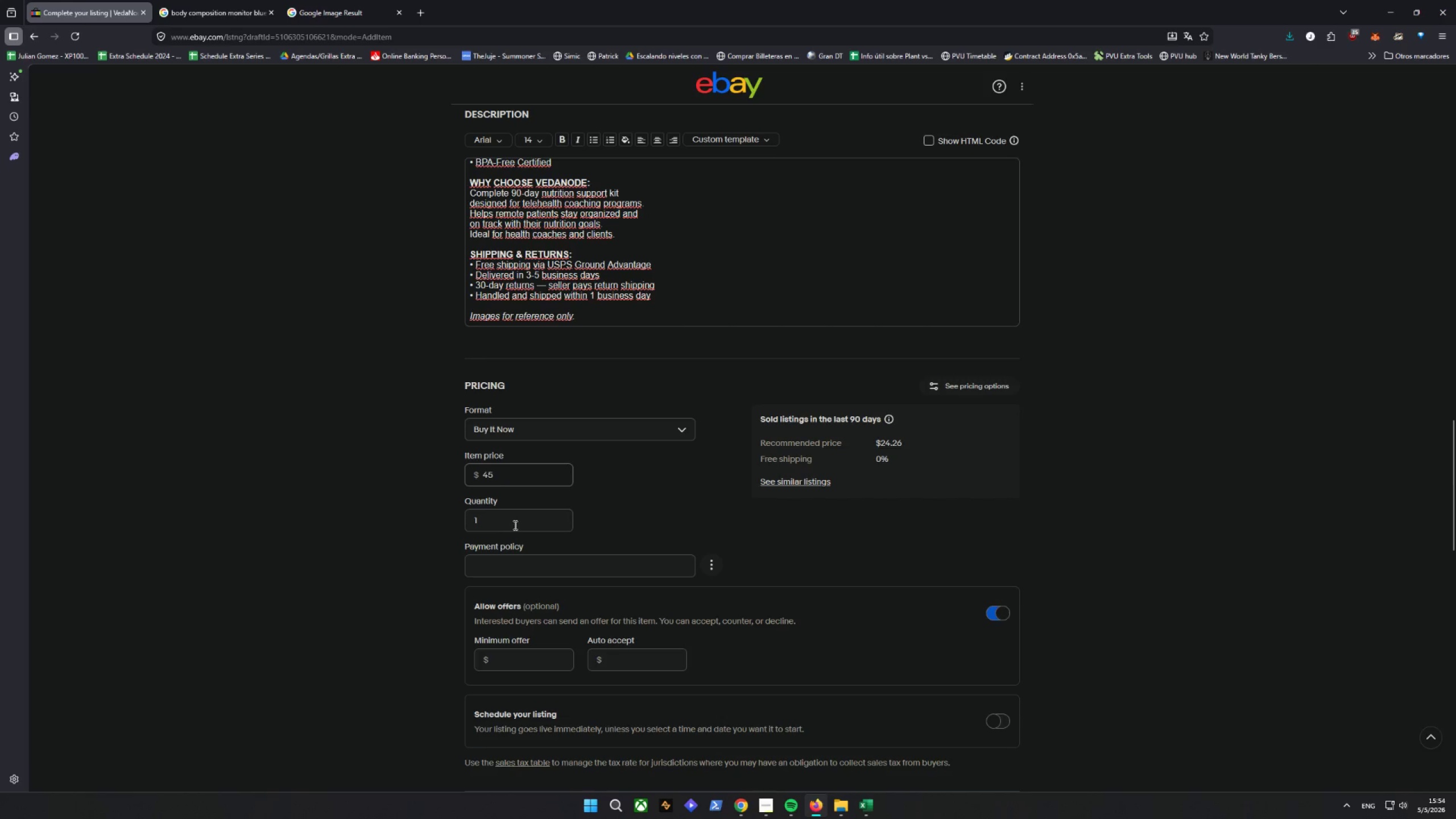 
left_click([552, 559])
 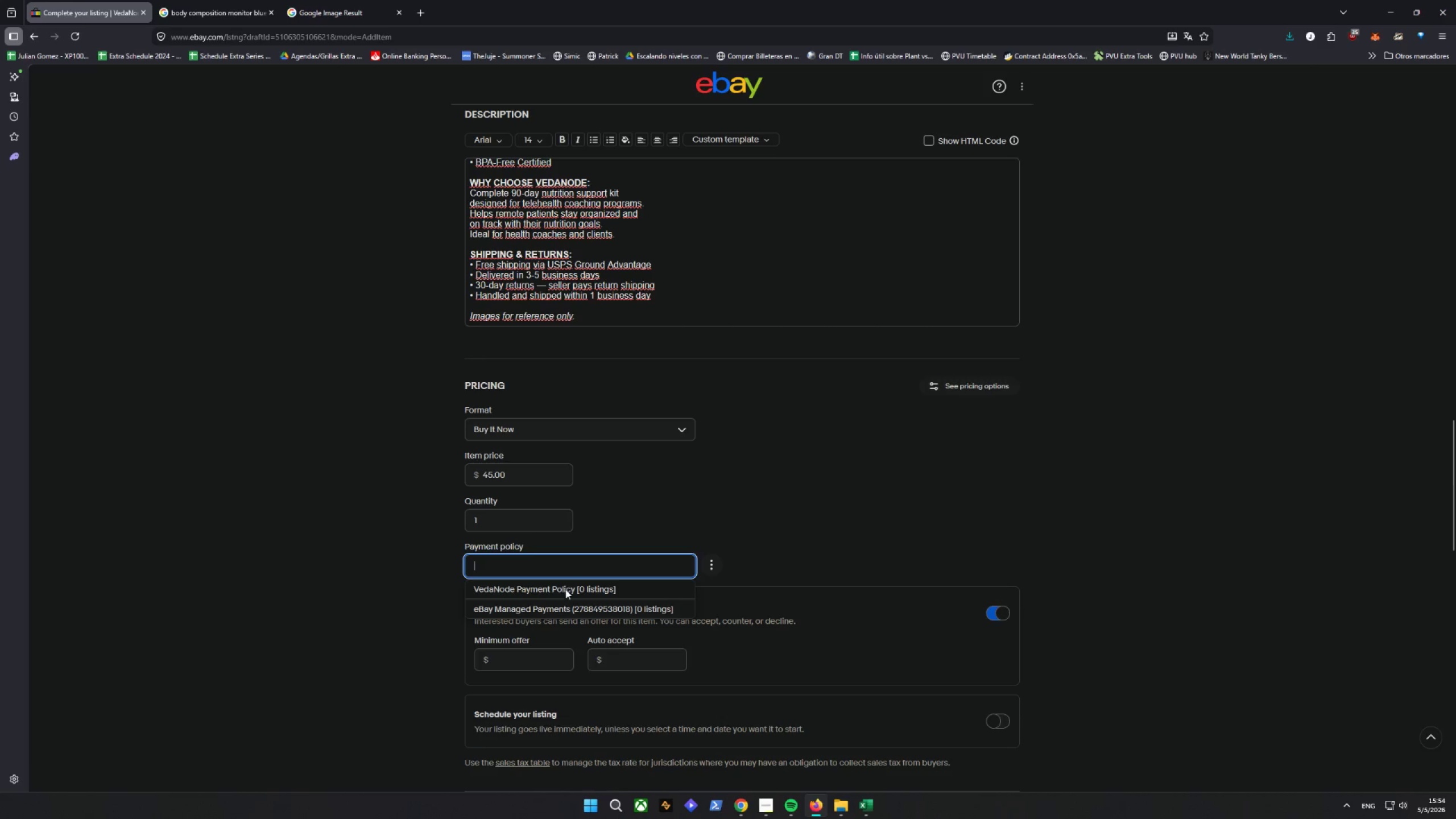 
left_click([565, 589])
 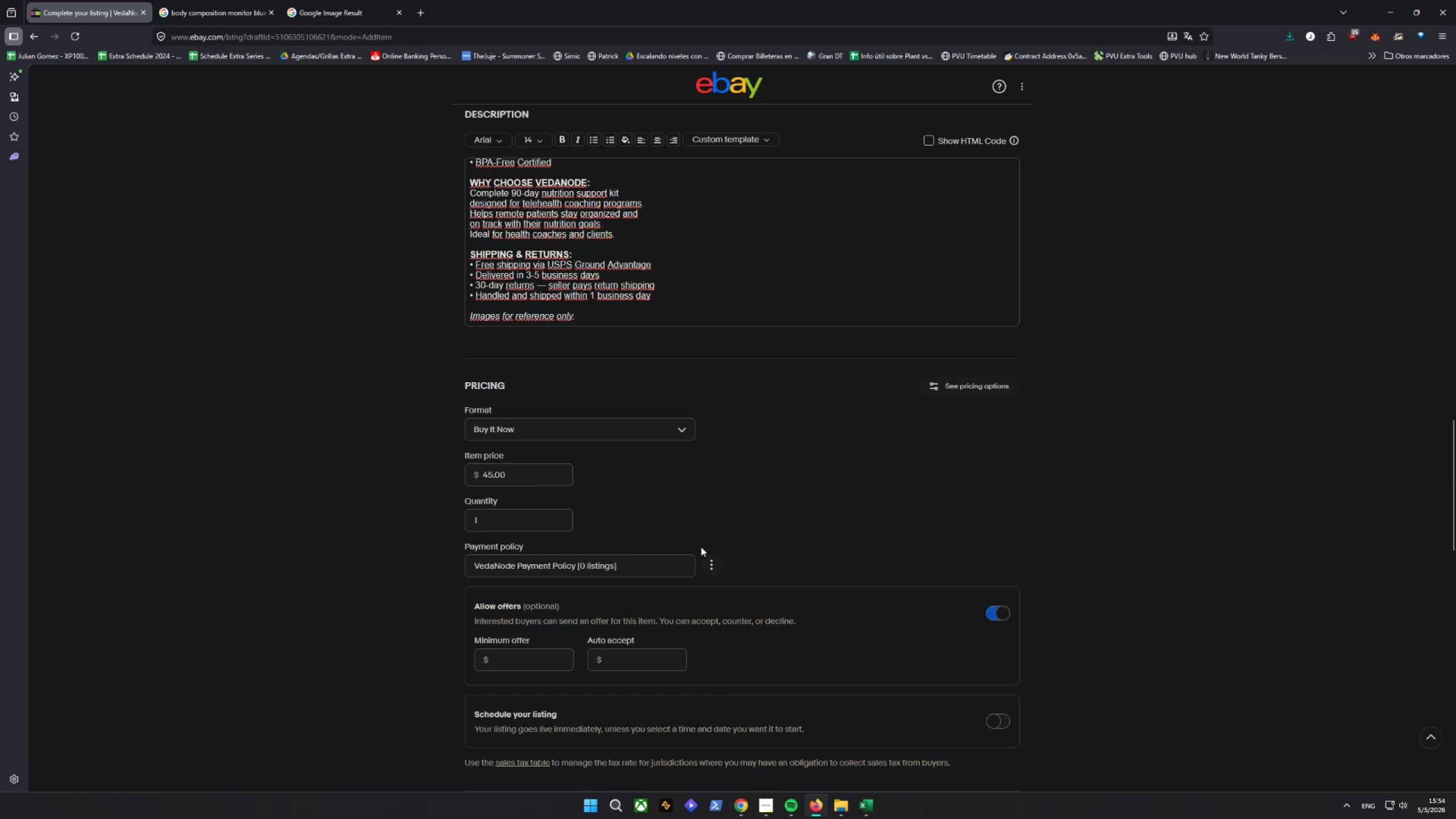 
scroll: coordinate [737, 527], scroll_direction: down, amount: 3.0
 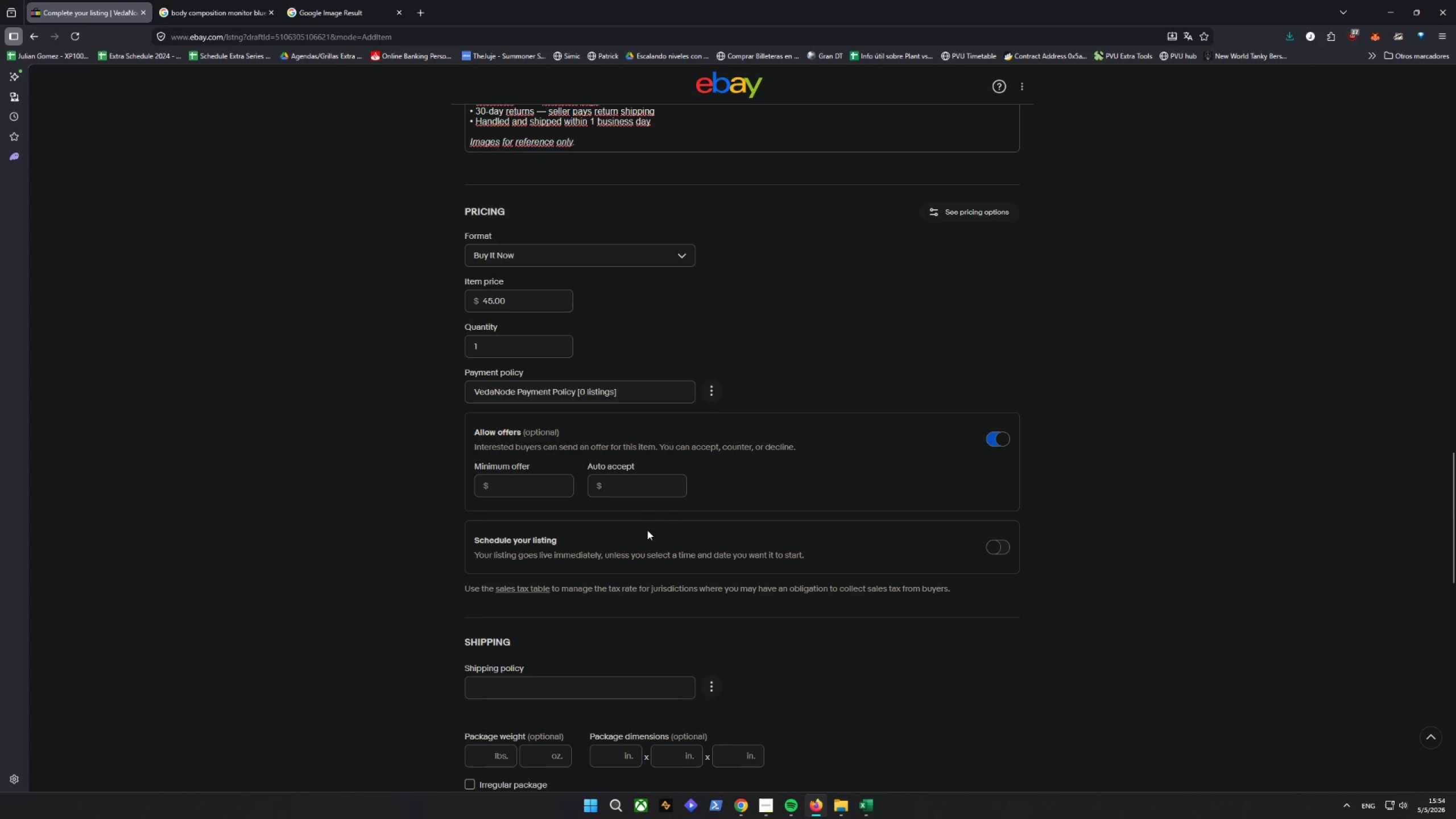 
left_click([511, 477])
 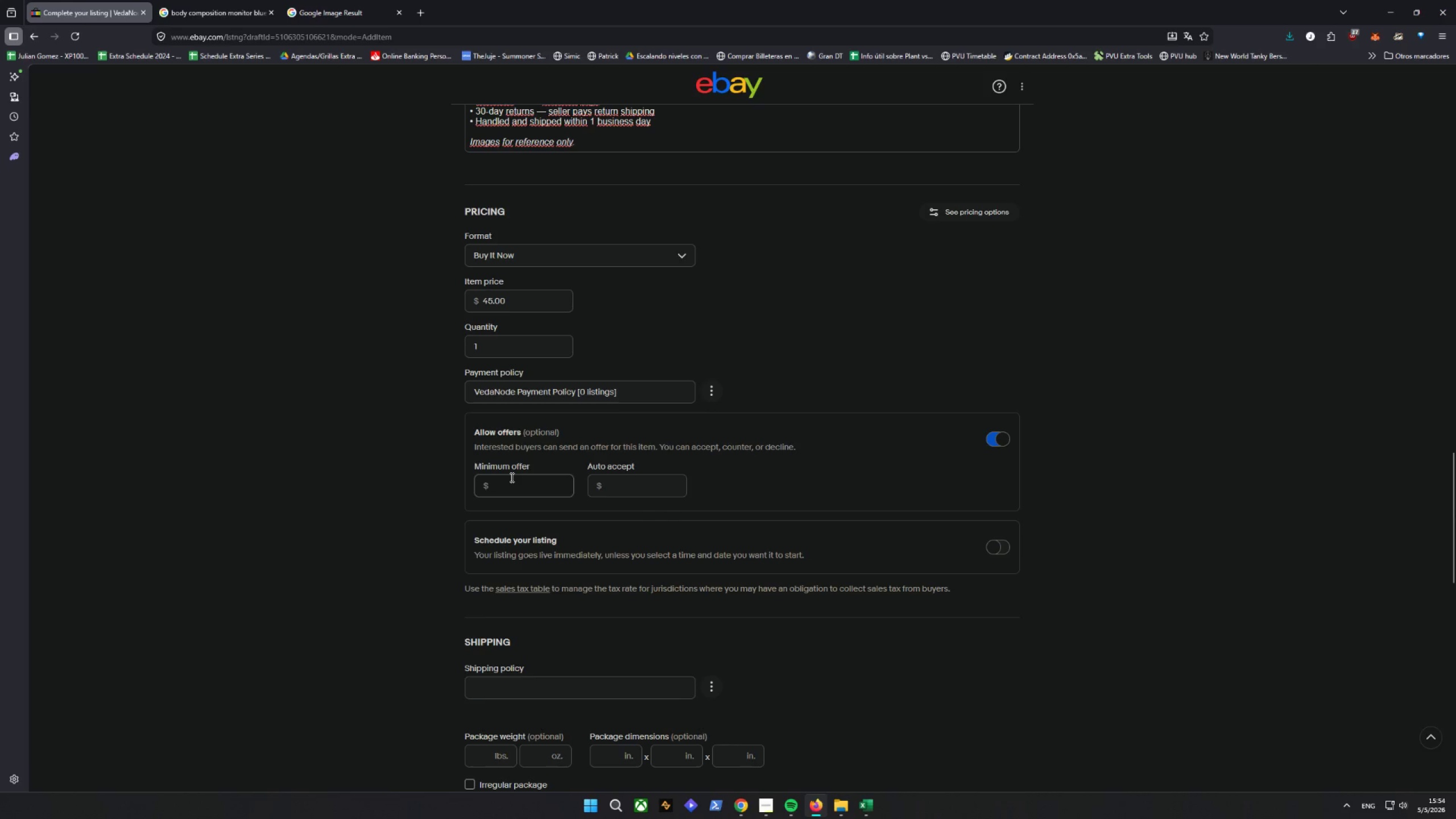 
type(38)
 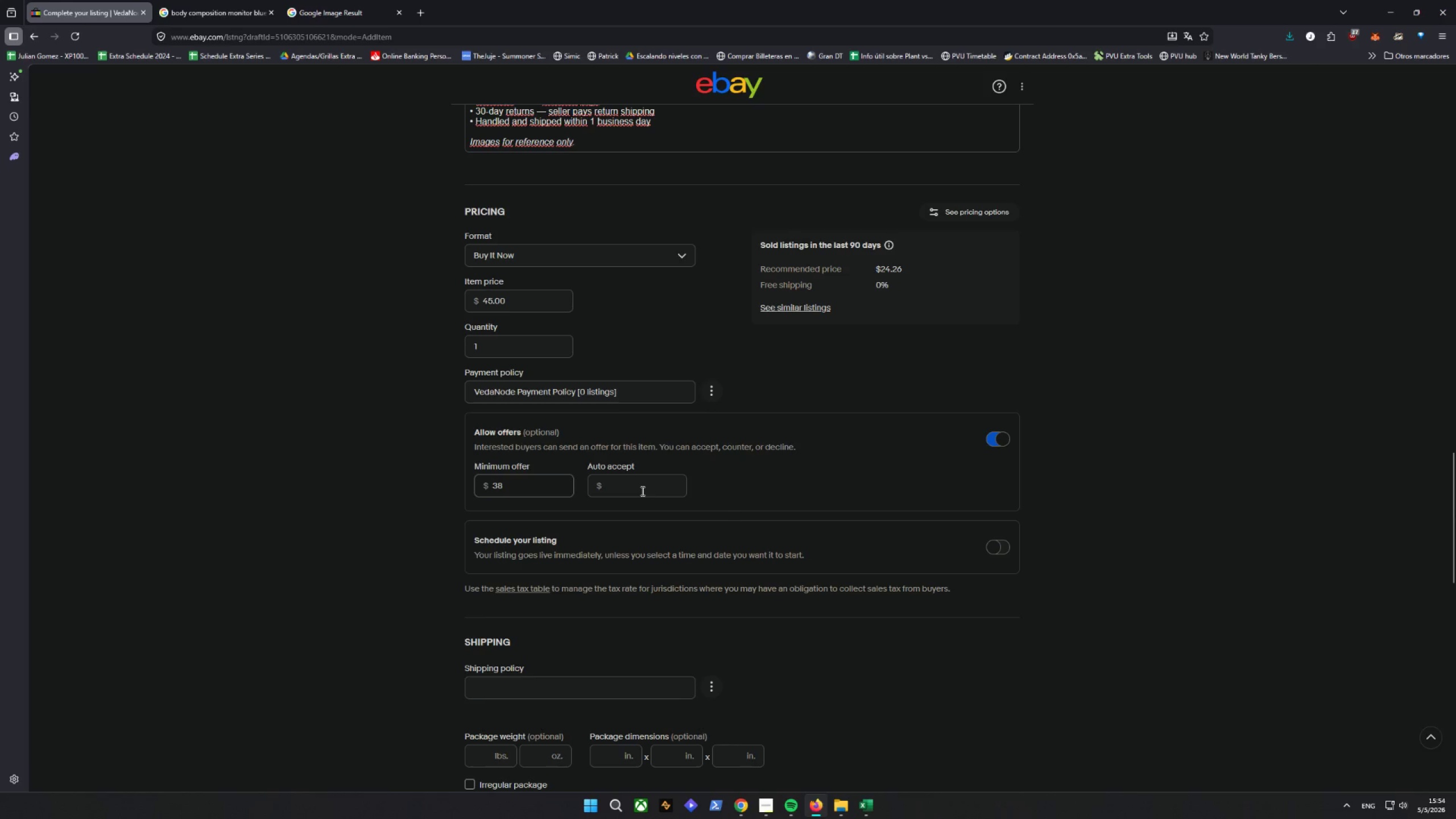 
left_click_drag(start_coordinate=[642, 490], to_coordinate=[650, 490])
 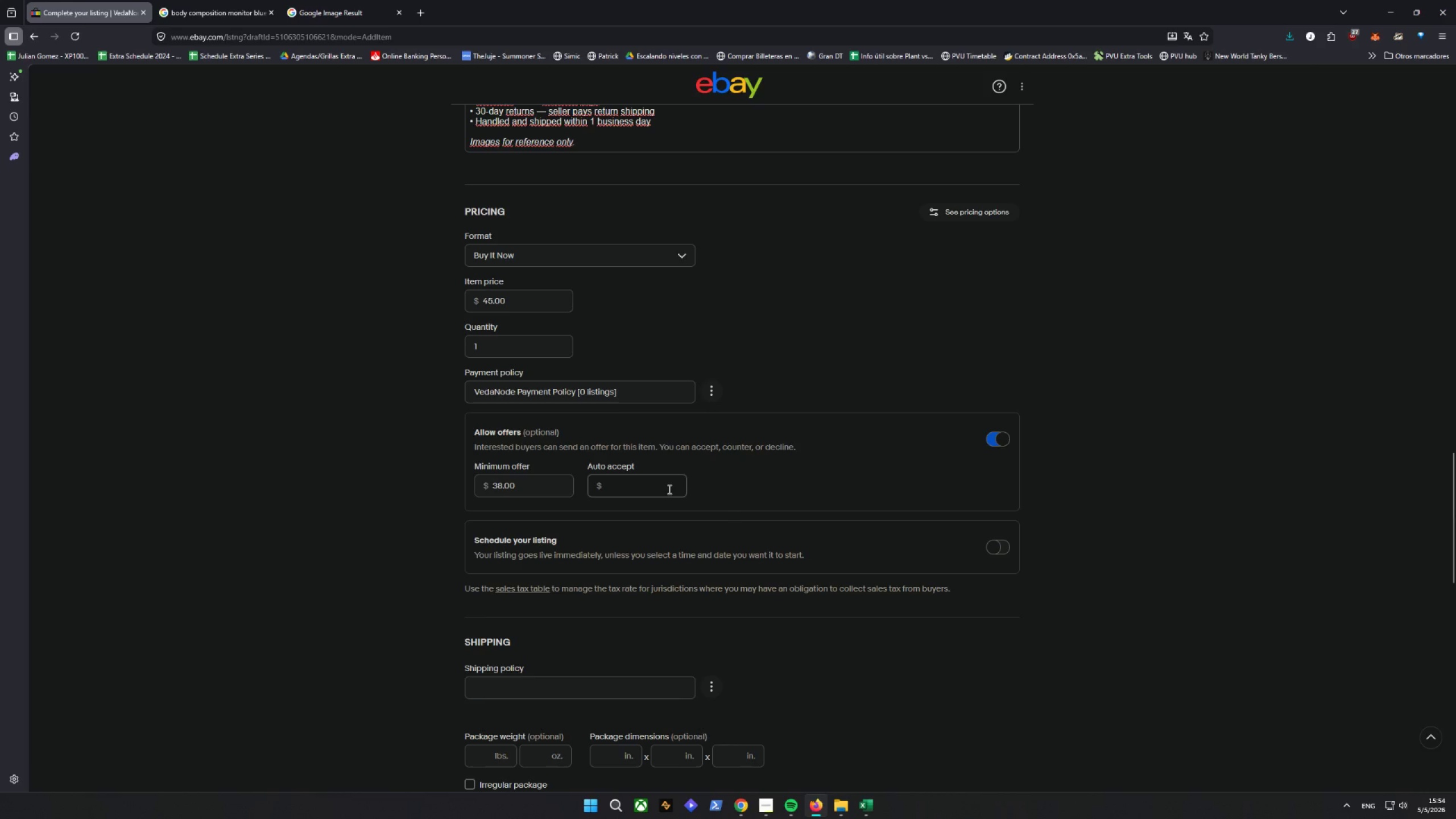 
type(42)
 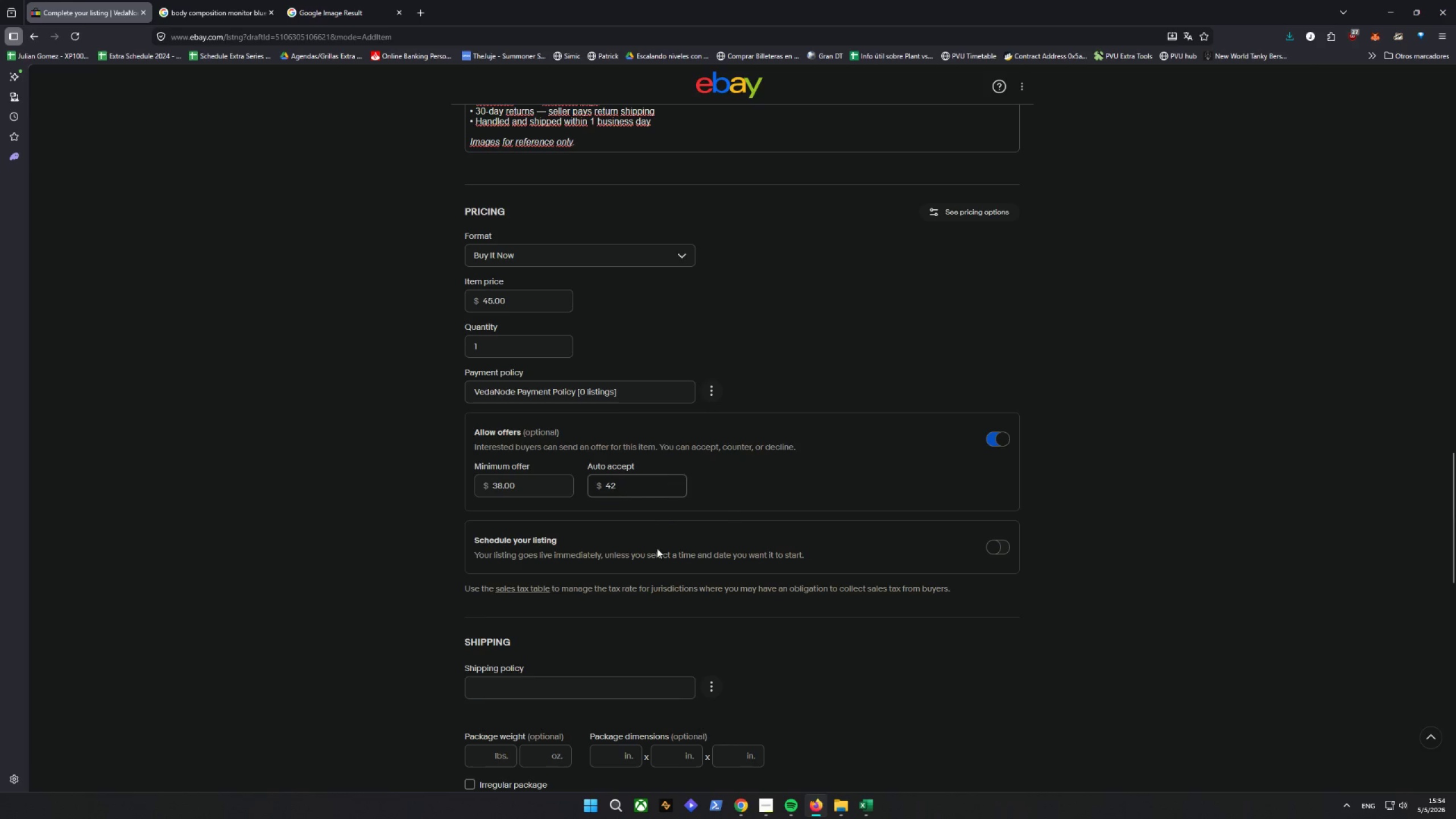 
left_click([652, 535])
 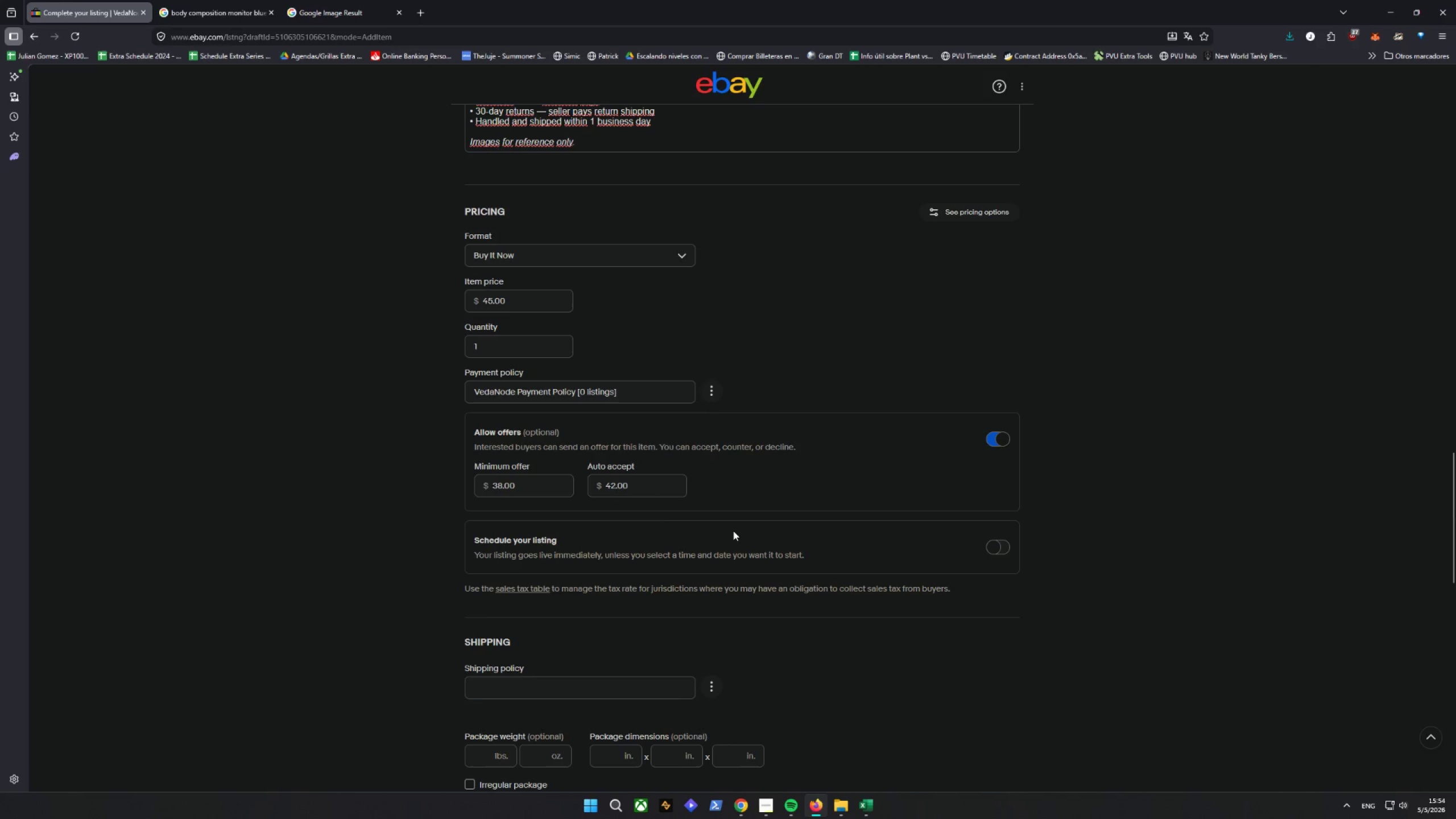 
scroll: coordinate [731, 536], scroll_direction: down, amount: 2.0
 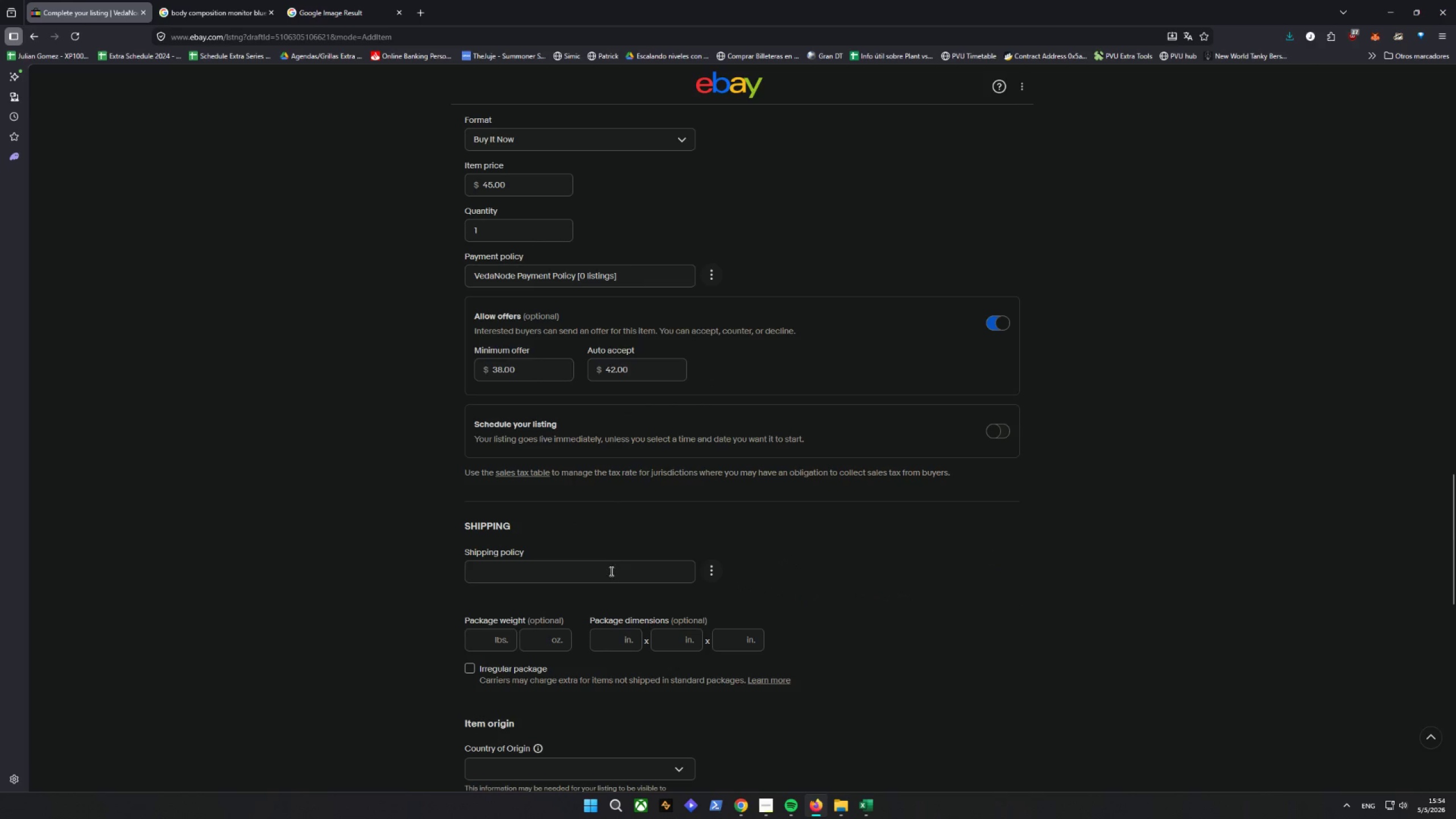 
left_click([609, 574])
 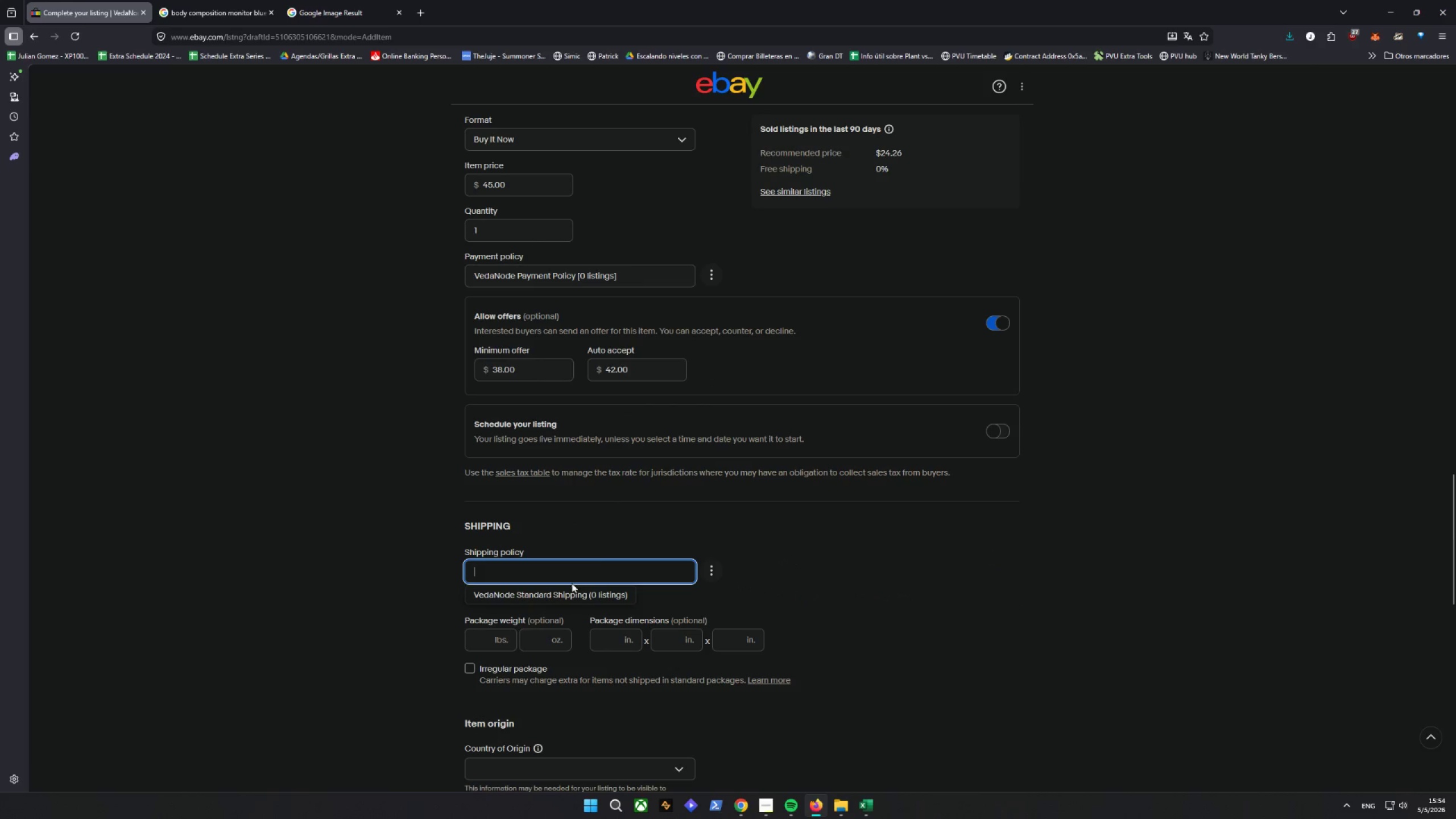 
left_click([564, 597])
 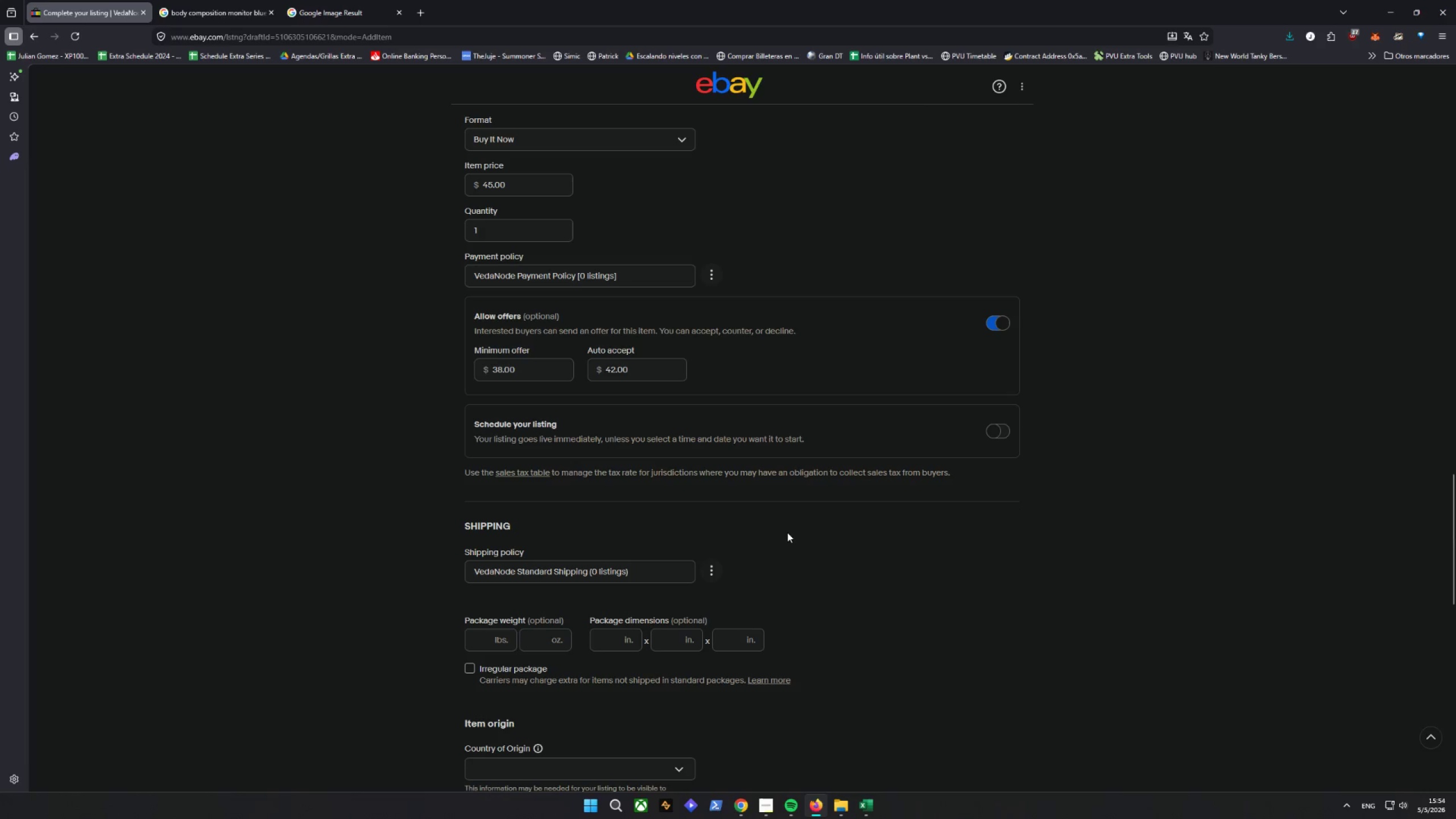 
scroll: coordinate [686, 597], scroll_direction: down, amount: 5.0
 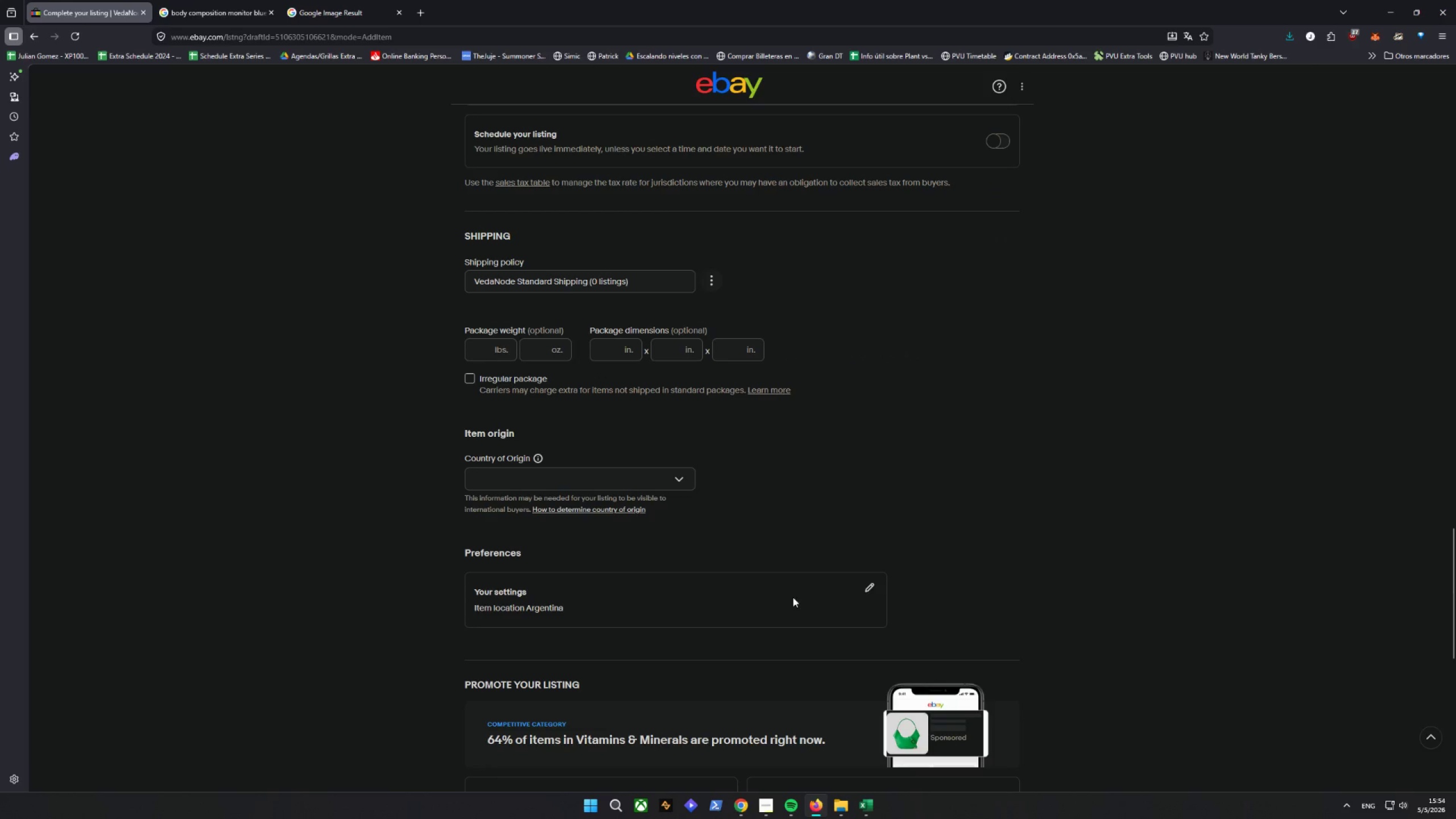 
left_click([850, 598])
 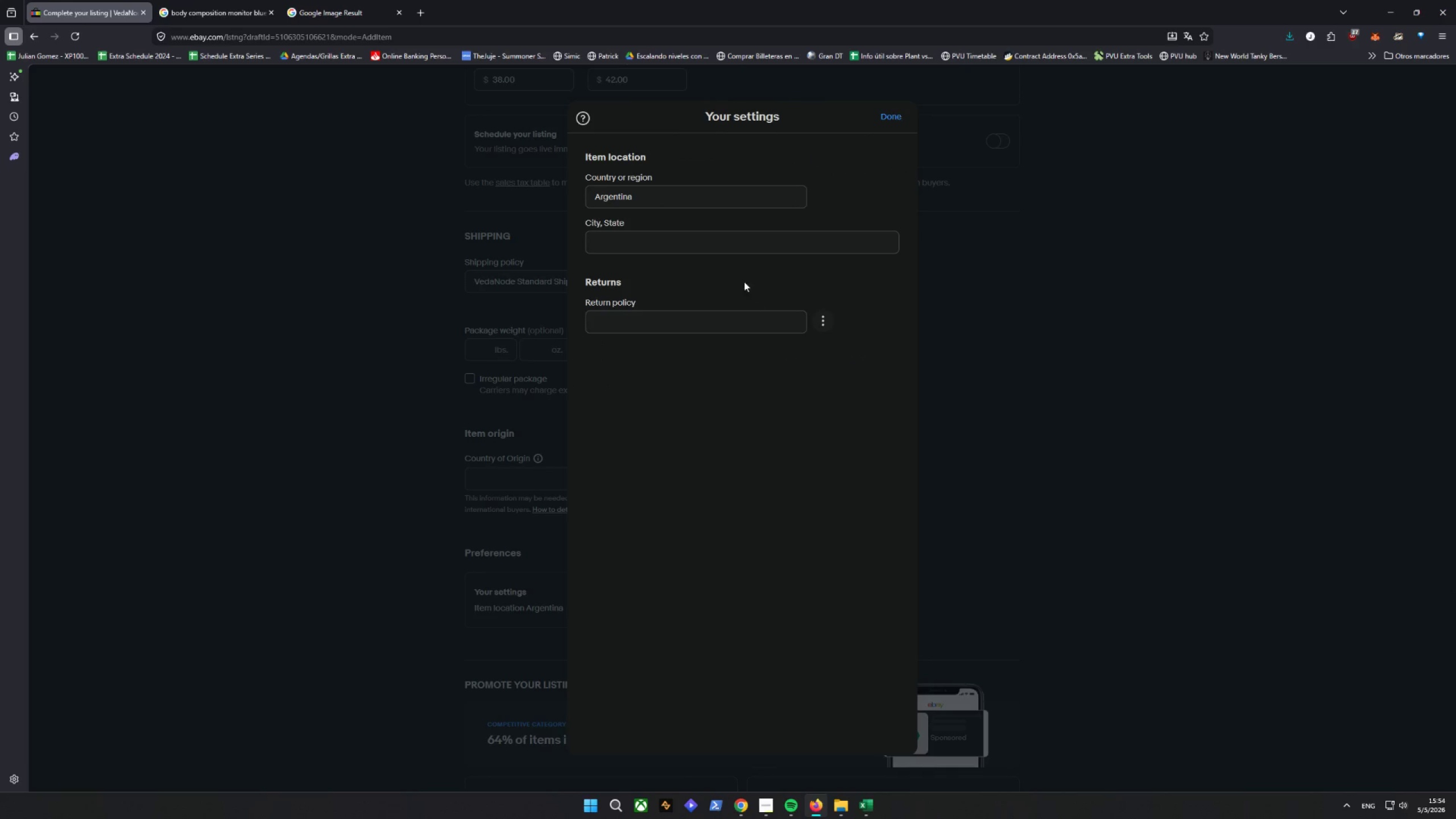 
left_click([674, 330])
 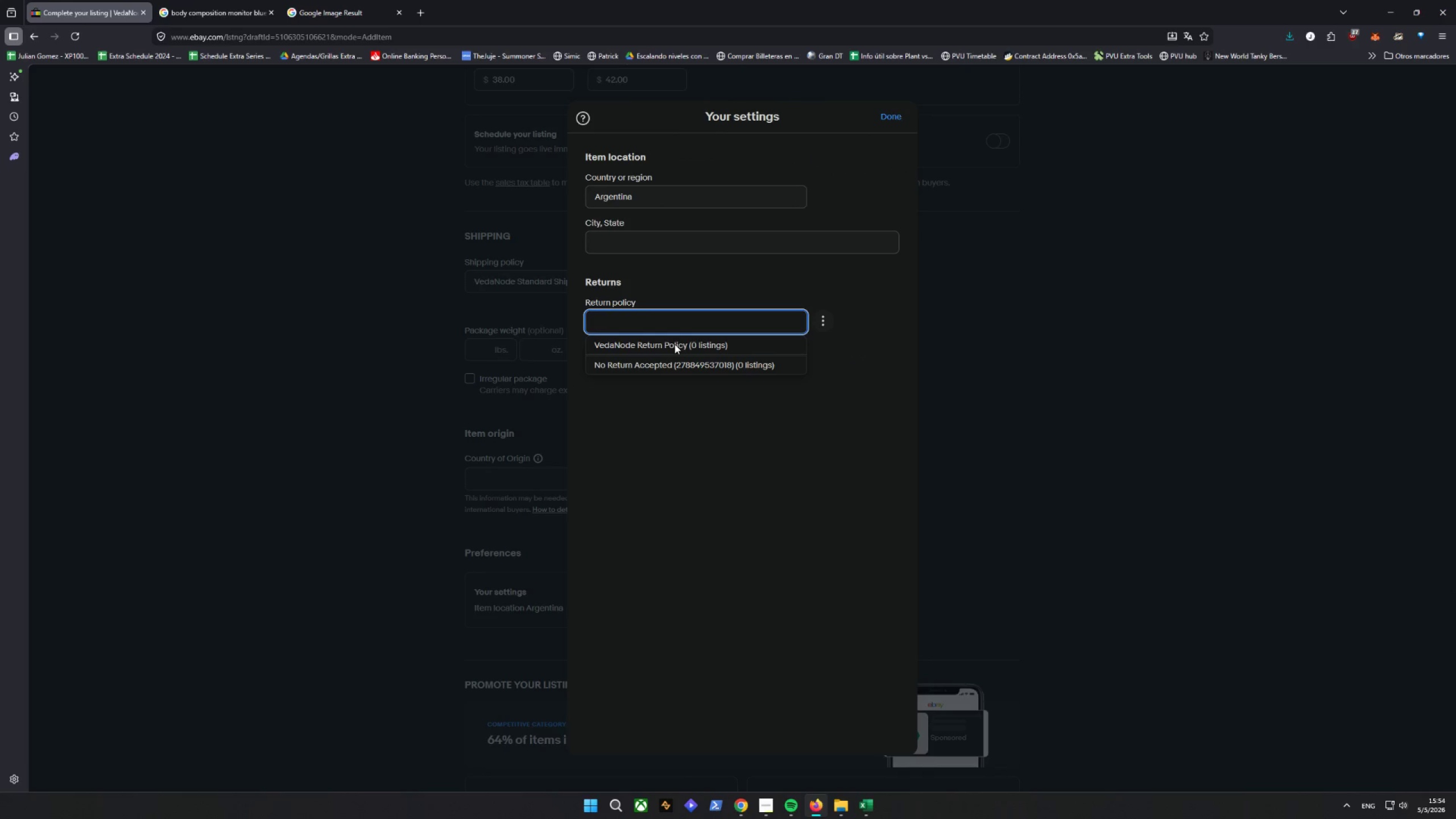 
left_click([675, 344])
 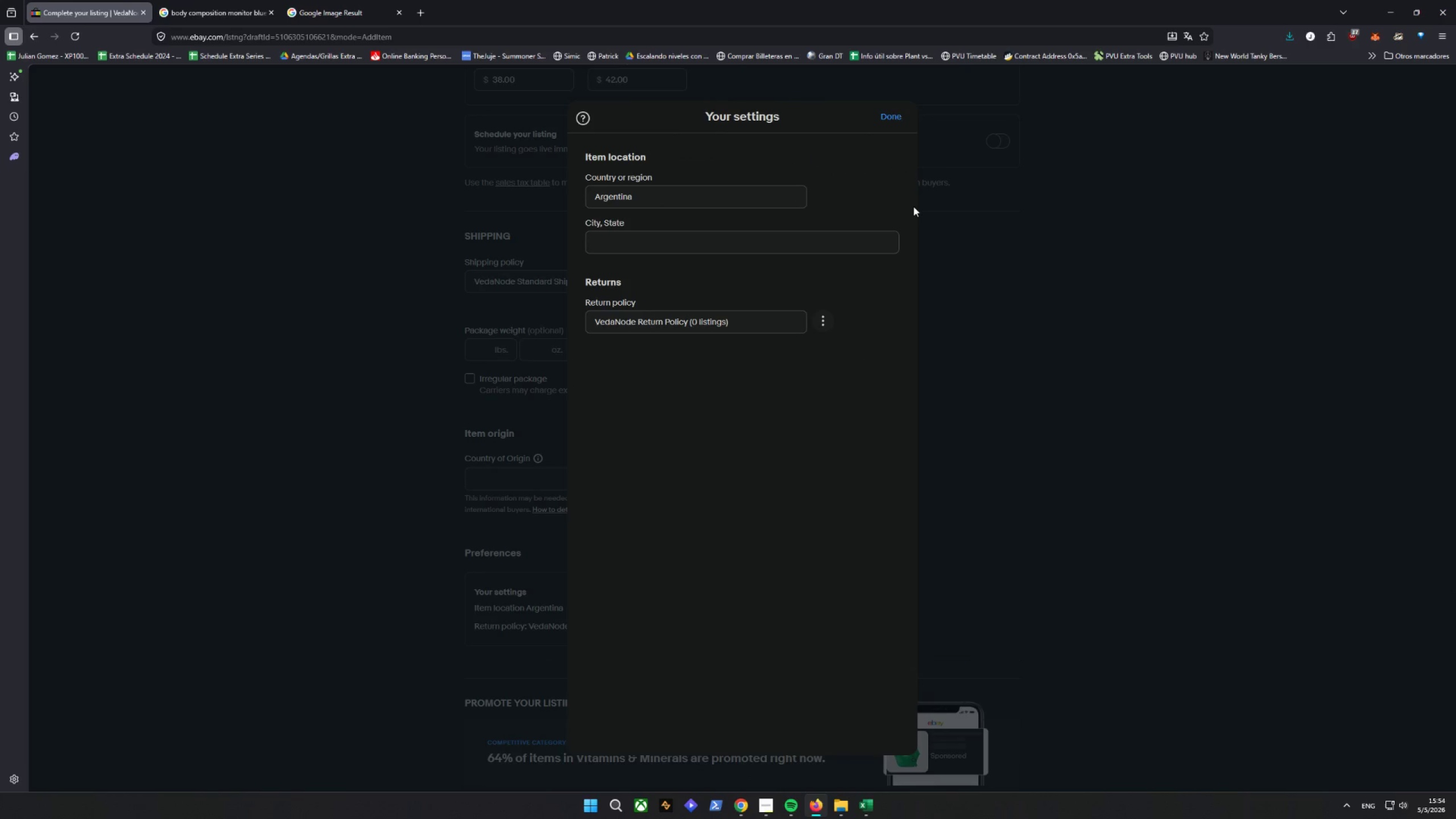 
left_click([888, 117])
 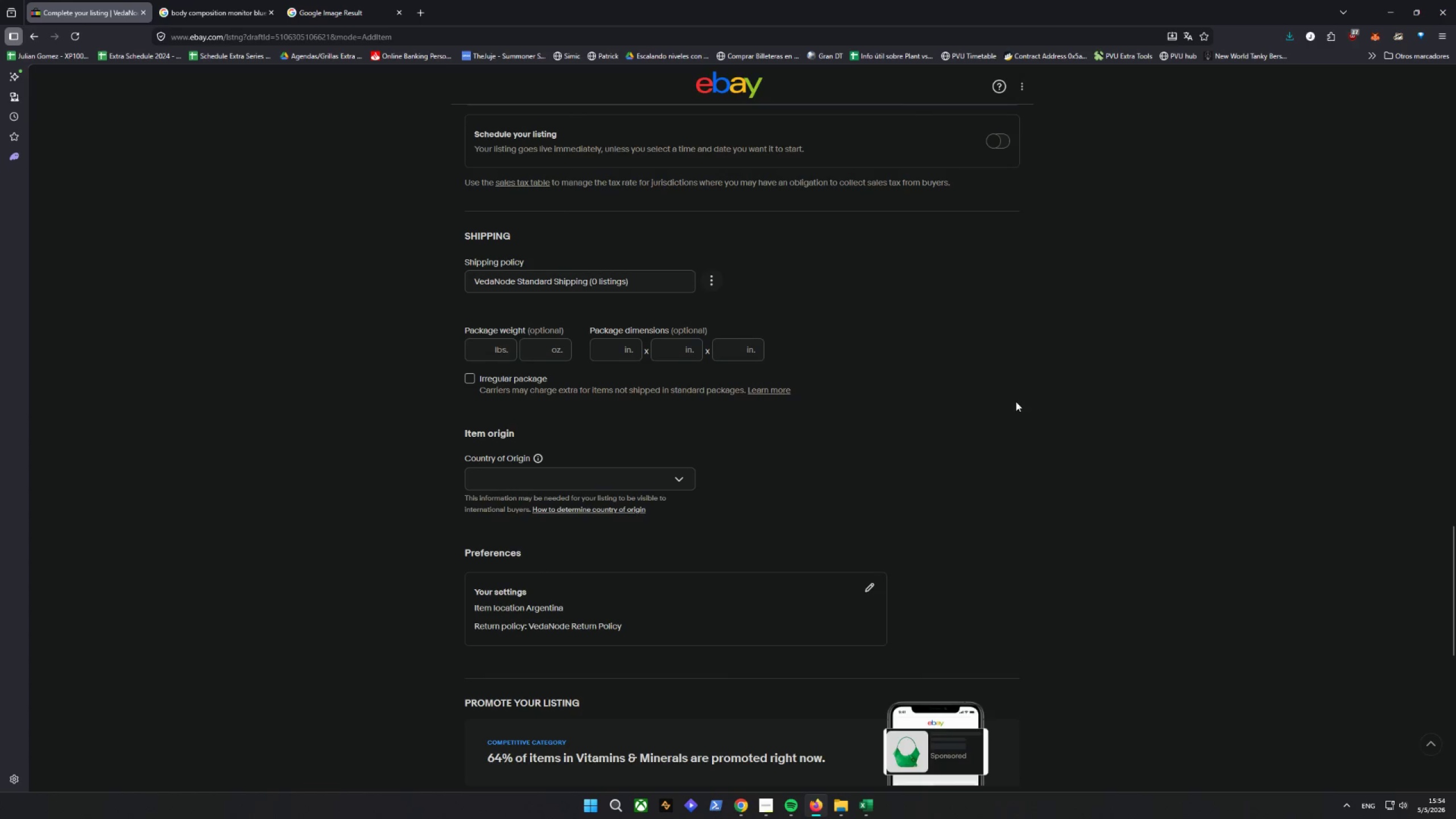 
left_click([1008, 374])
 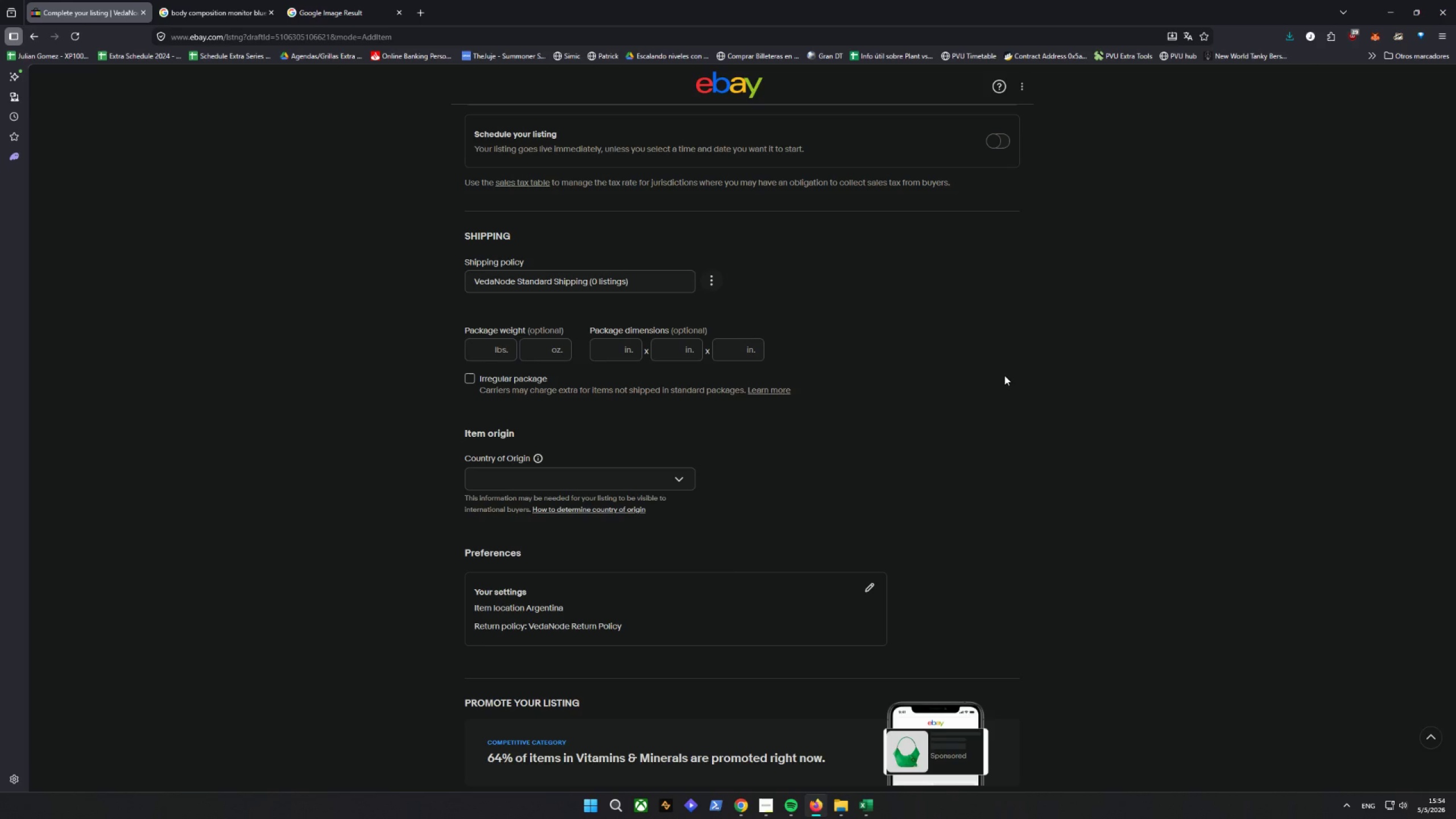 
wait(10.52)
 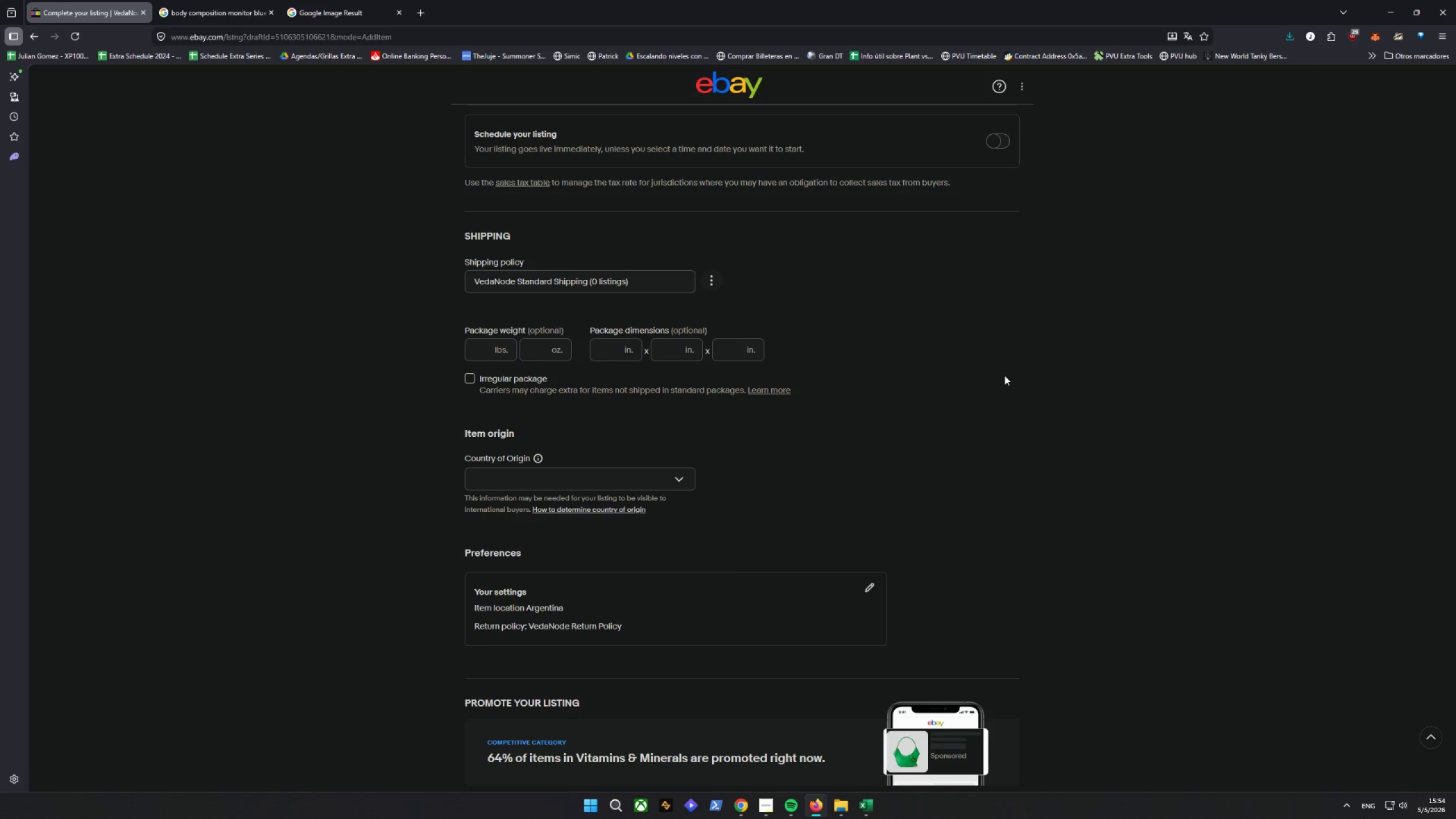 
scroll: coordinate [820, 458], scroll_direction: down, amount: 2.0
 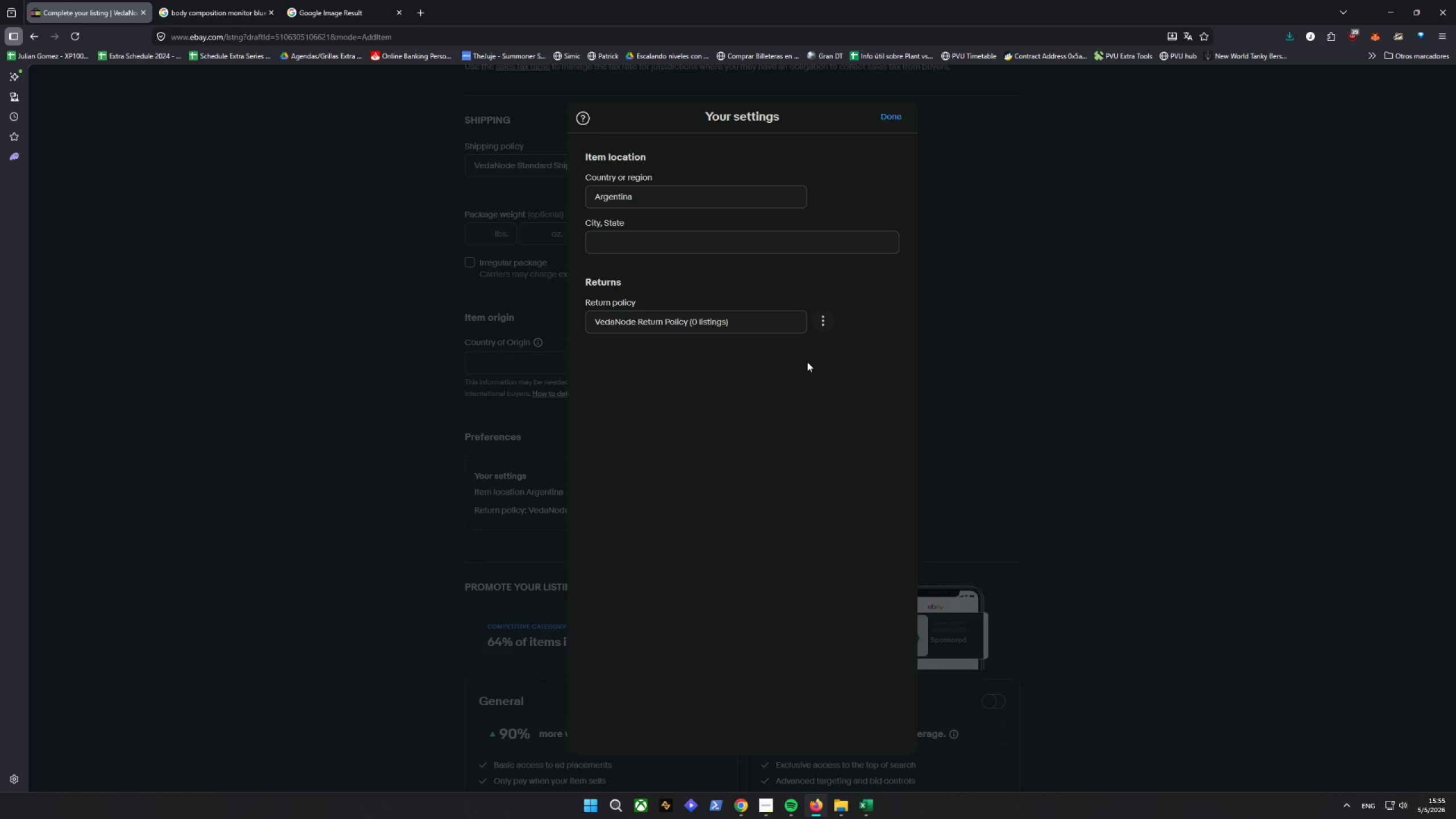 
left_click([890, 114])
 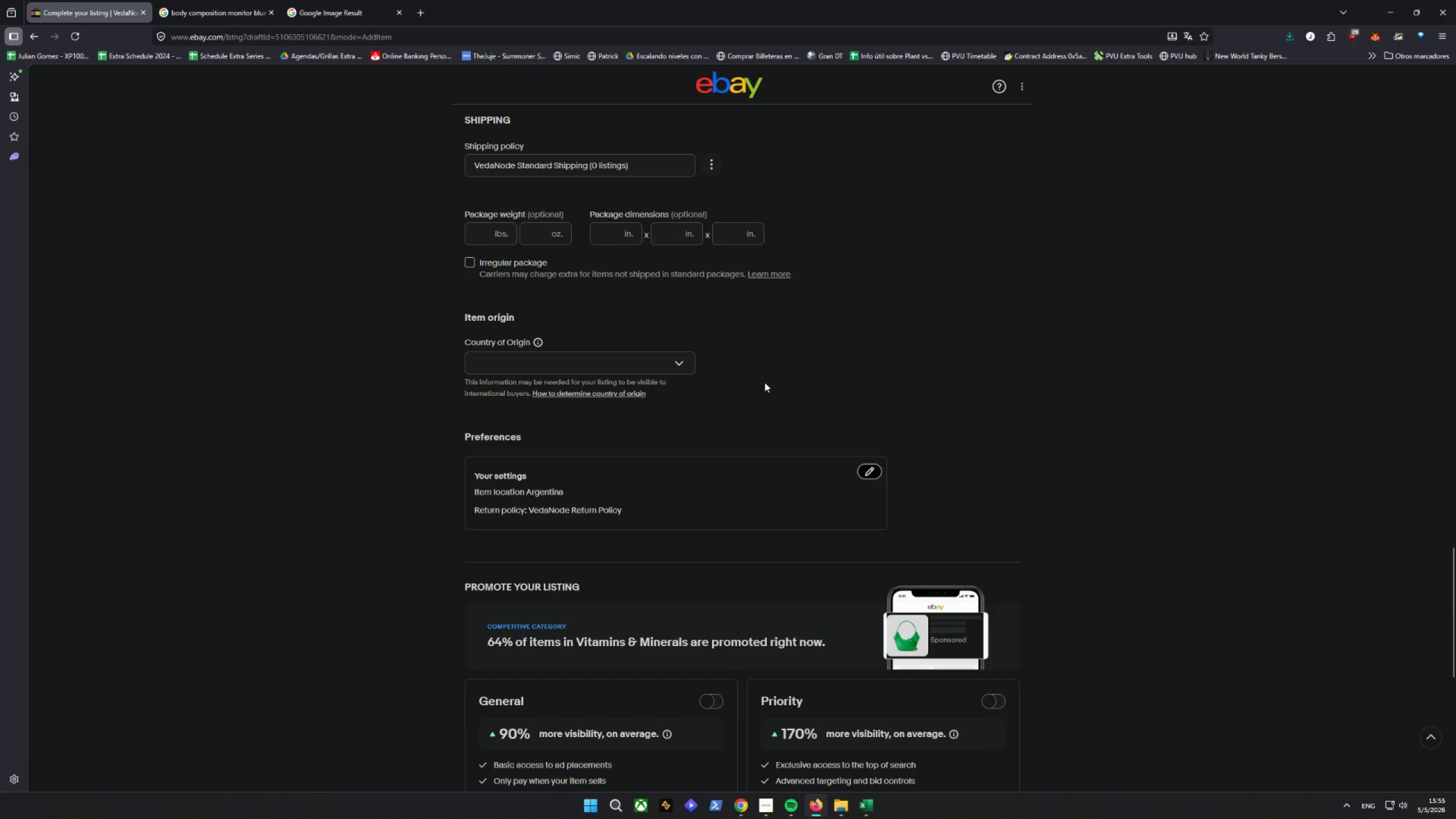 
scroll: coordinate [745, 394], scroll_direction: up, amount: 5.0
 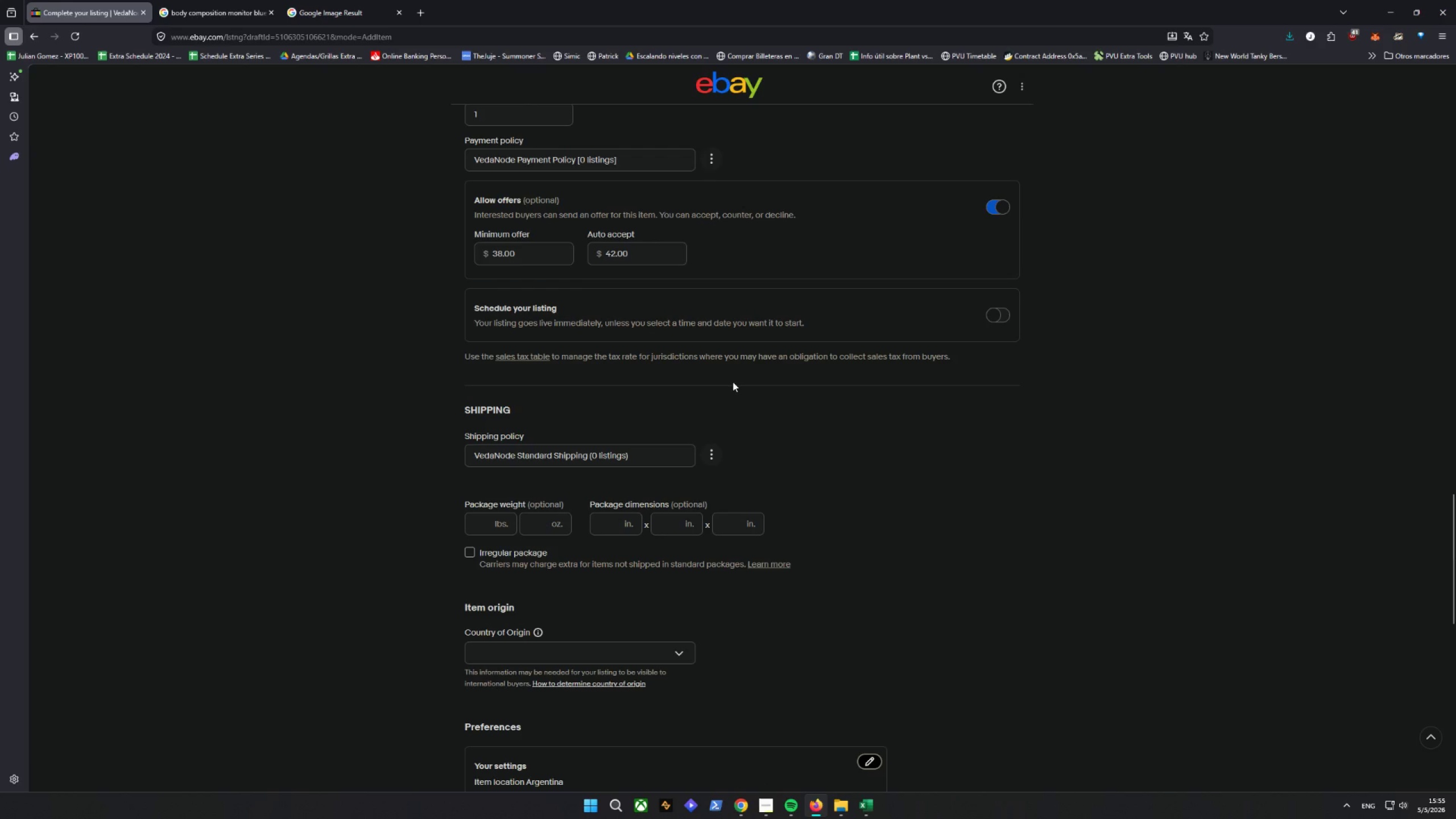 
wait(6.76)
 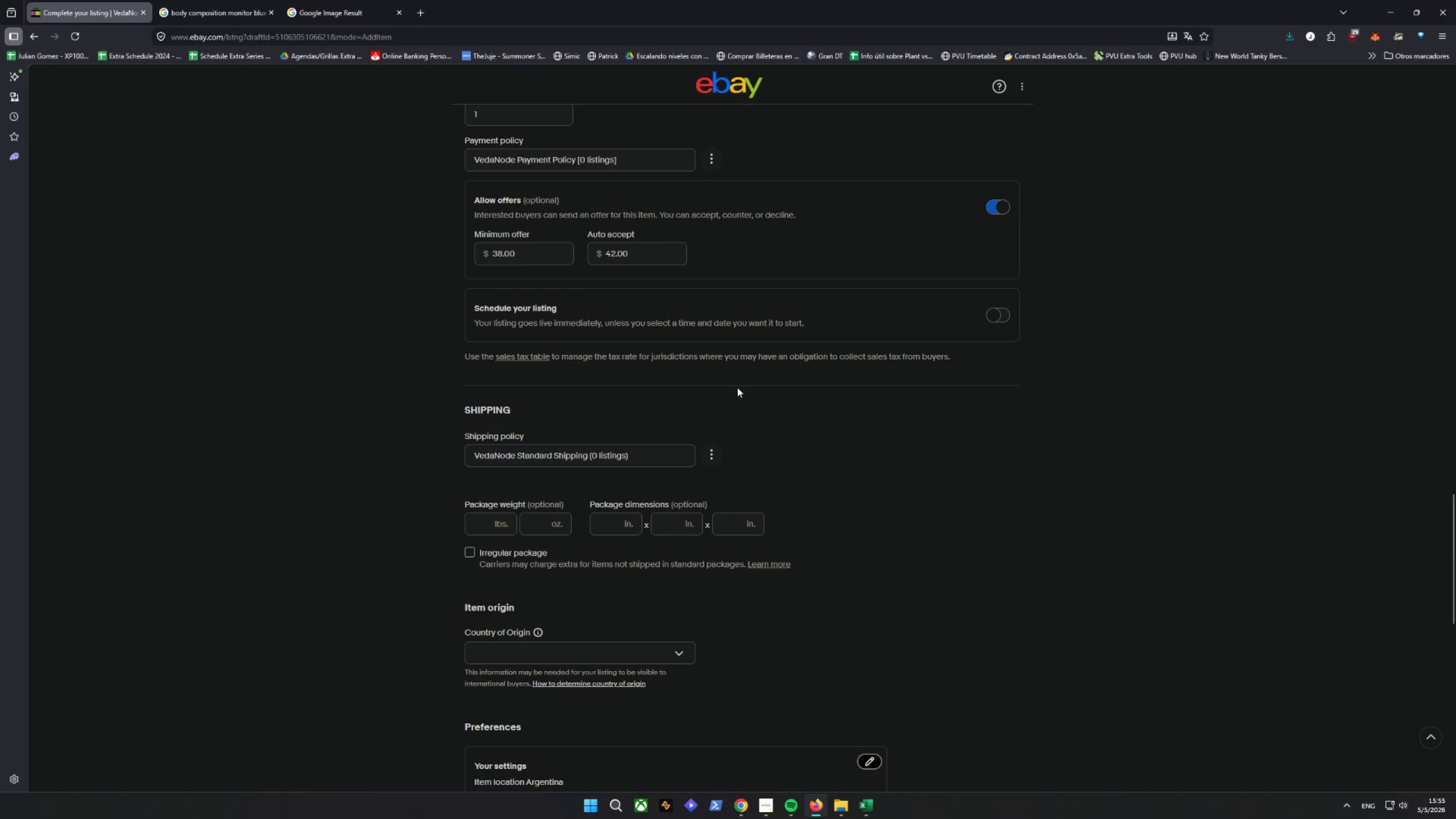 
scroll: coordinate [772, 437], scroll_direction: down, amount: 11.0
 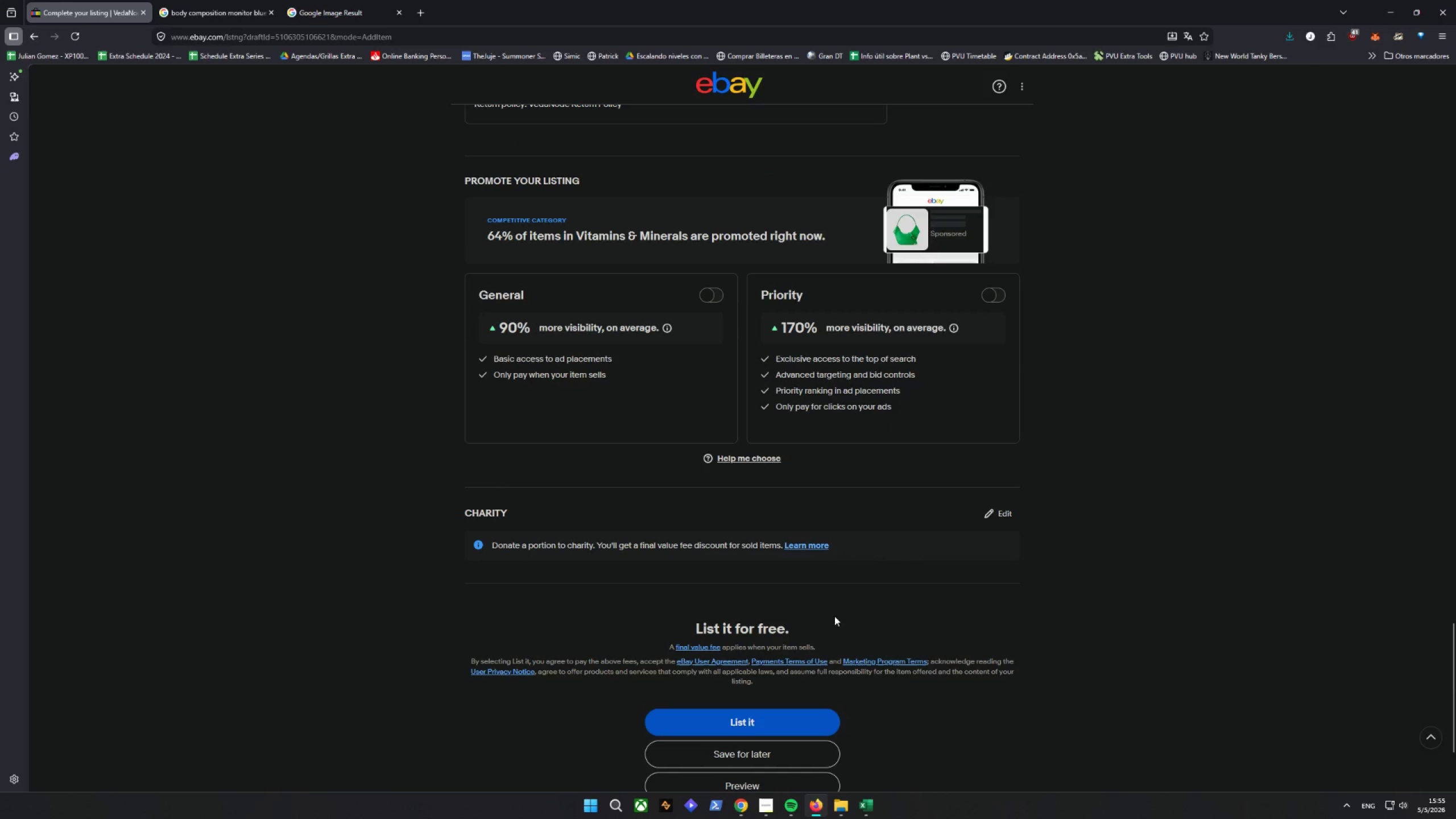 
left_click([797, 812])
 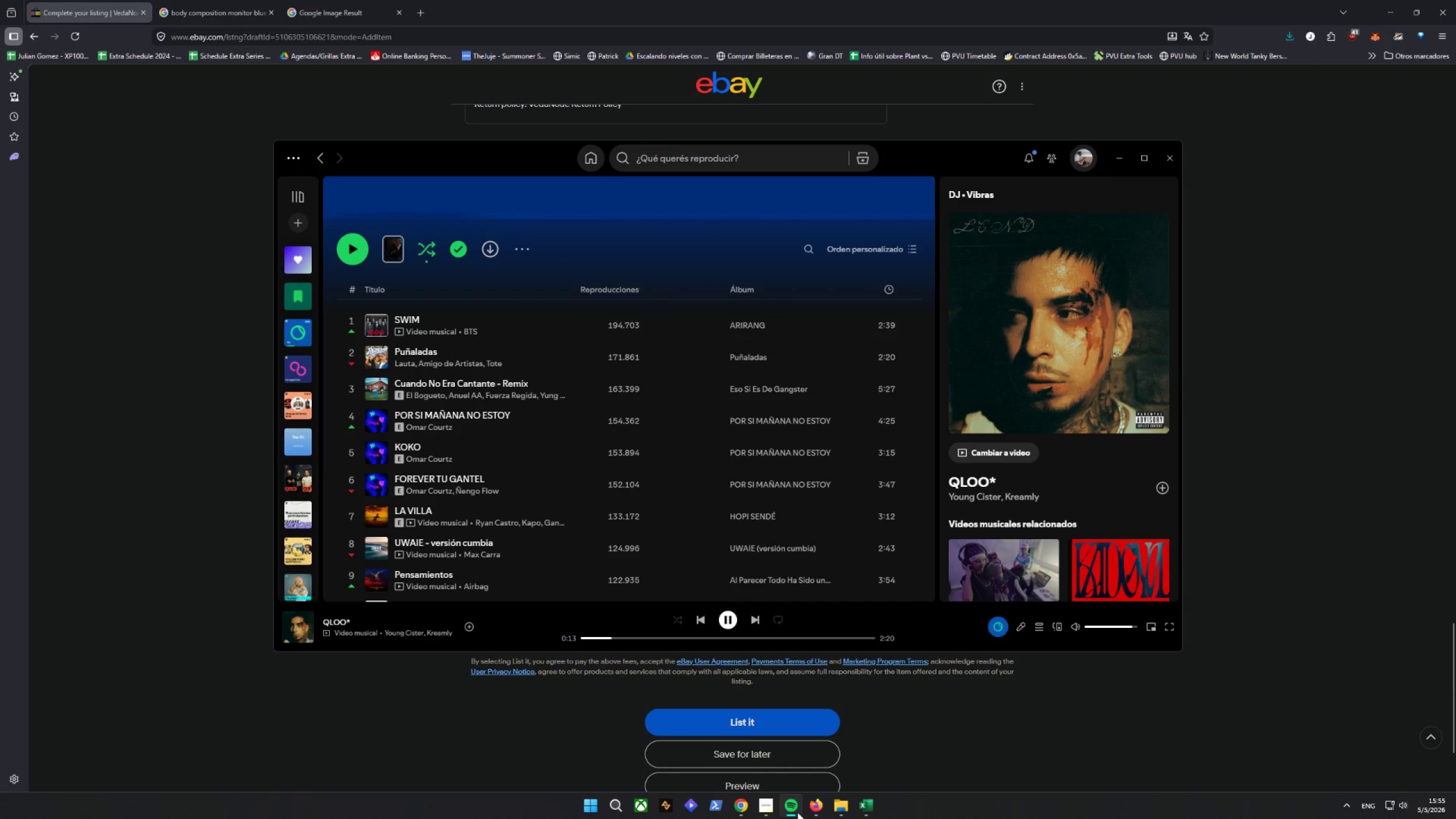 
left_click([797, 812])
 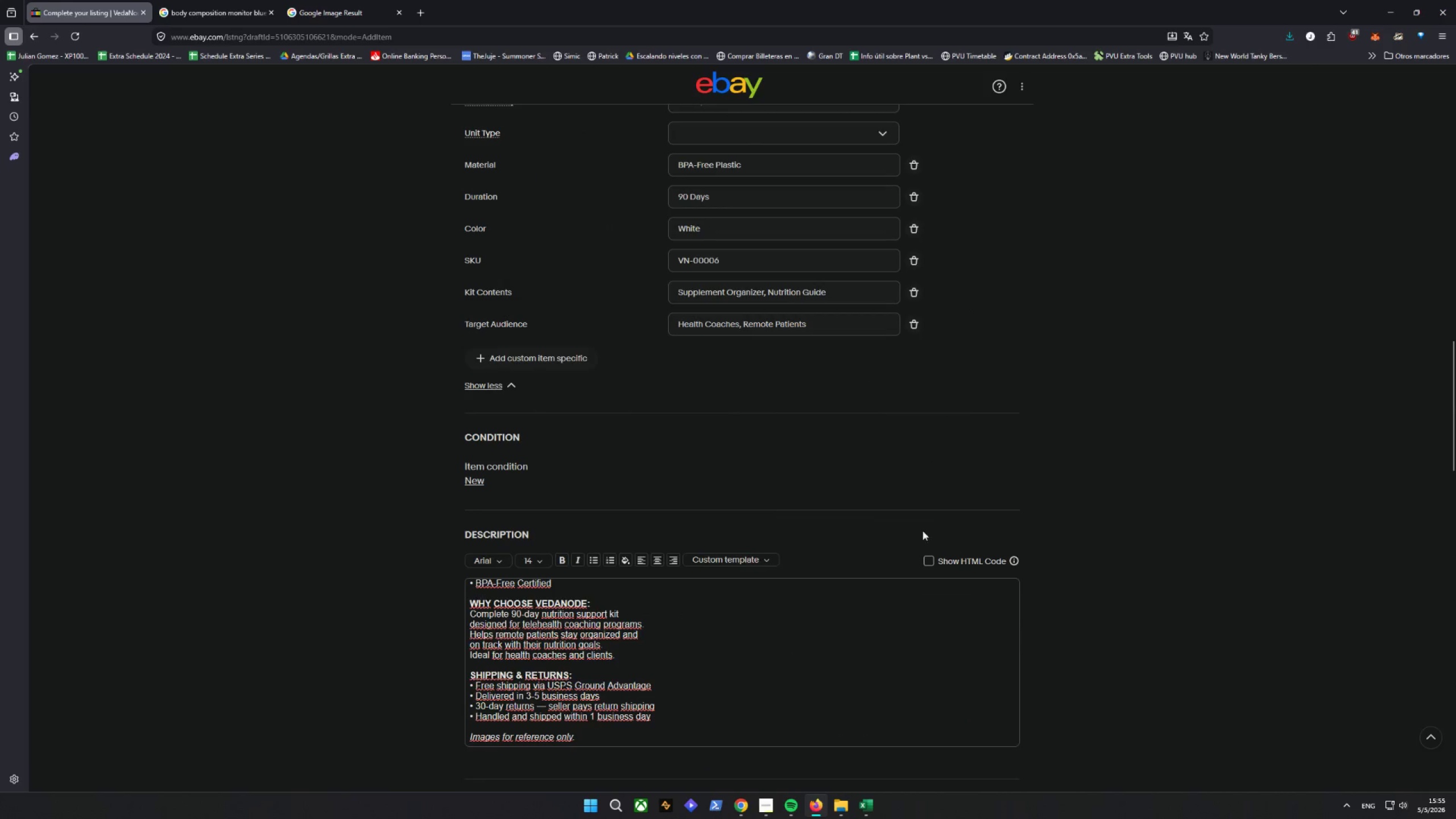 
wait(6.81)
 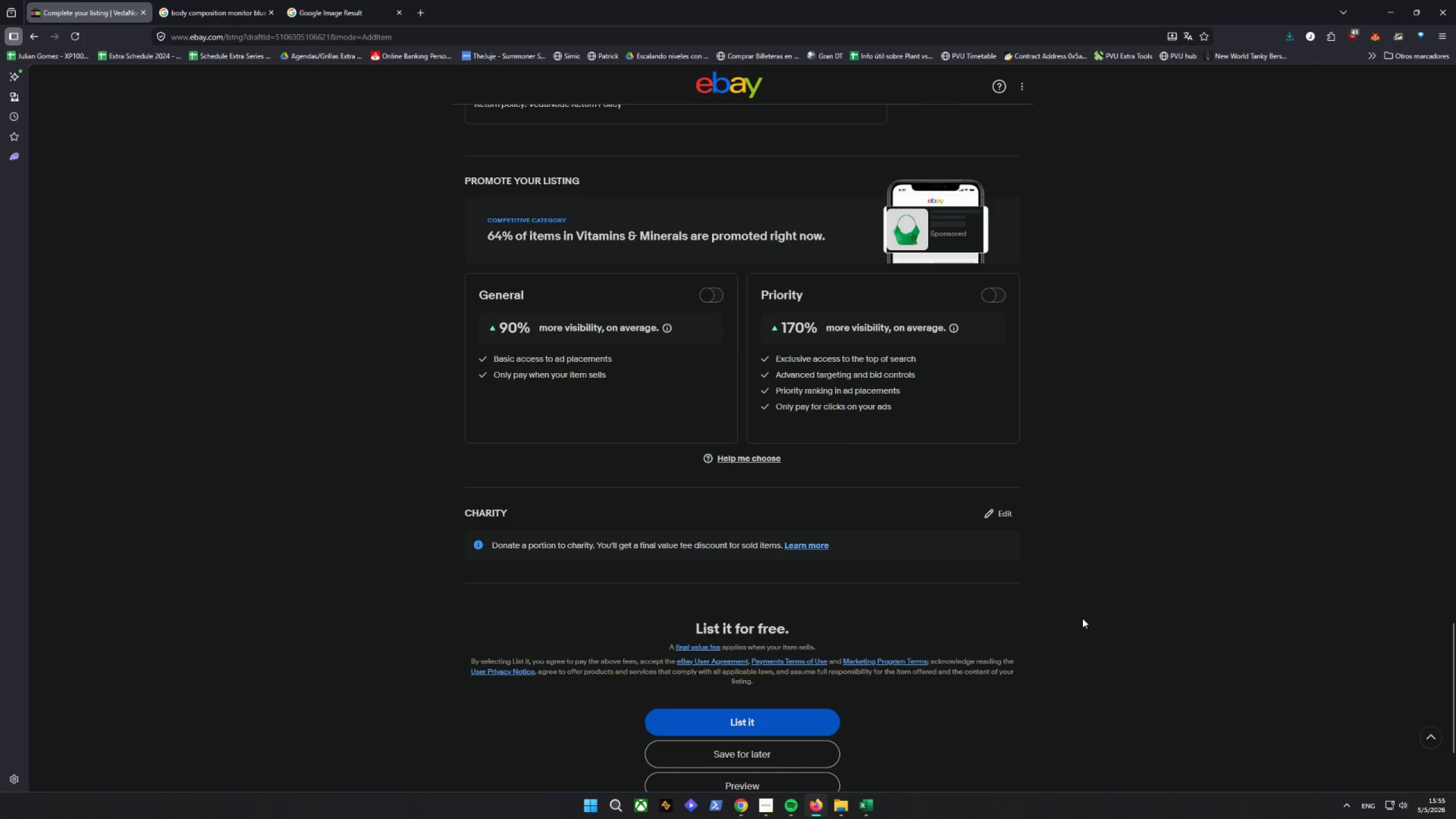 
scroll: coordinate [999, 387], scroll_direction: up, amount: 7.0
 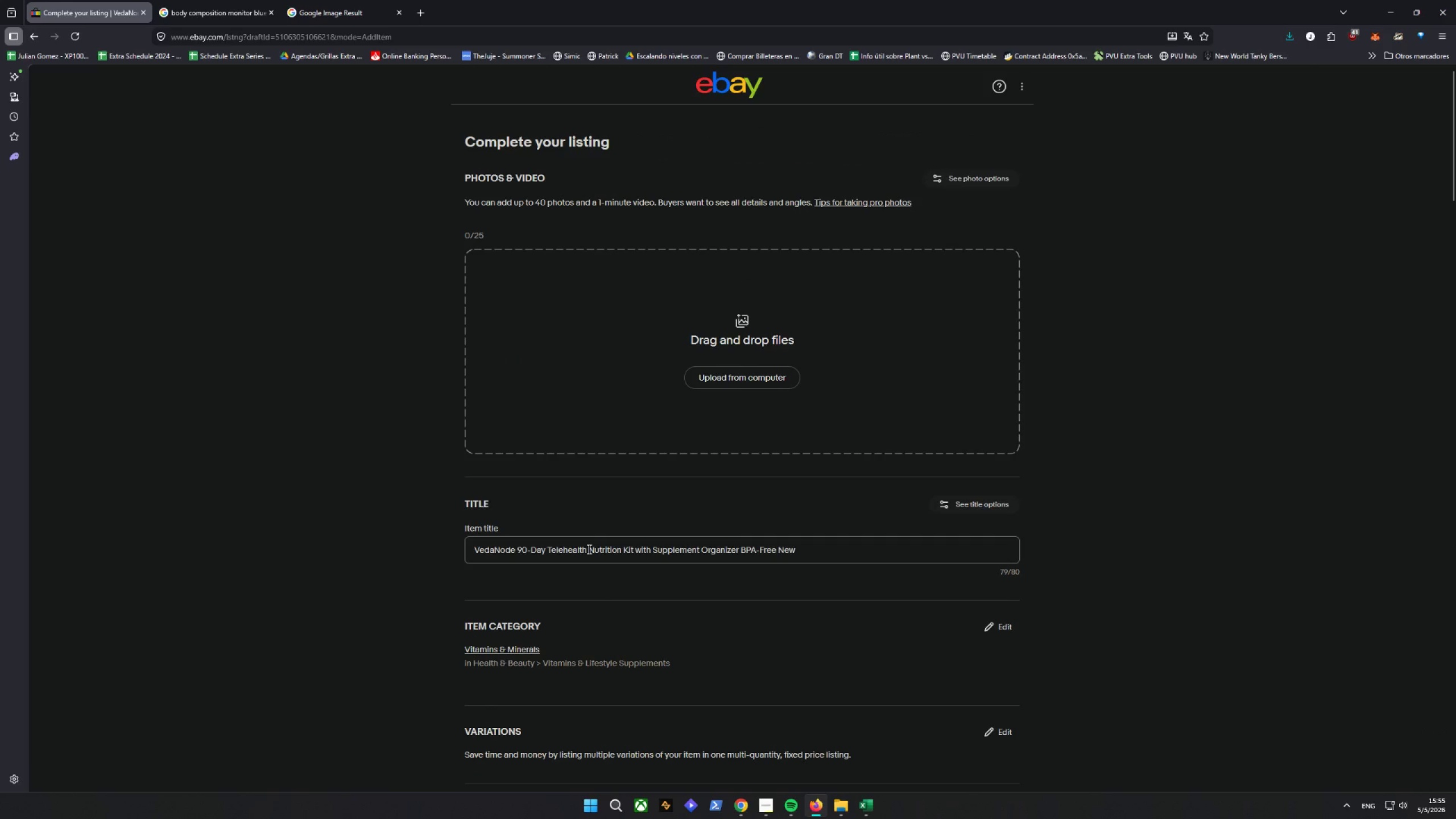 
left_click([588, 549])
 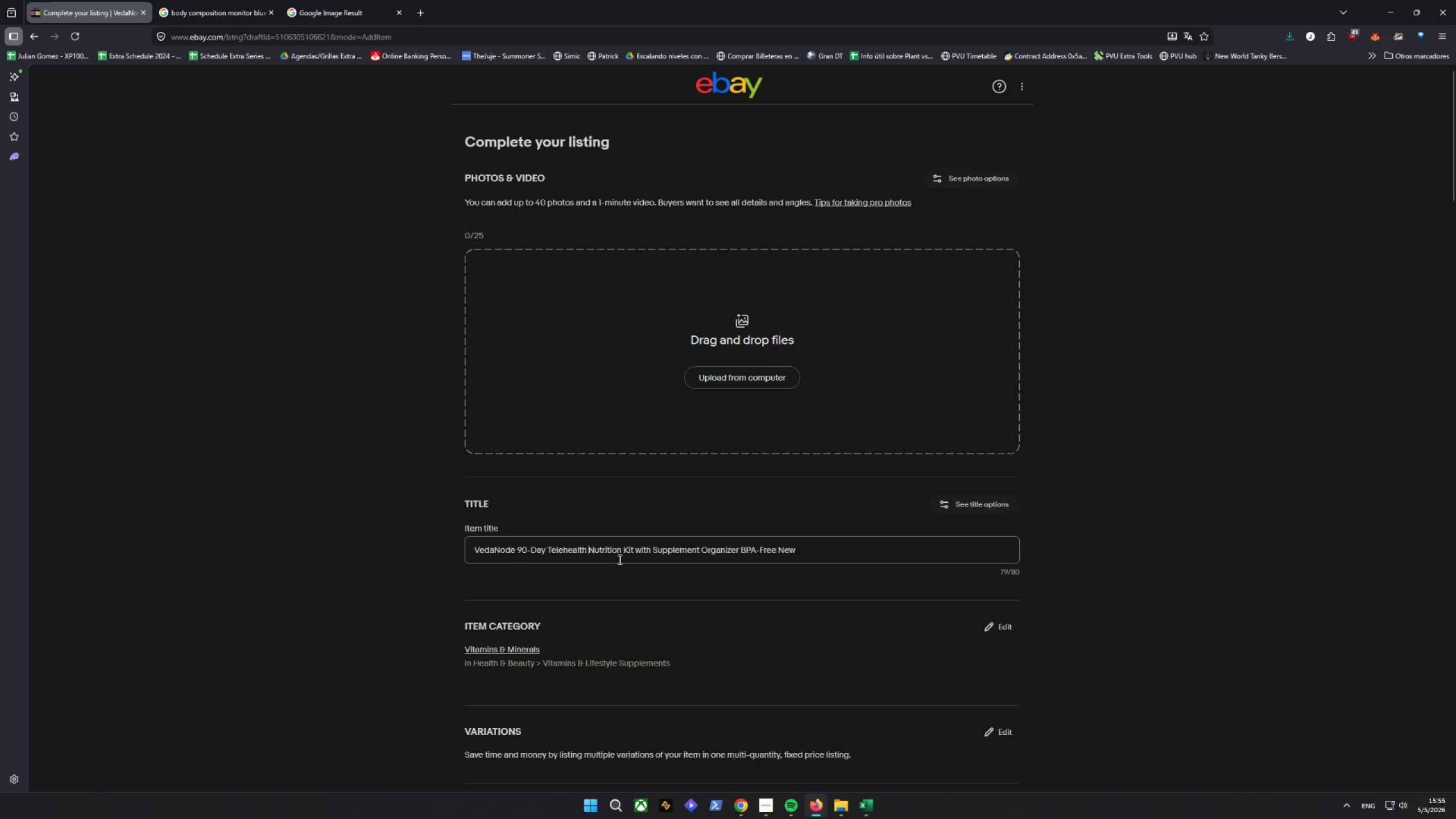 
left_click_drag(start_coordinate=[590, 551], to_coordinate=[738, 541])
 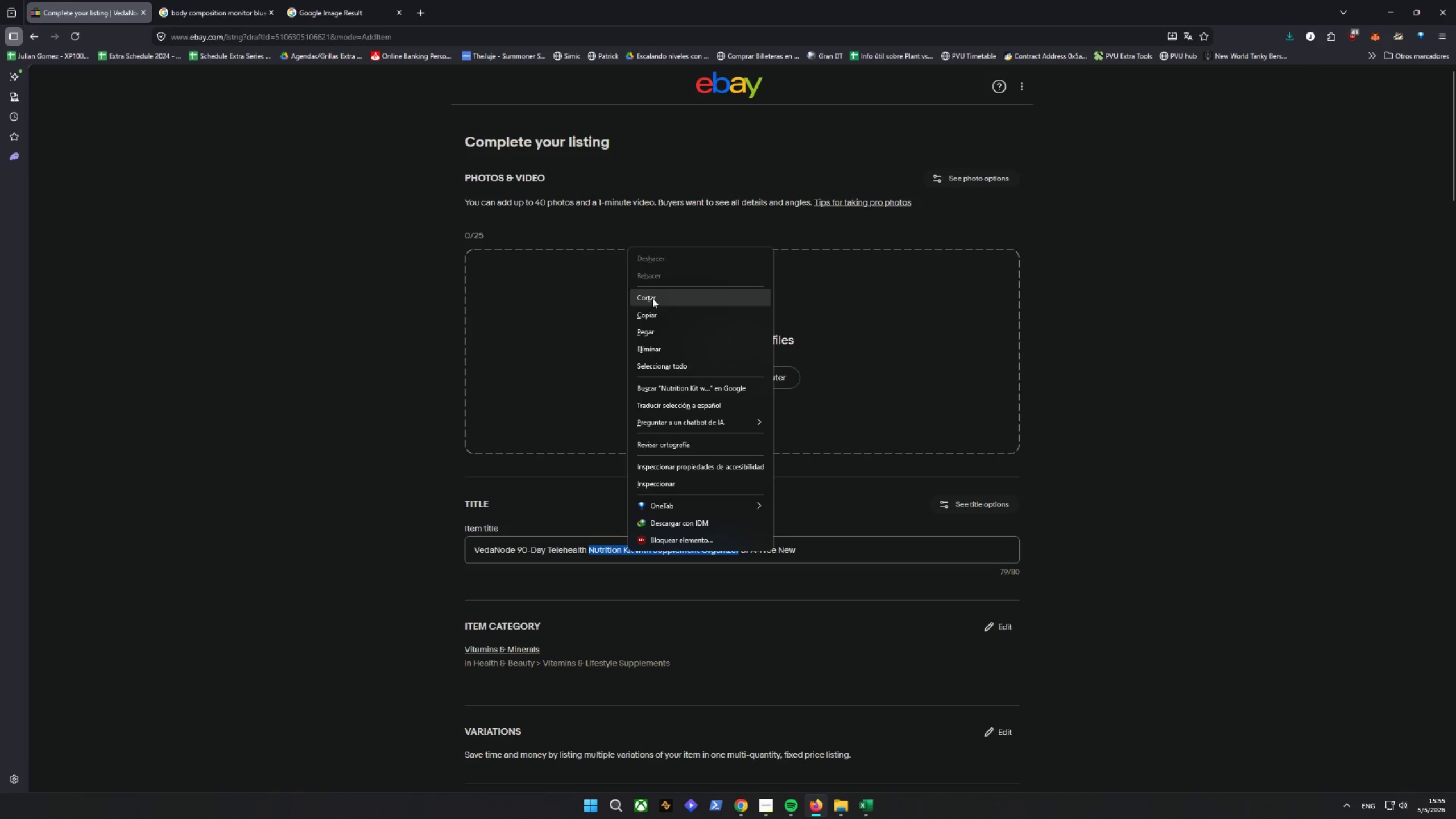 
left_click([650, 314])
 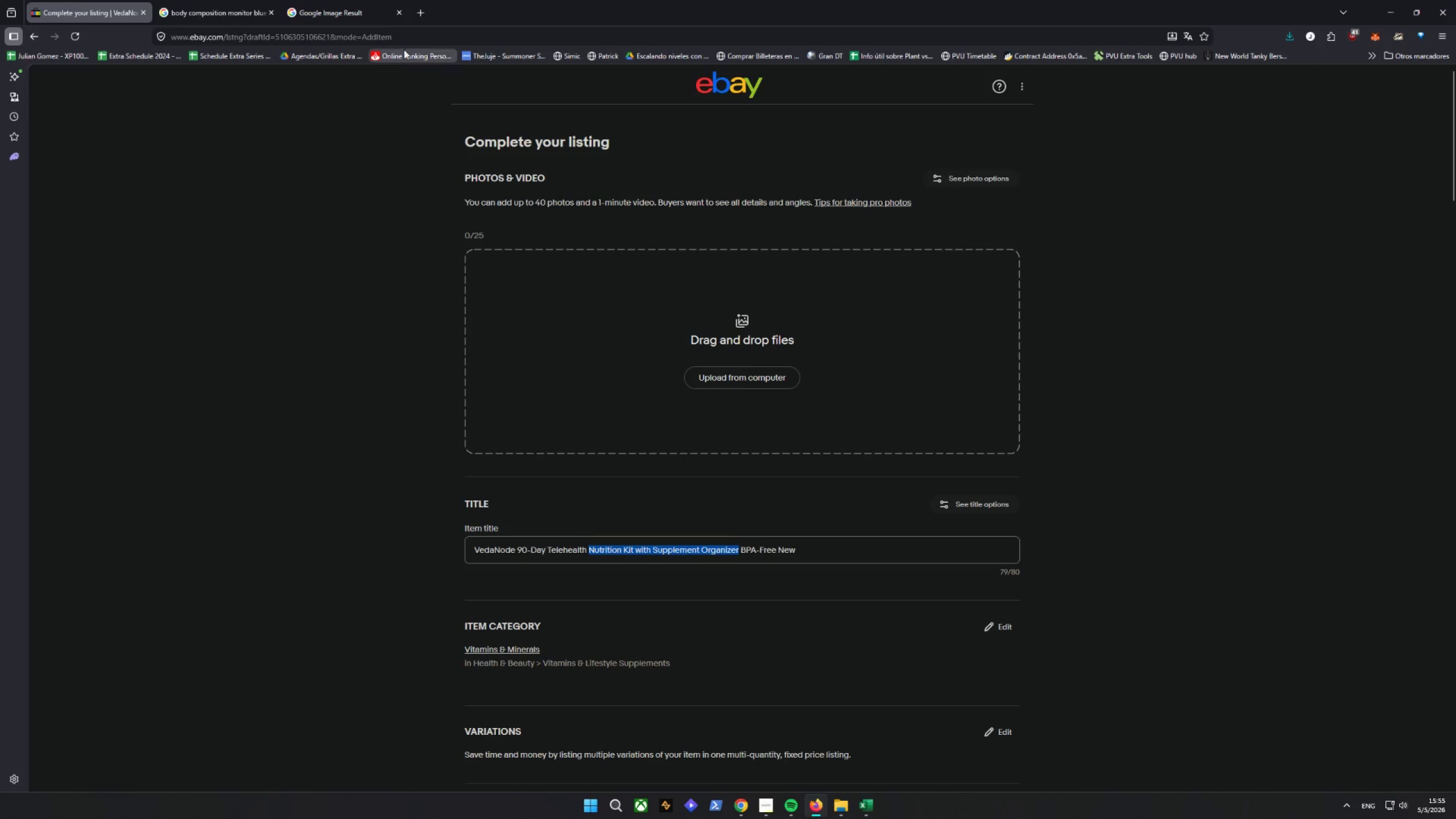 
left_click([329, 0])
 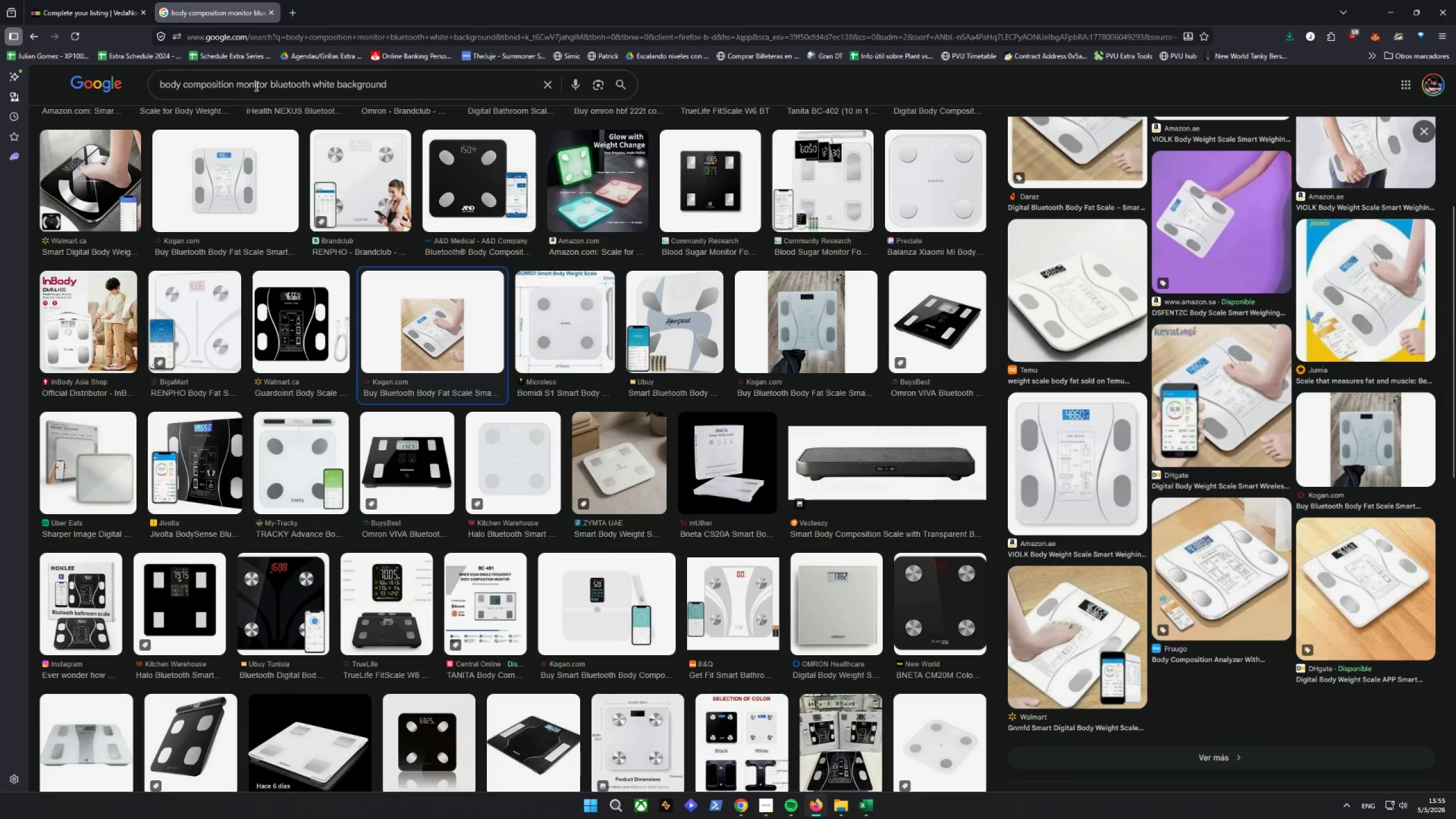 
left_click([548, 80])
 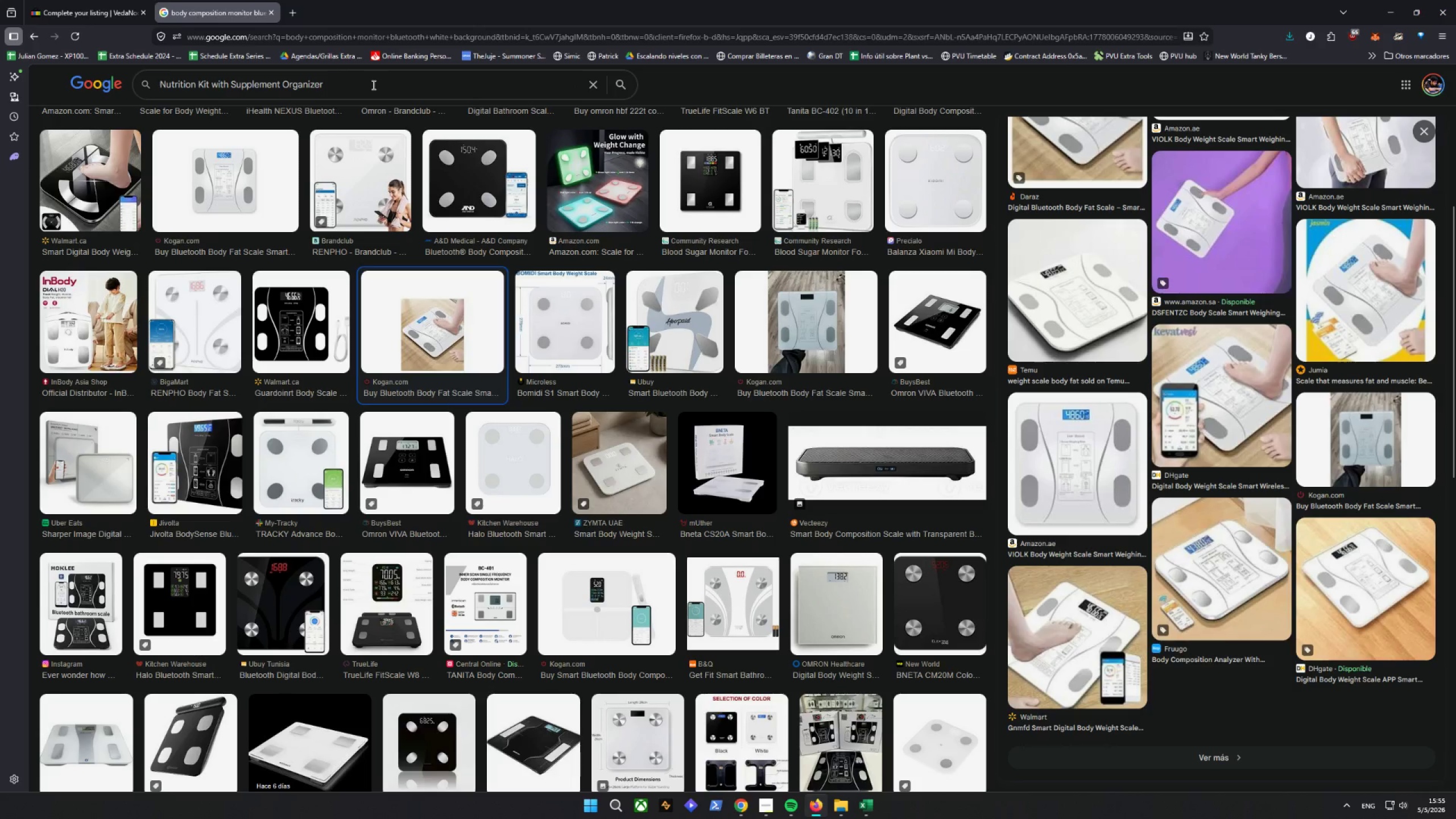 
type( white background)
 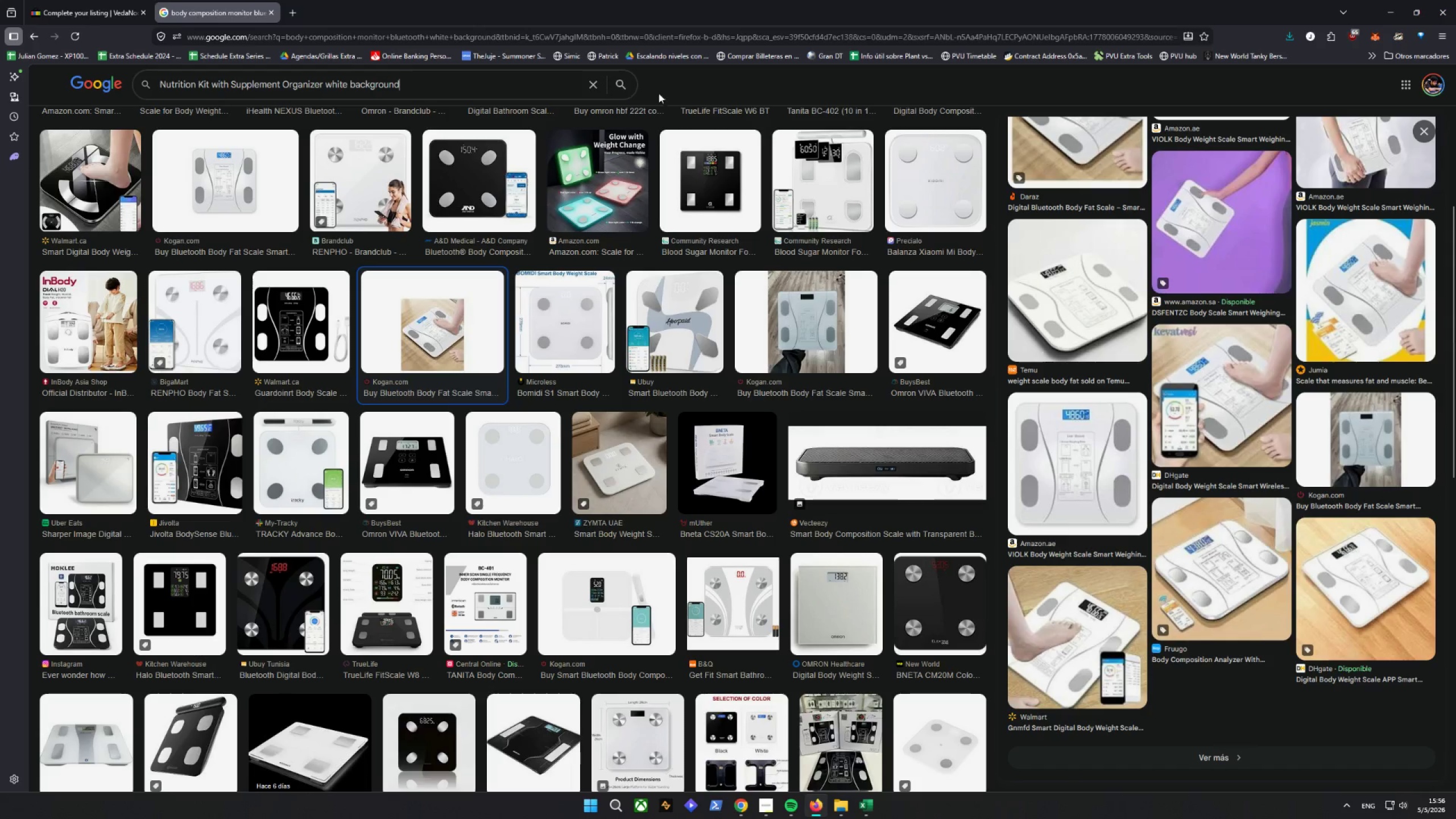 
left_click([613, 94])
 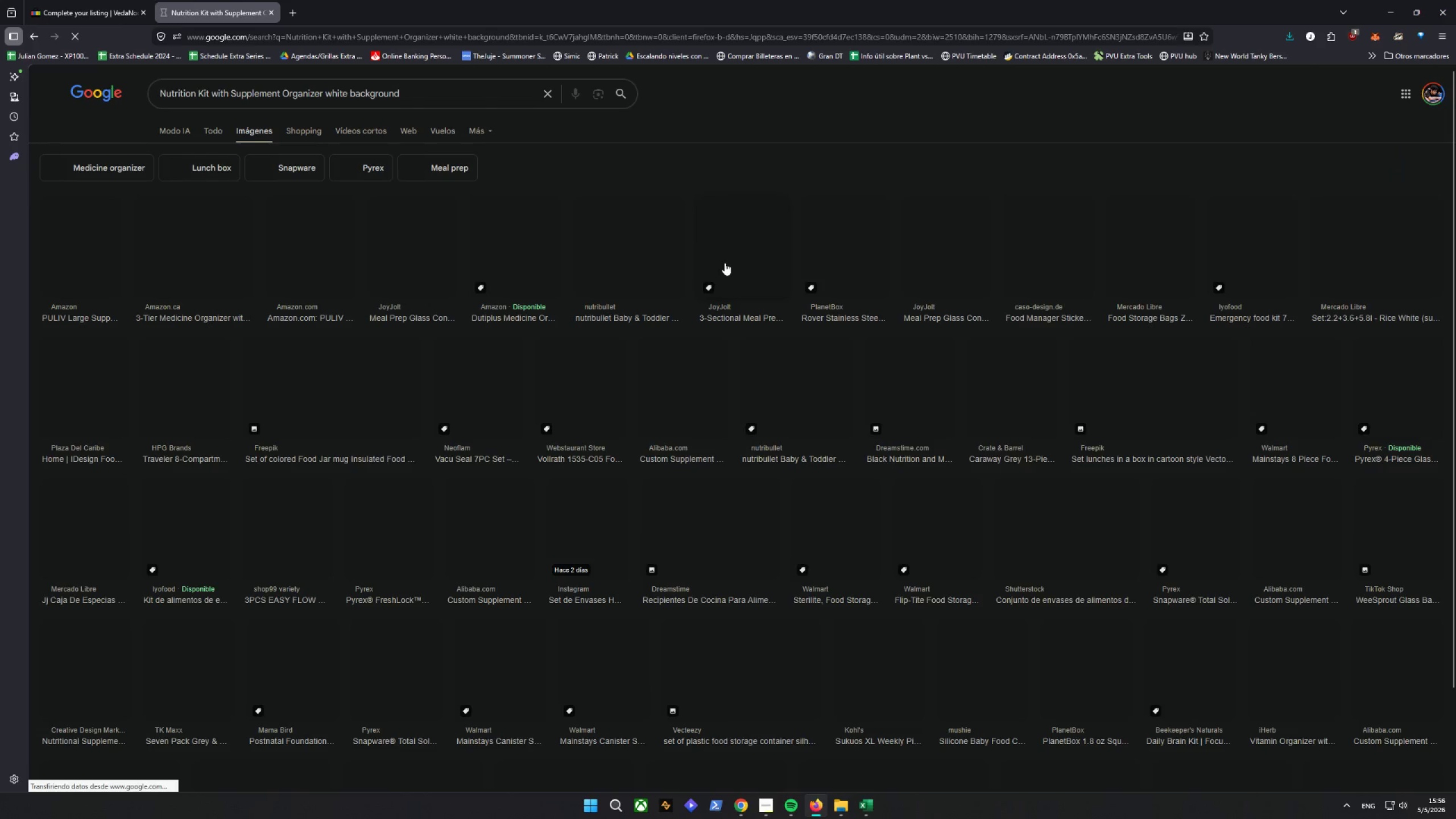 
mouse_move([601, 159])
 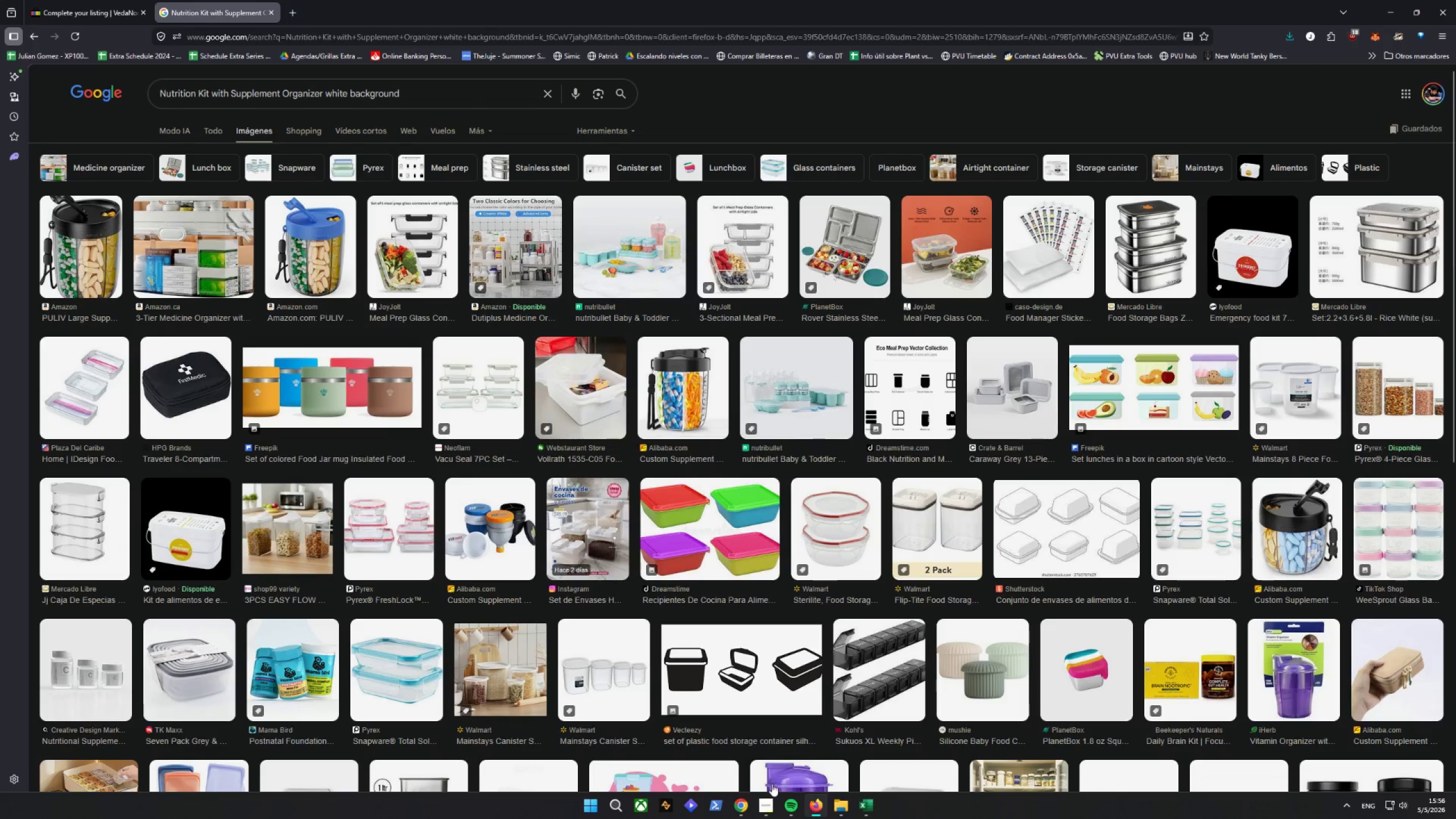 
wait(7.92)
 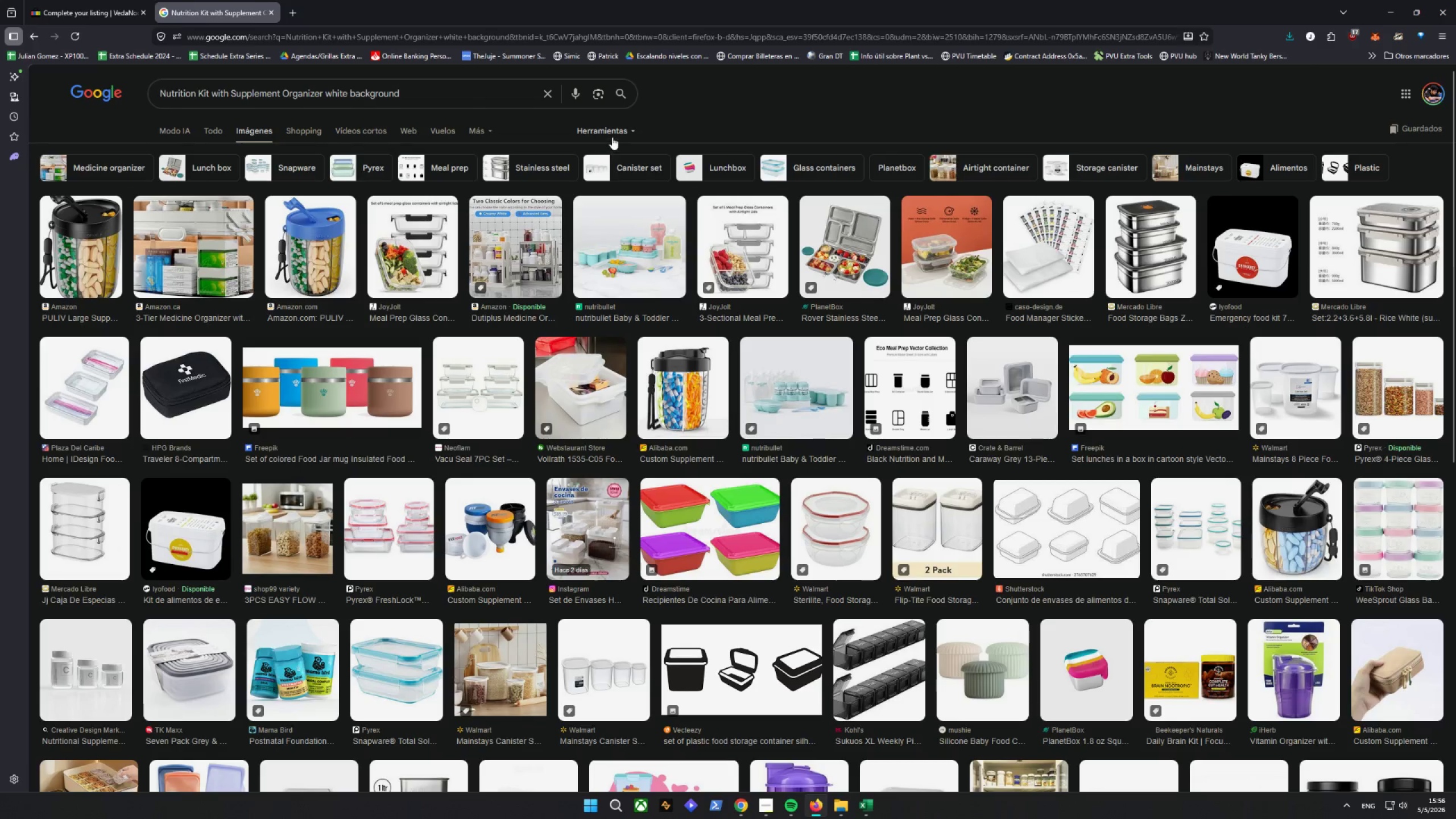 
left_click([107, 0])
 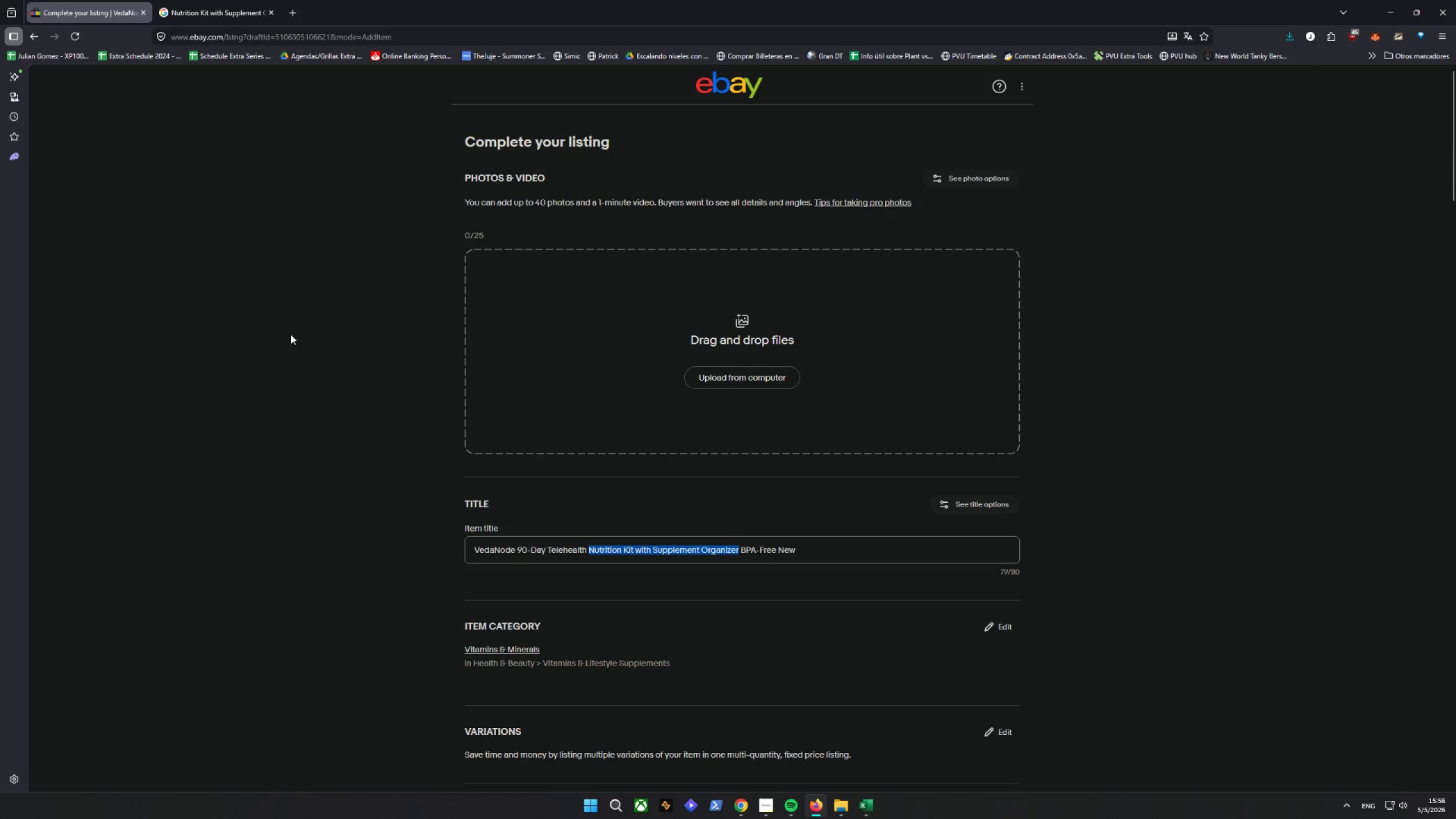 
scroll: coordinate [303, 330], scroll_direction: down, amount: 3.0
 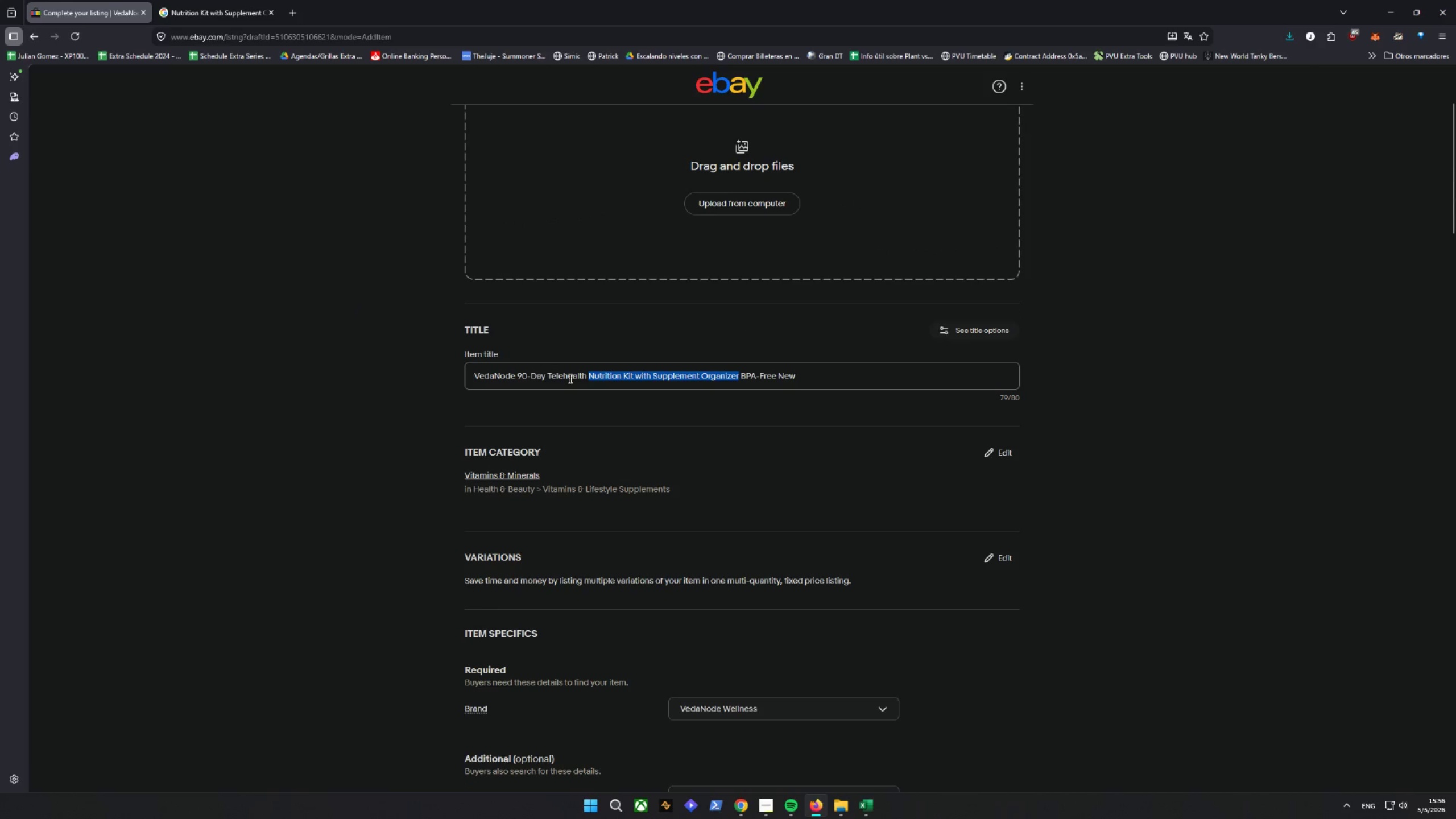 
left_click_drag(start_coordinate=[549, 375], to_coordinate=[651, 387])
 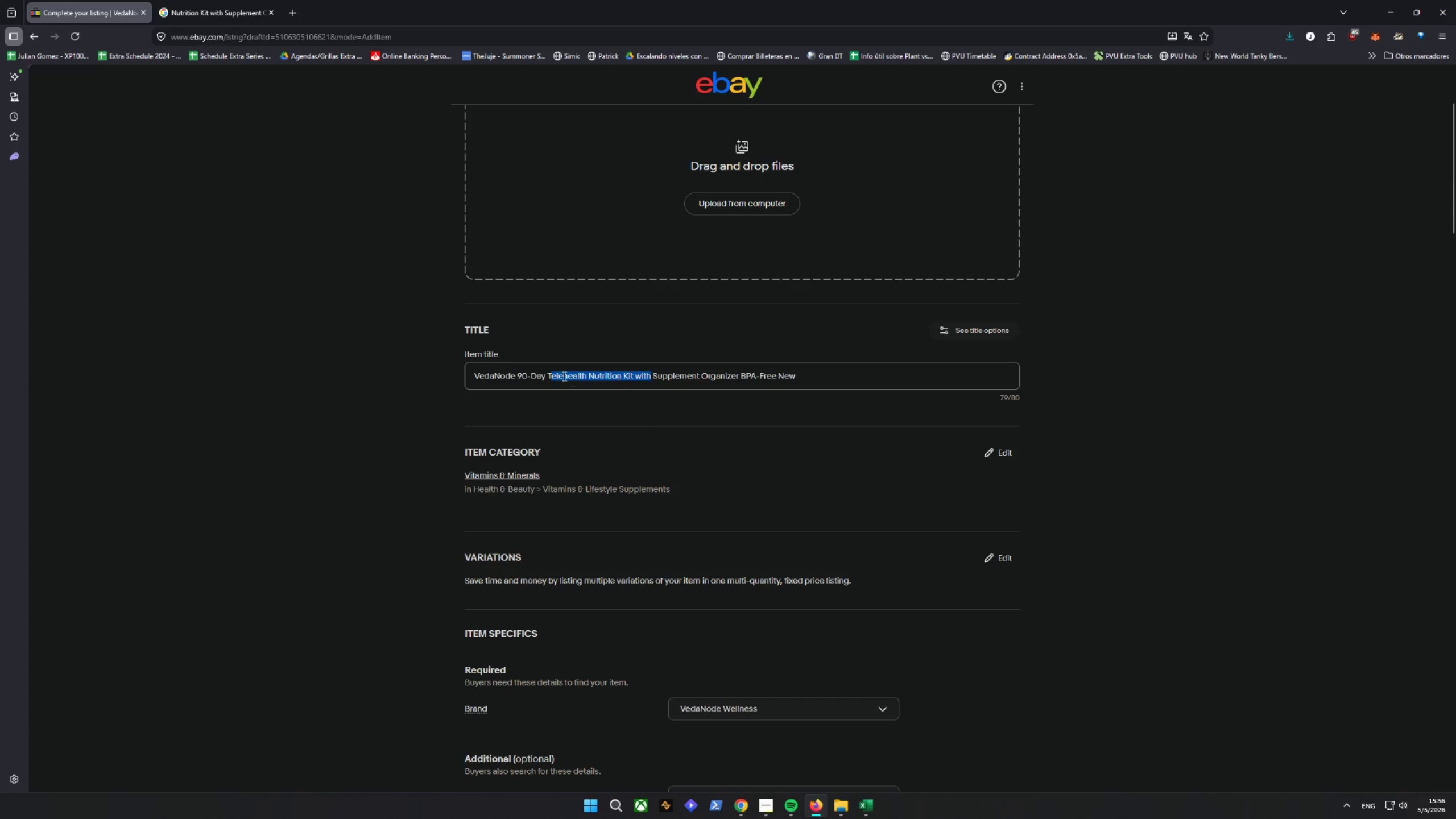 
left_click([563, 375])
 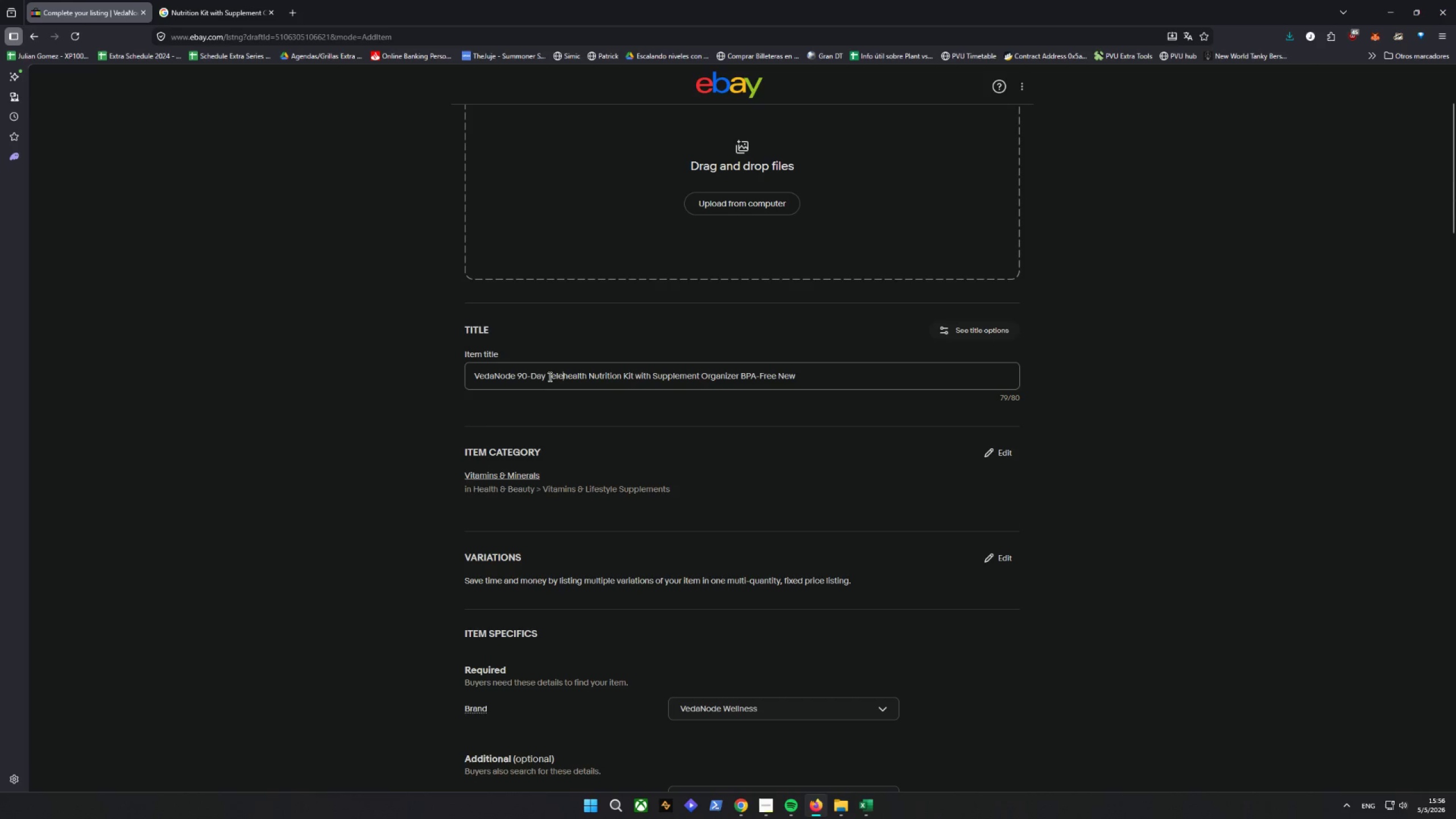 
left_click_drag(start_coordinate=[547, 374], to_coordinate=[739, 382])
 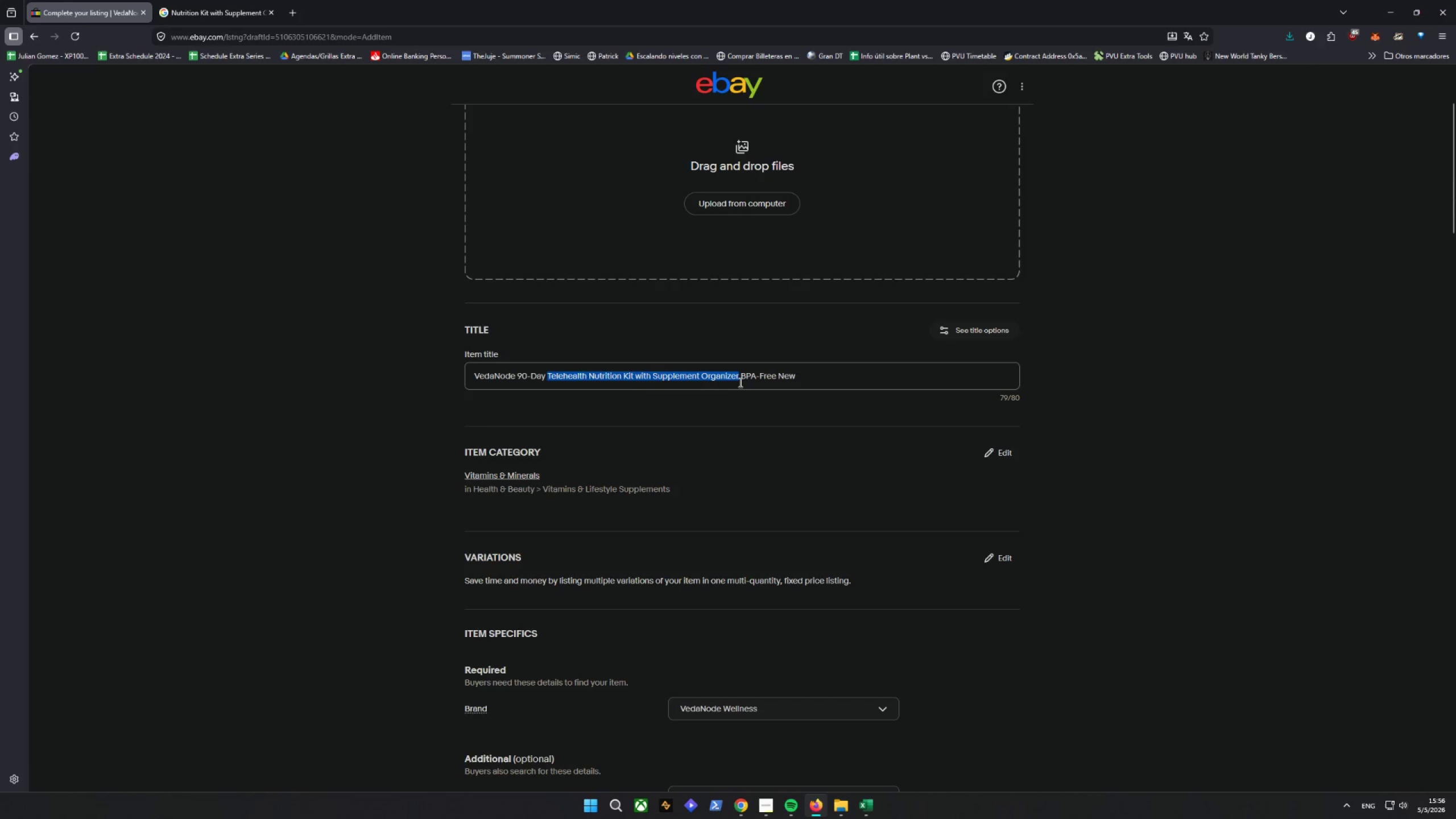 
key(Control+C)
 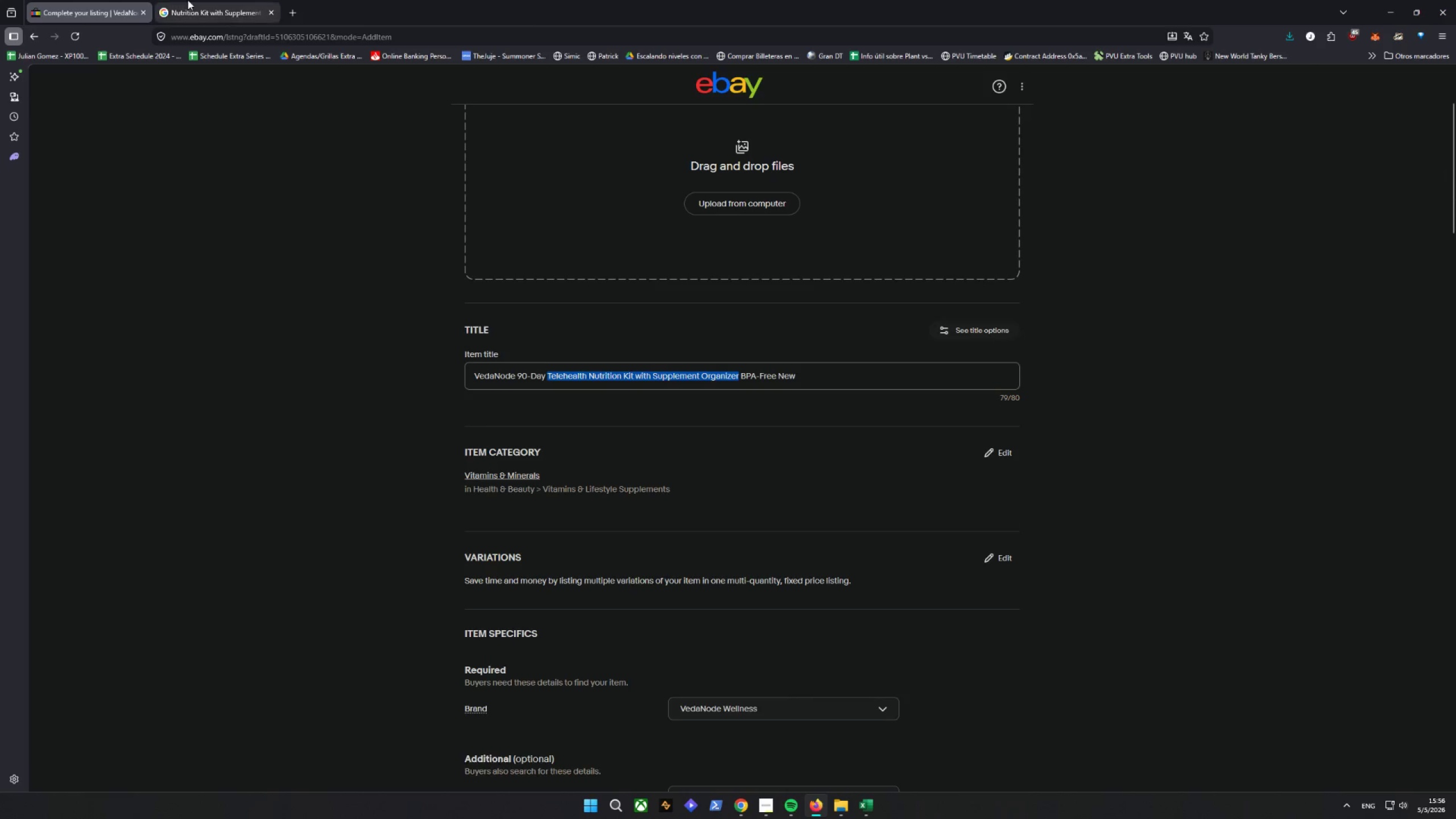 
left_click([188, 0])
 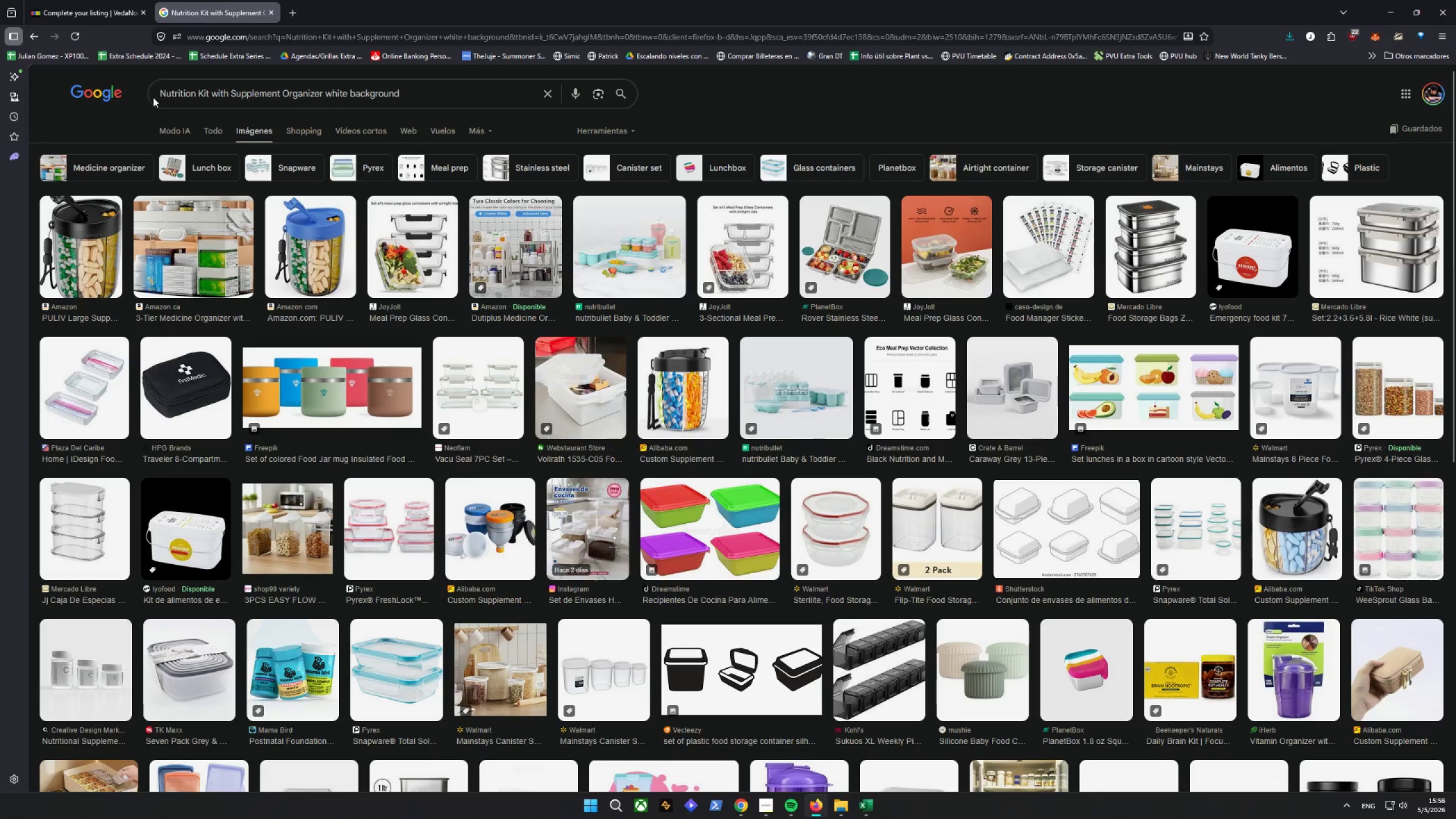 
left_click([154, 93])
 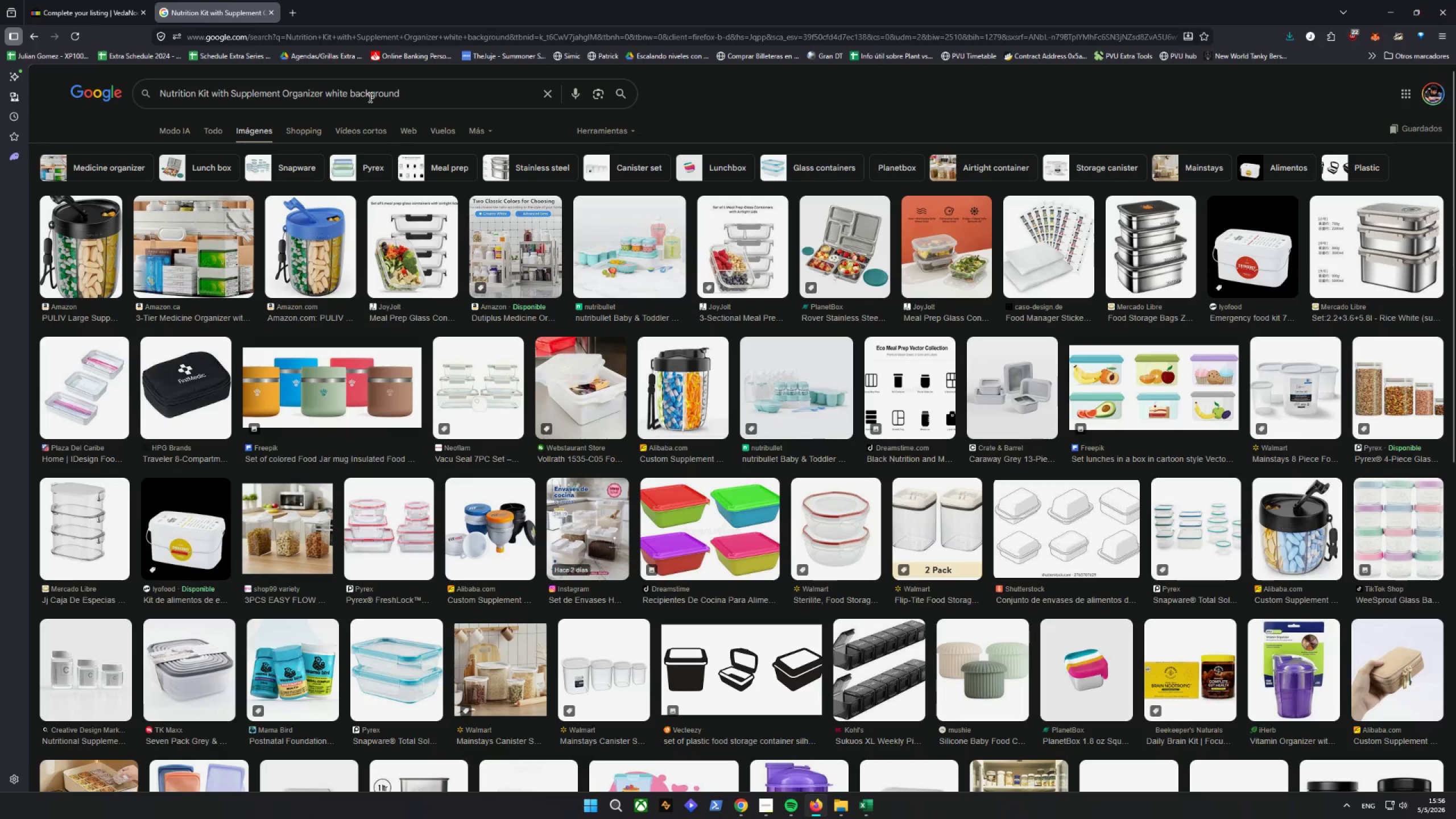 
left_click_drag(start_coordinate=[326, 96], to_coordinate=[0, 127])
 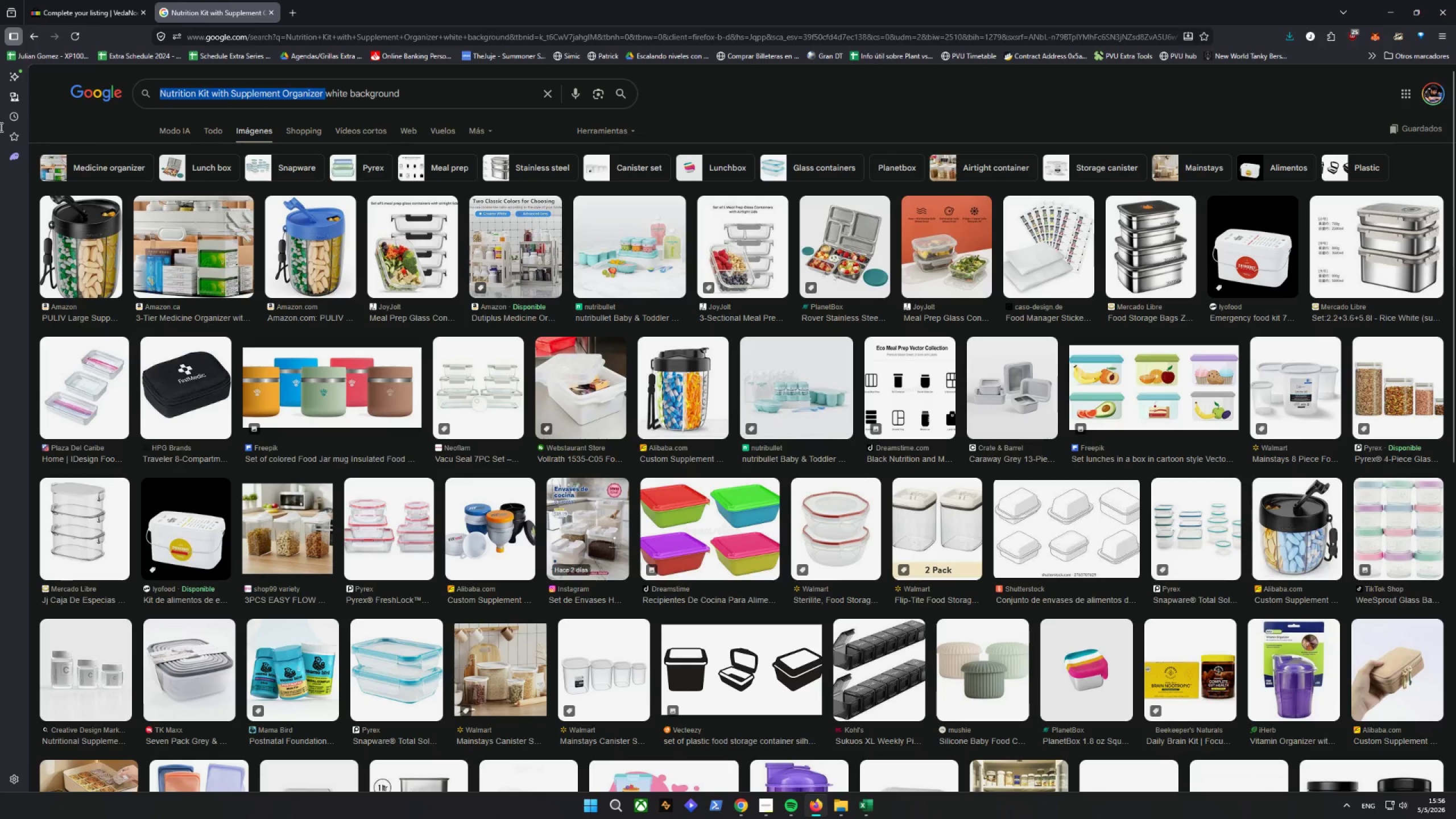 
key(Control+ControlLeft)
 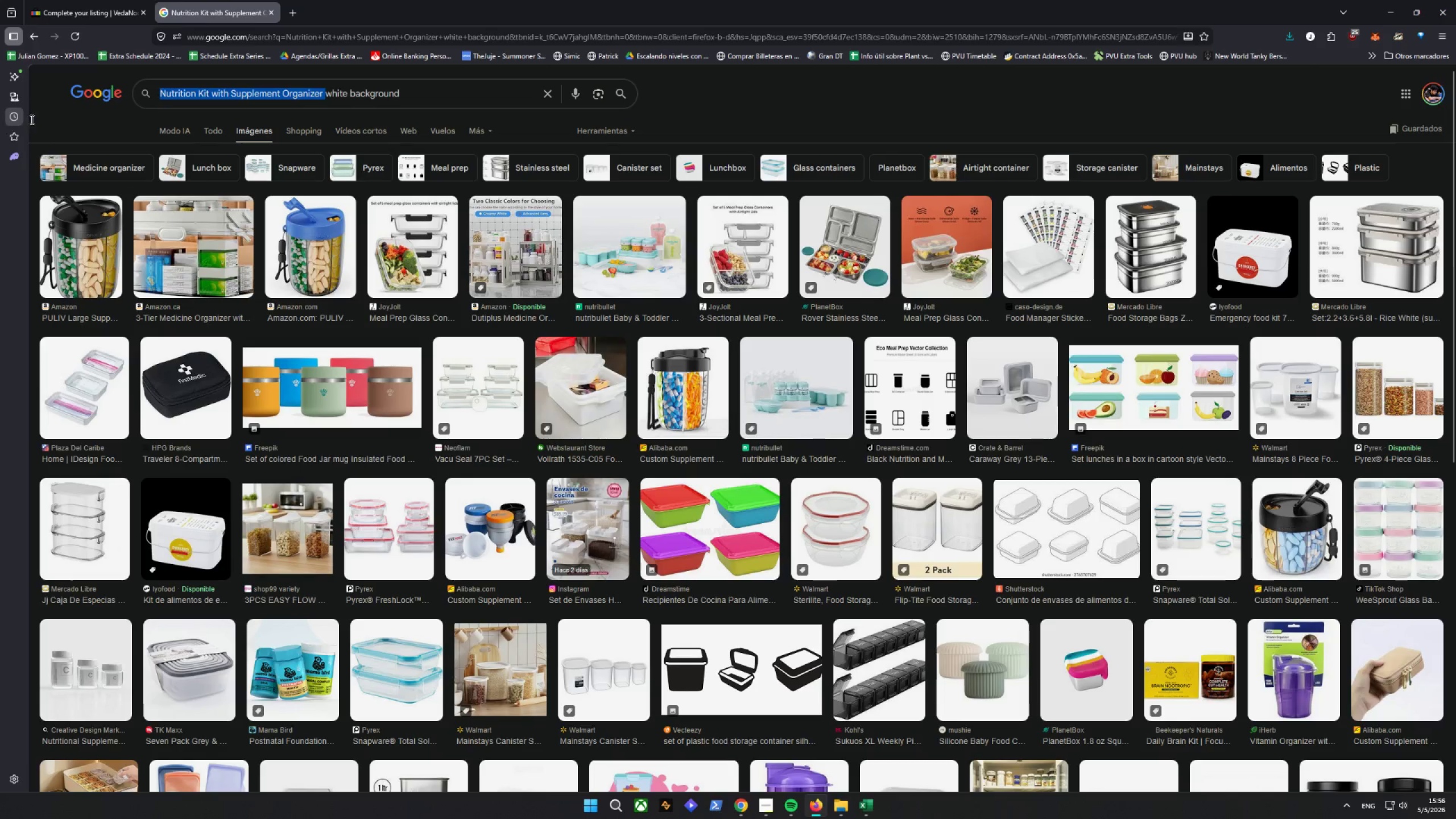 
key(Control+V)
 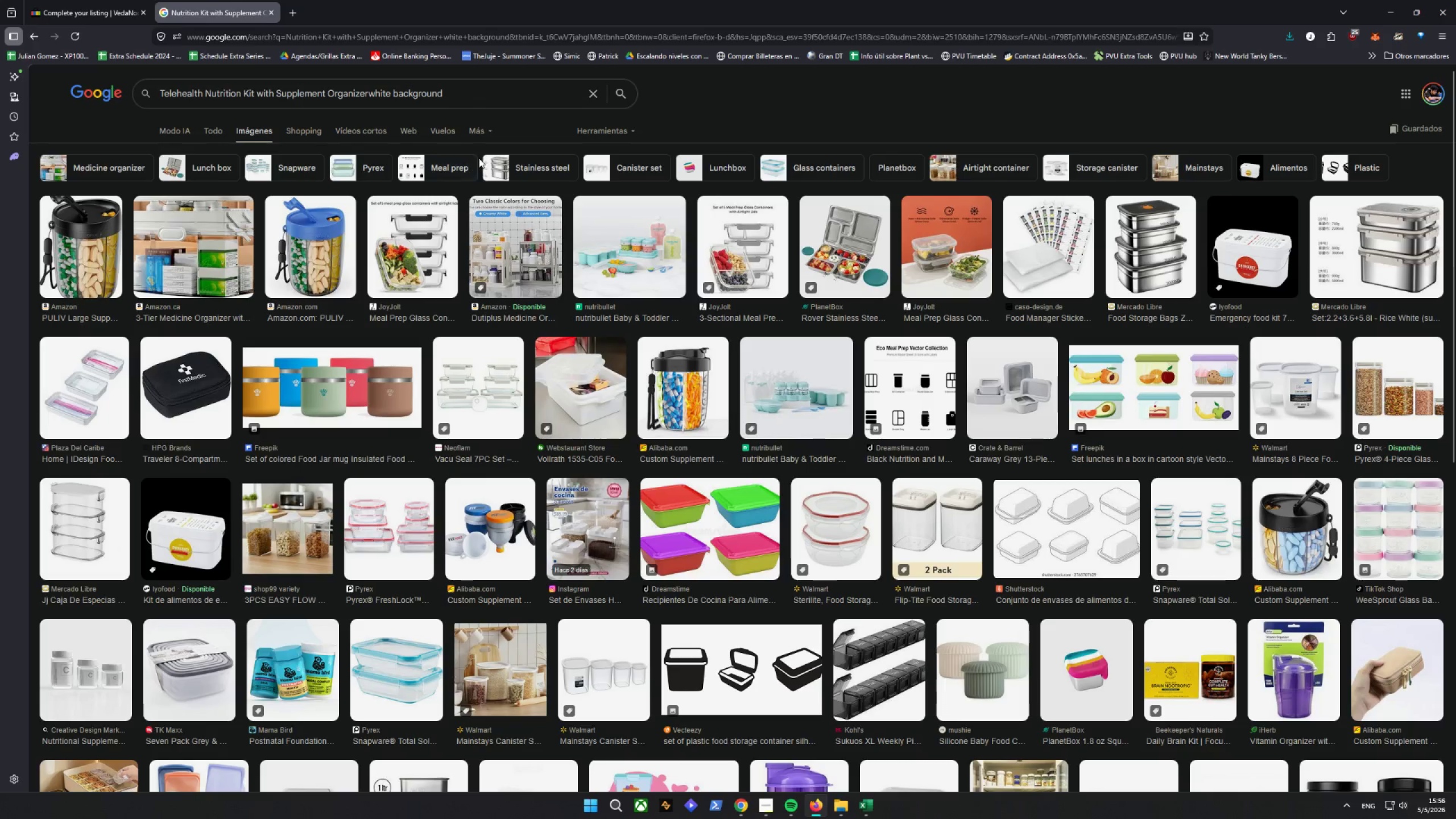 
key(Space)
 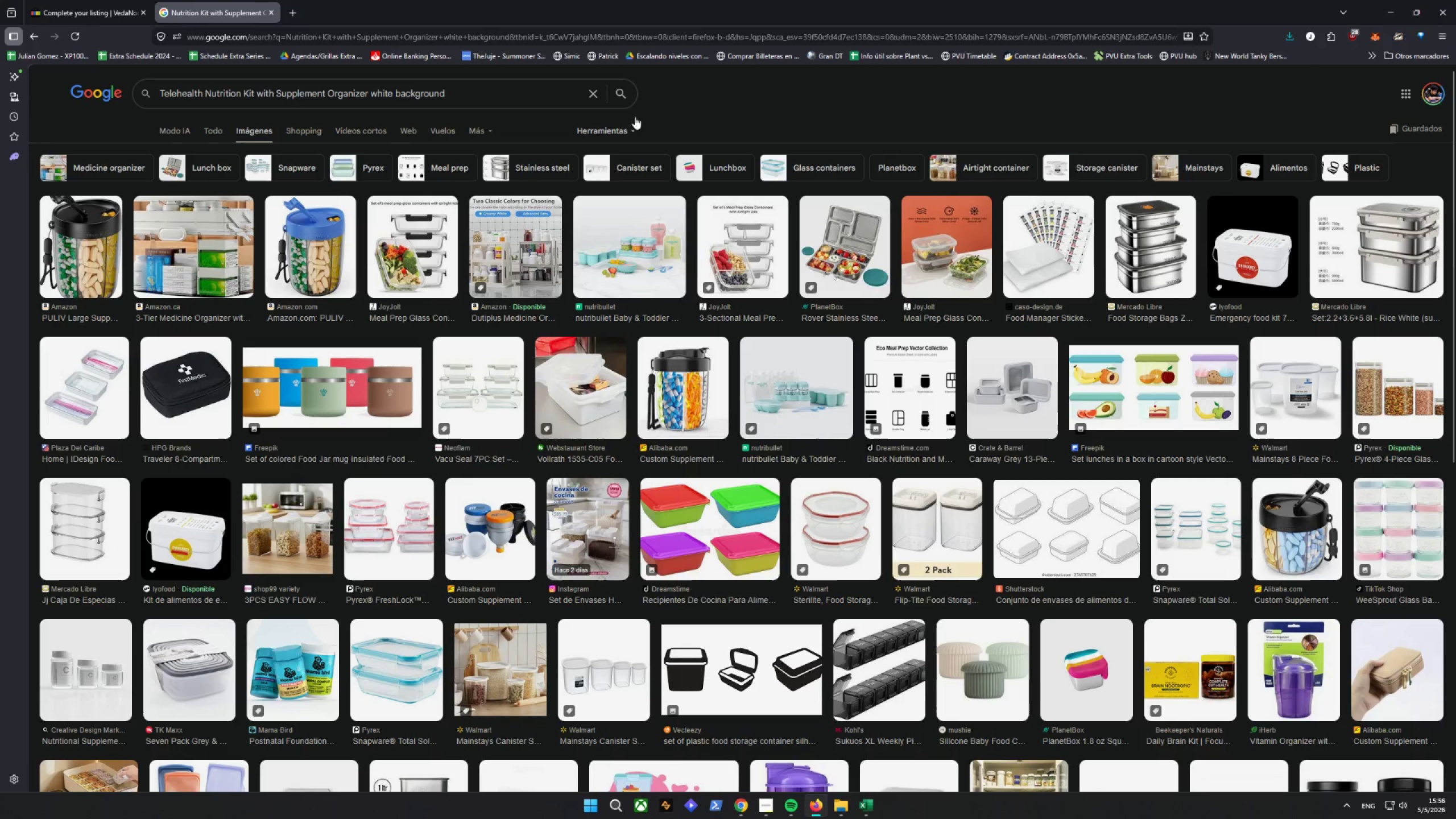 
left_click([627, 100])
 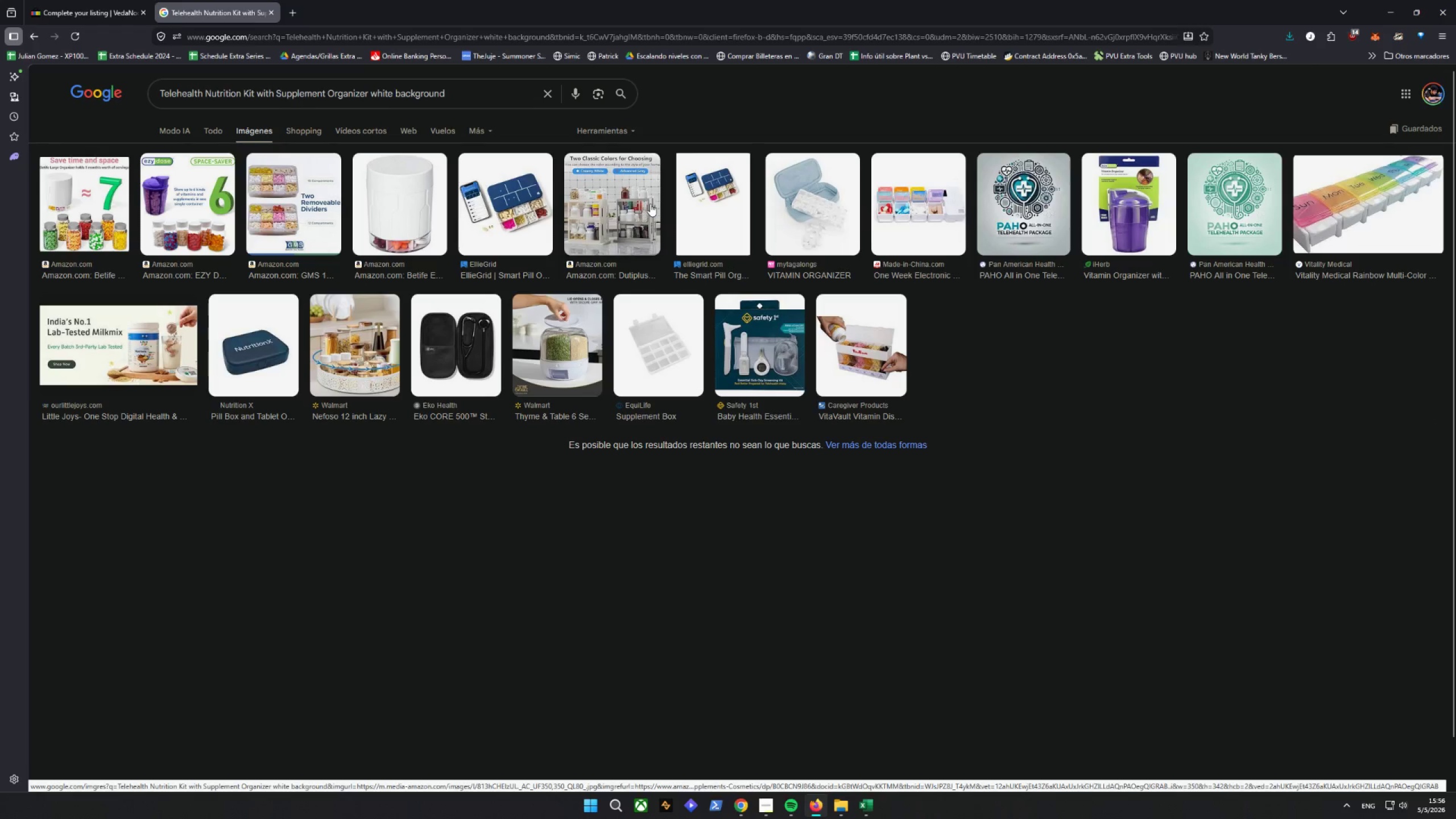 
wait(11.25)
 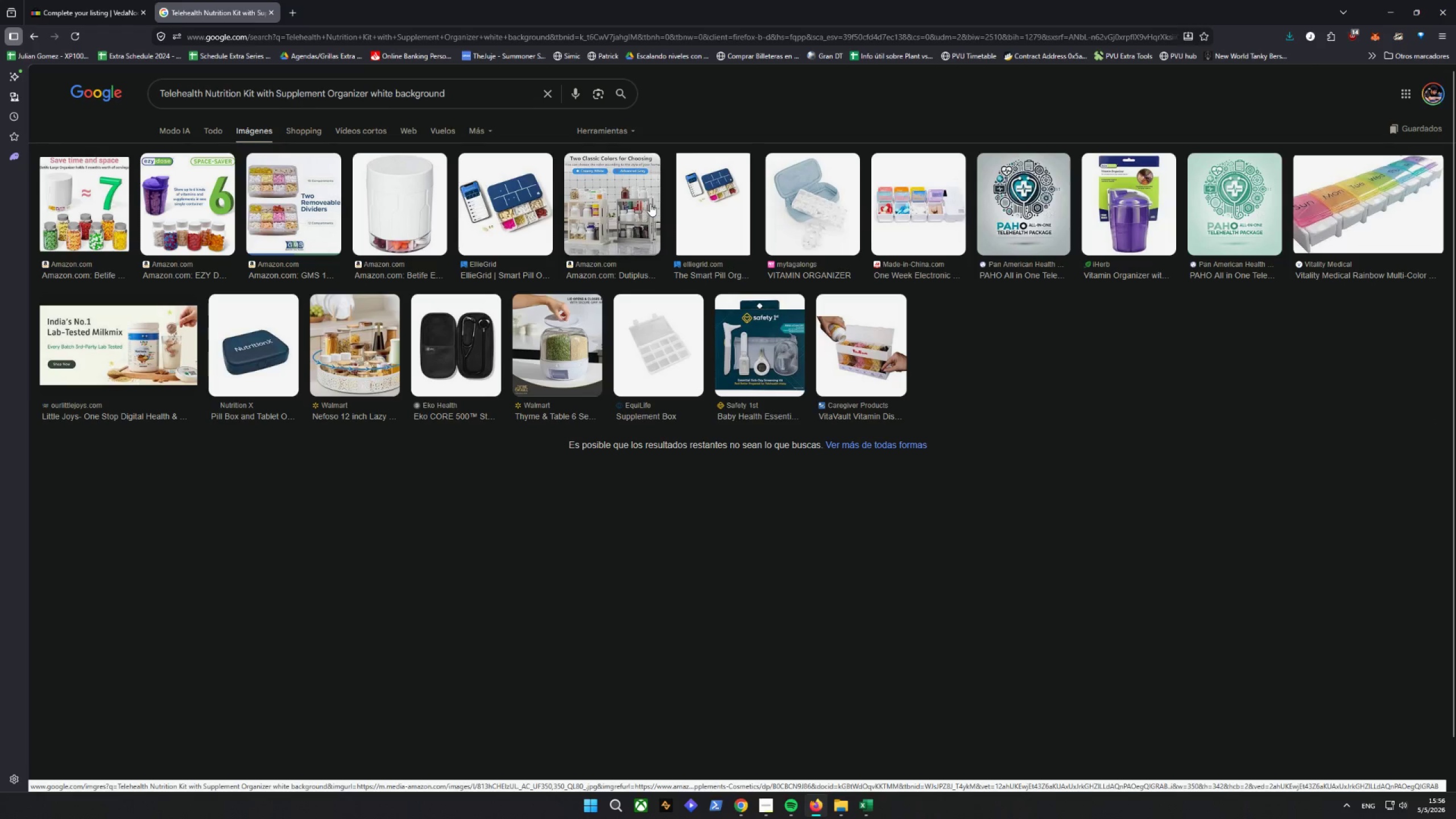 
scroll: coordinate [416, 260], scroll_direction: down, amount: 15.0
 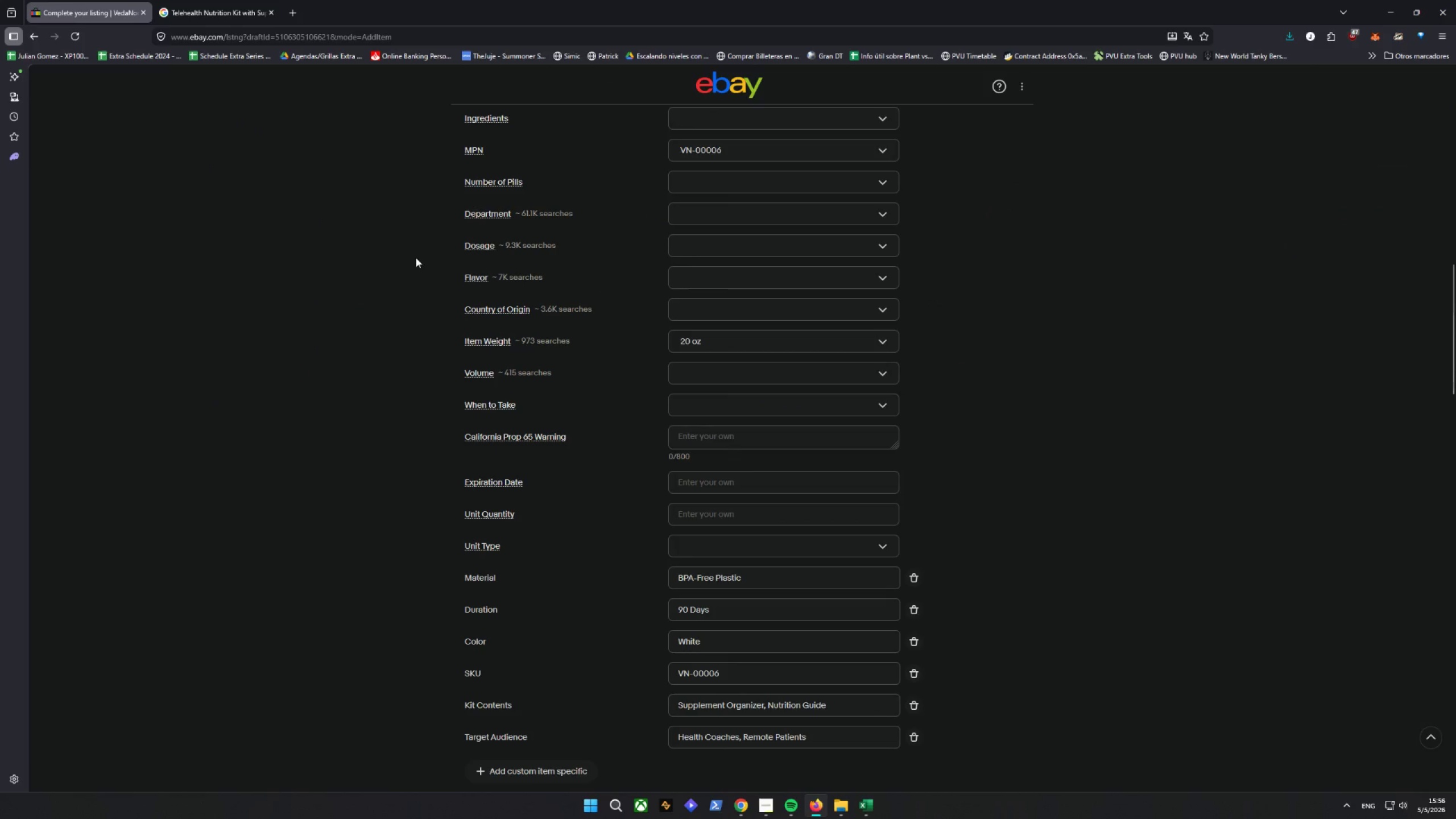 
scroll: coordinate [416, 258], scroll_direction: up, amount: 5.0
 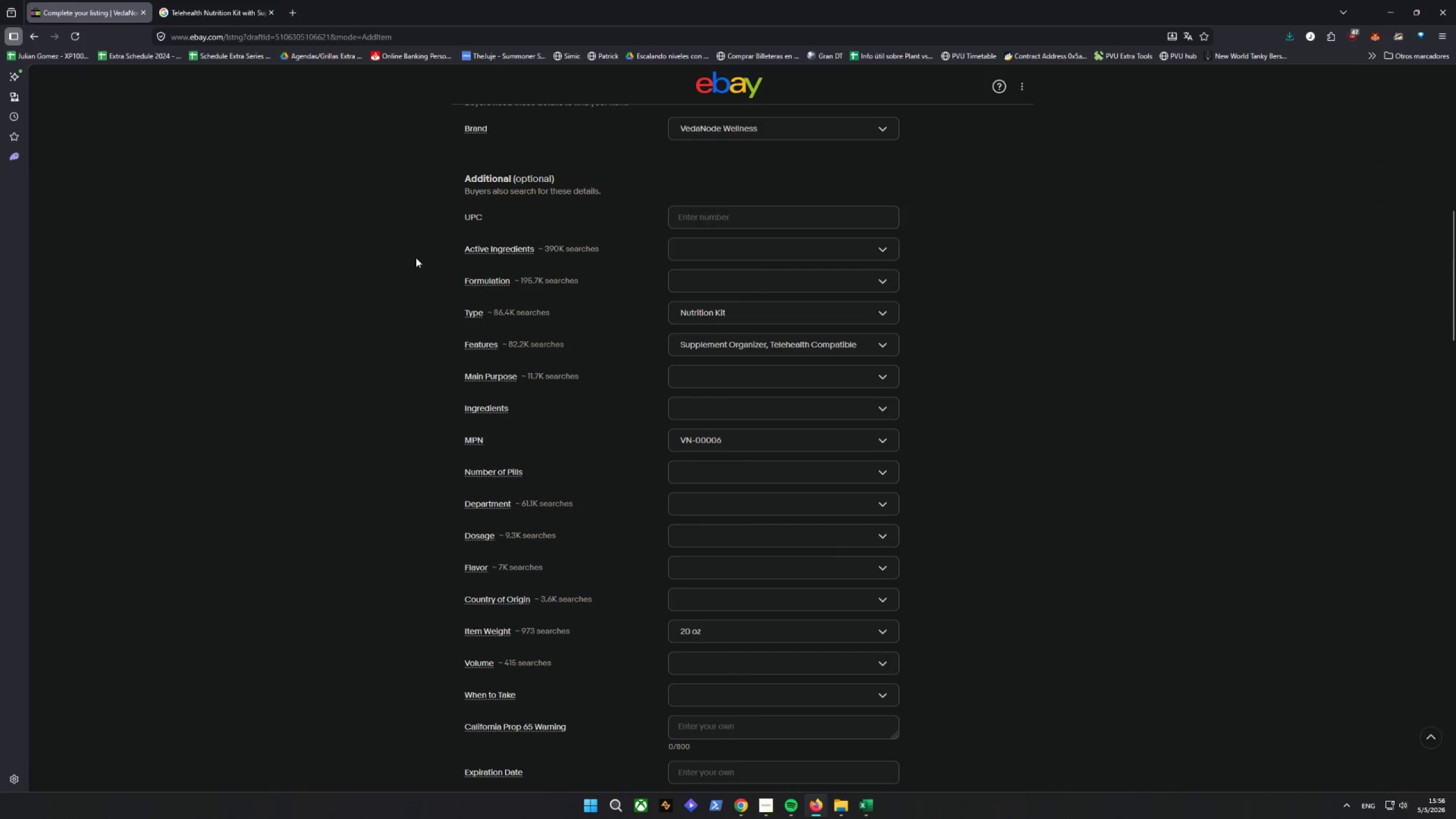 
scroll: coordinate [416, 258], scroll_direction: down, amount: 6.0
 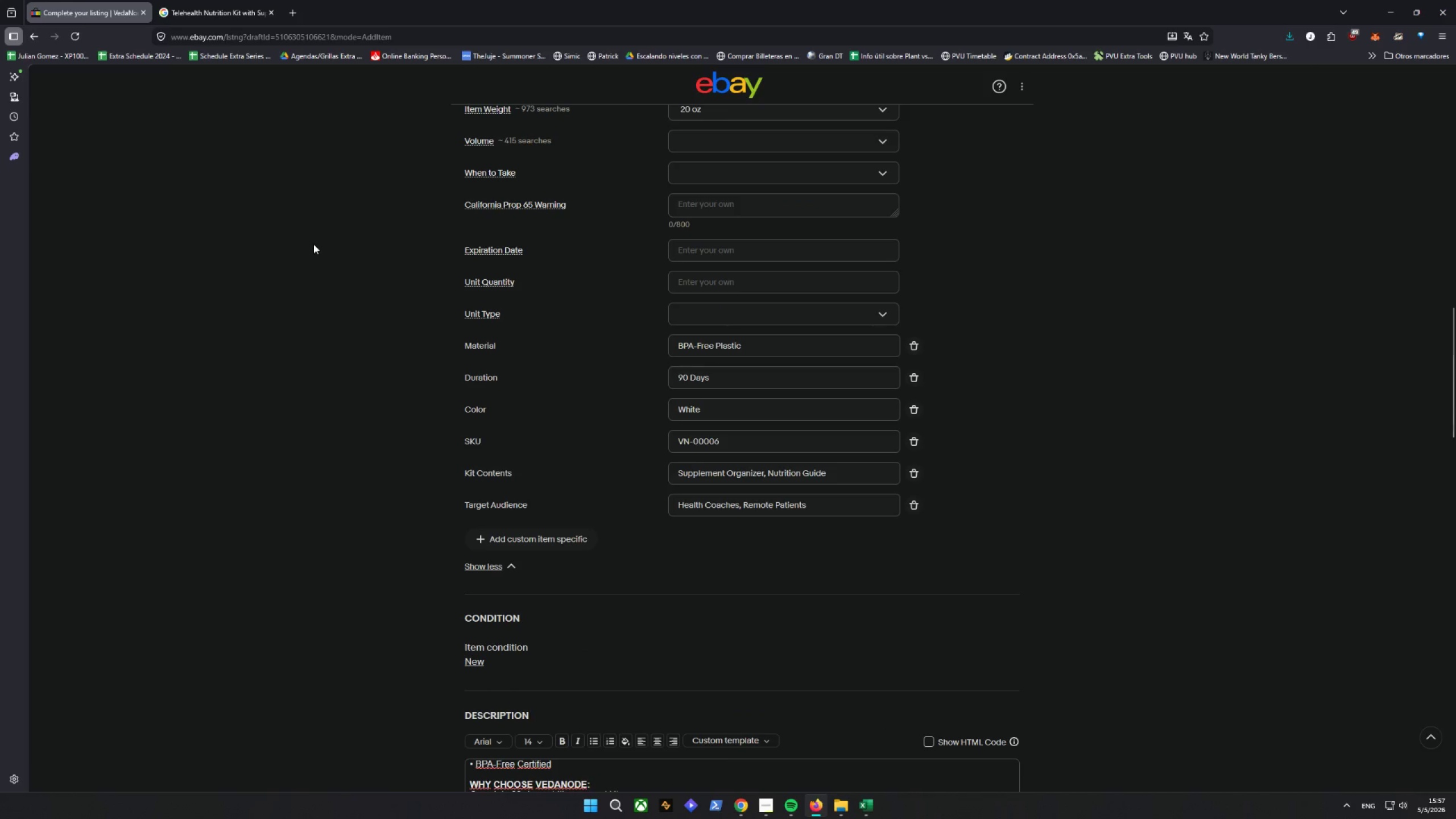 
left_click([206, 9])
 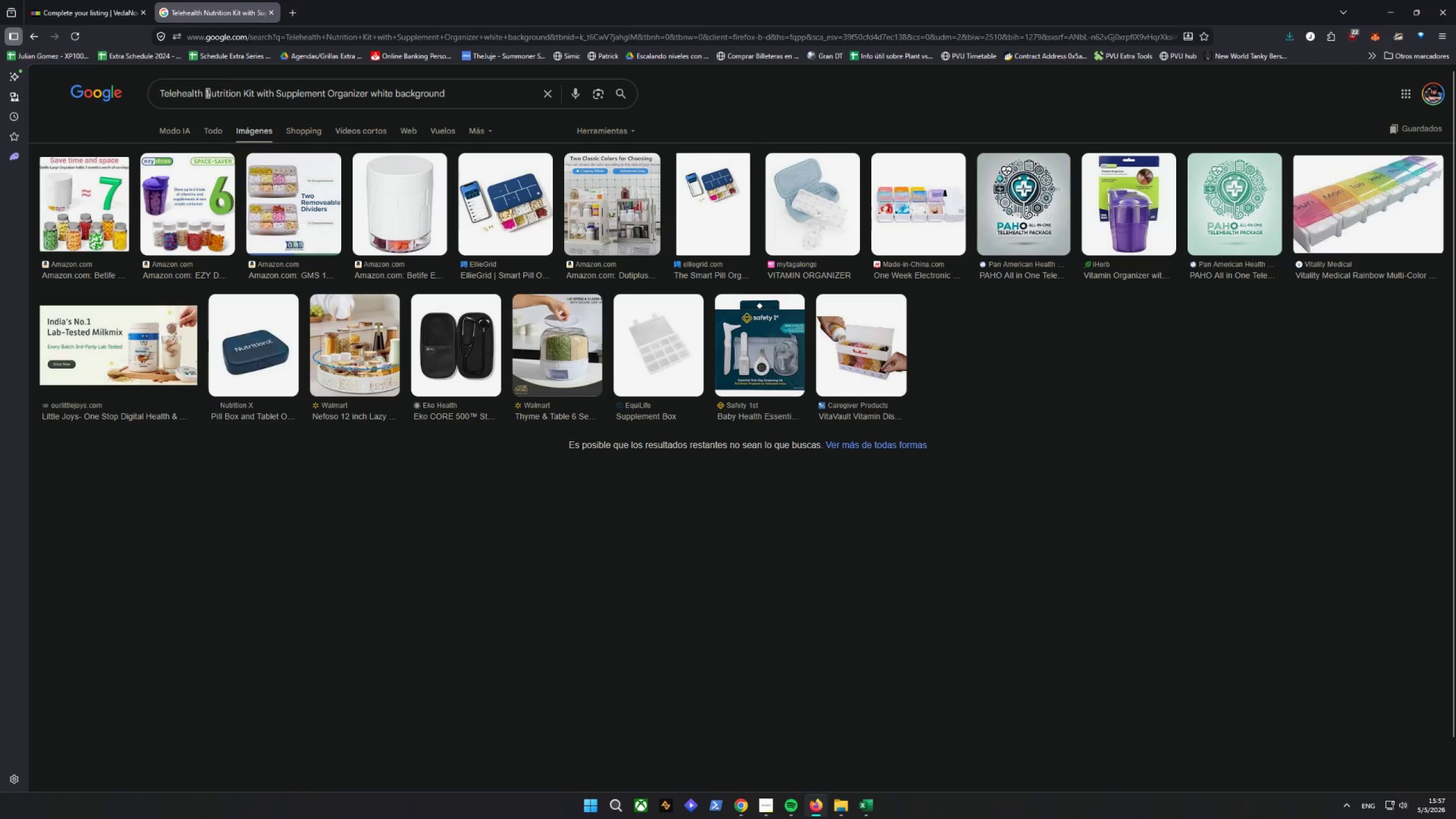 
left_click_drag(start_coordinate=[202, 92], to_coordinate=[0, 132])
 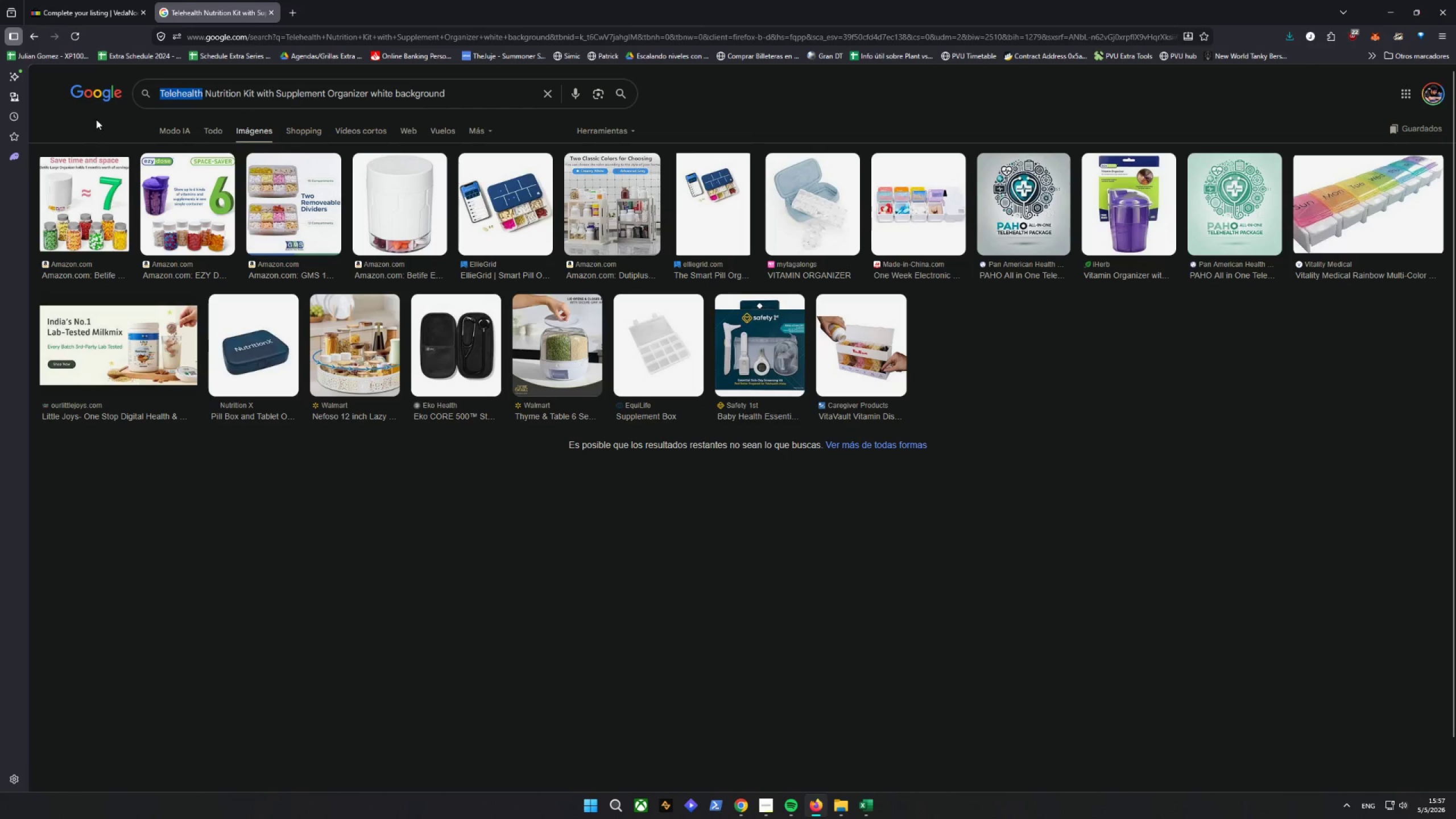 
key(Backspace)
 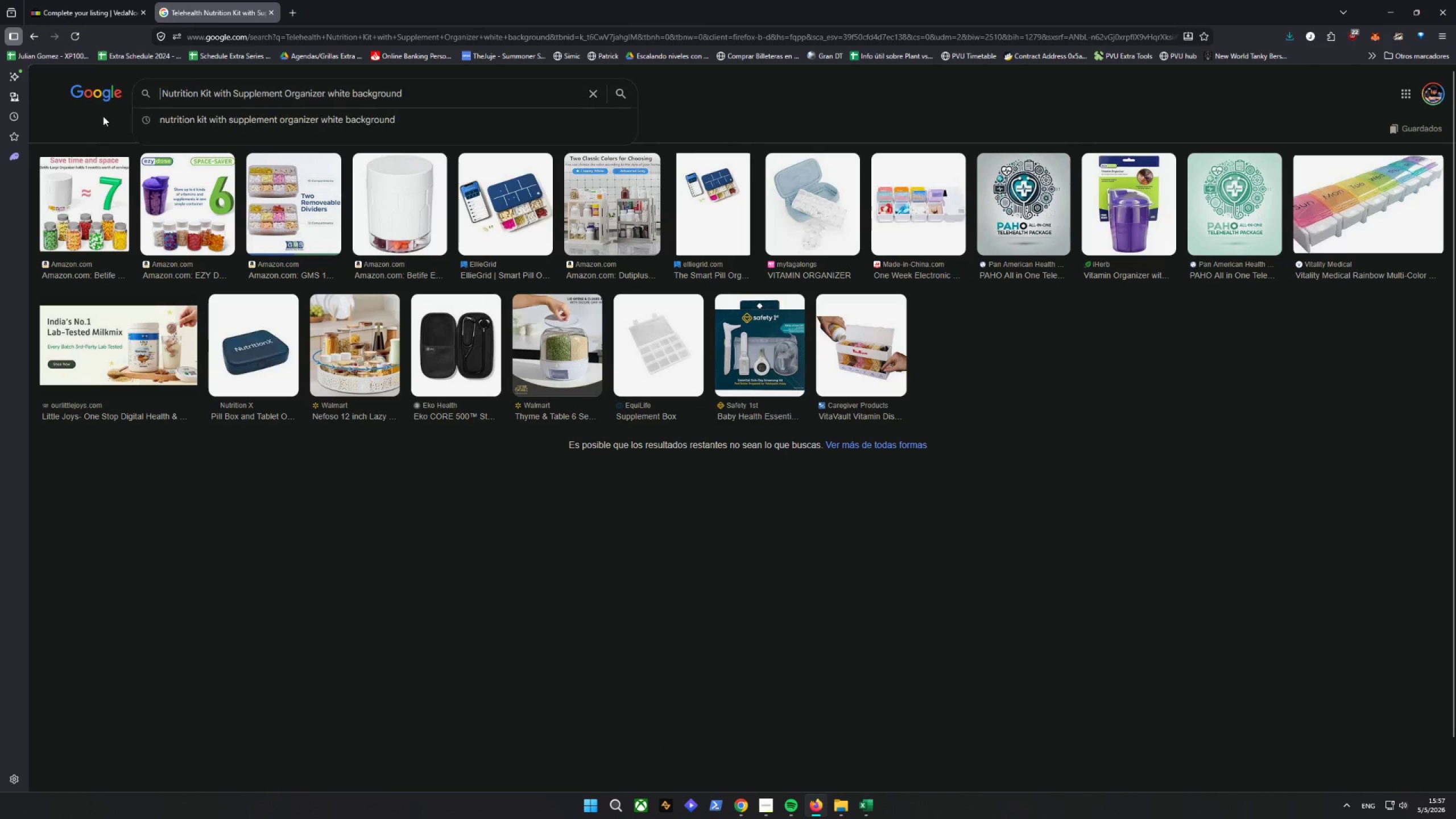 
key(Enter)
 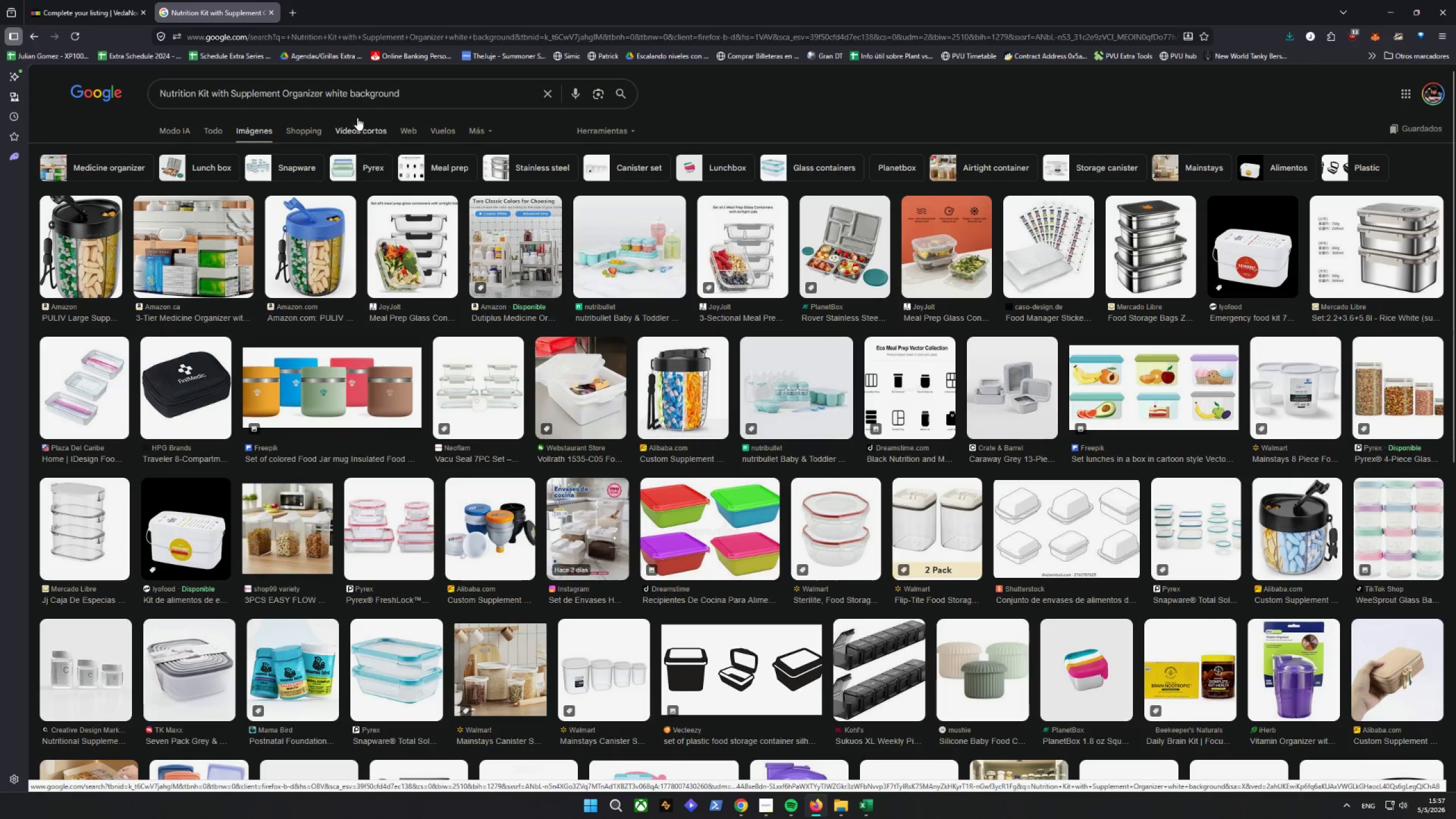 
wait(11.18)
 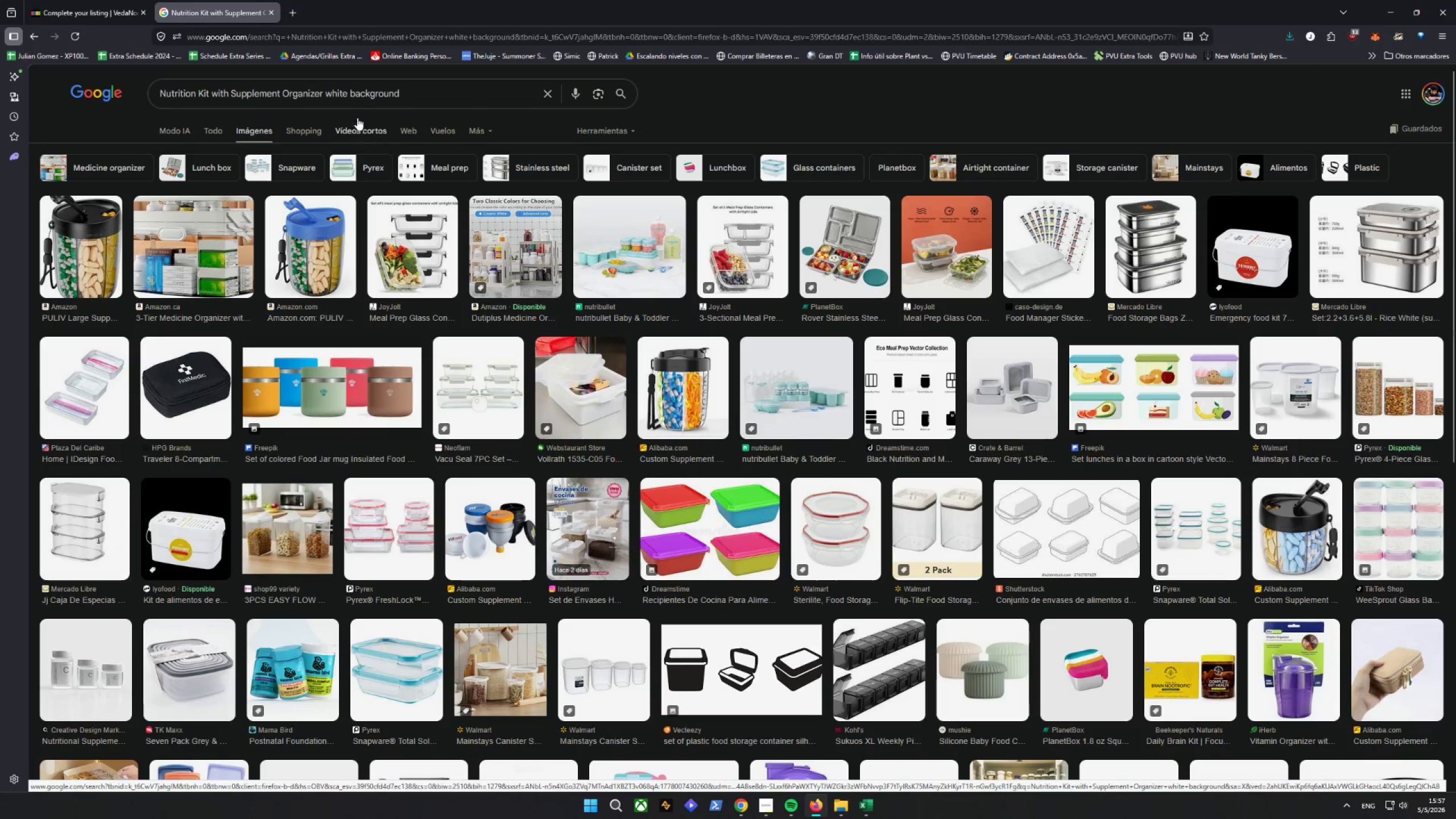 
left_click([874, 800])
 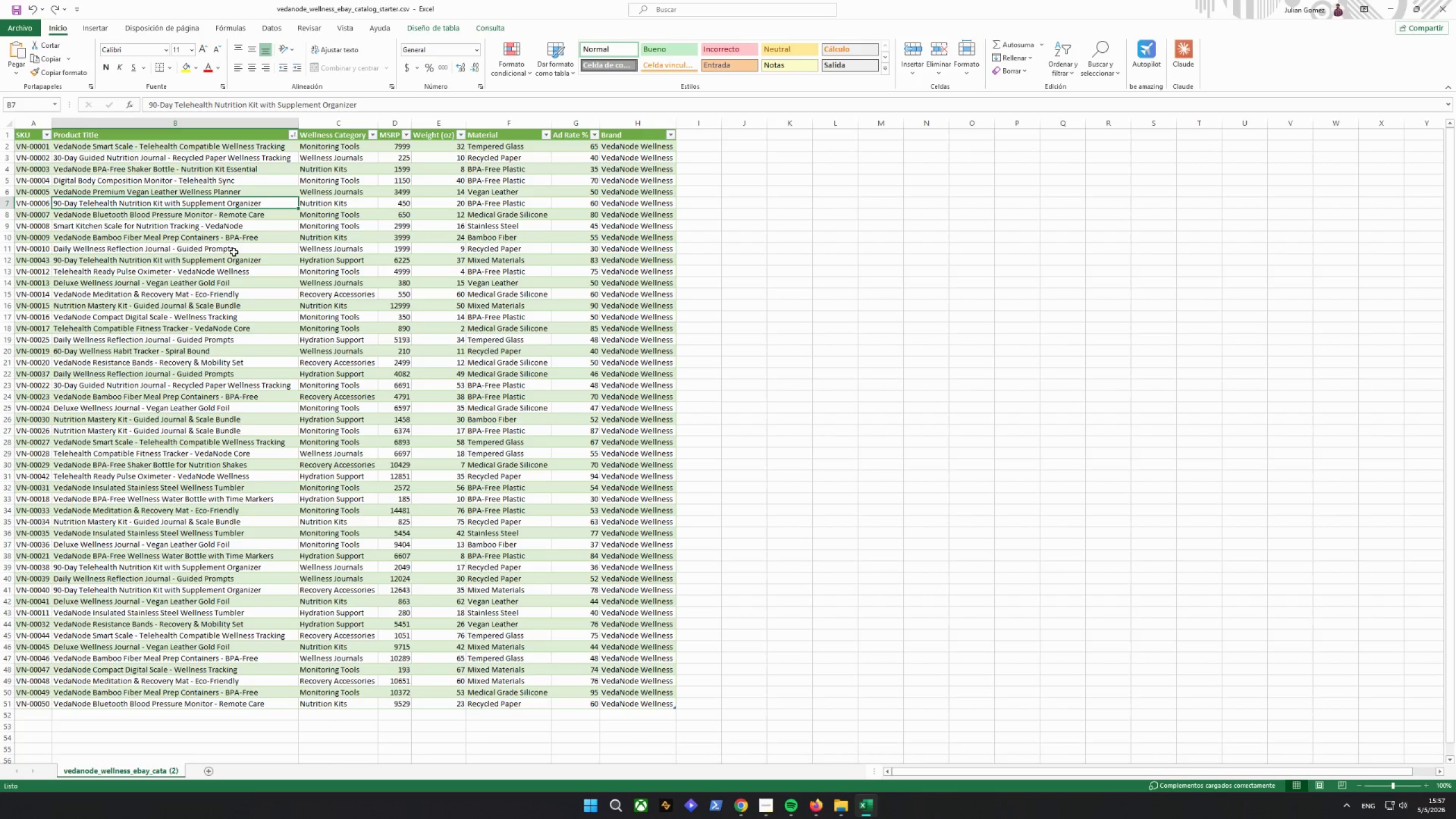 
wait(11.83)
 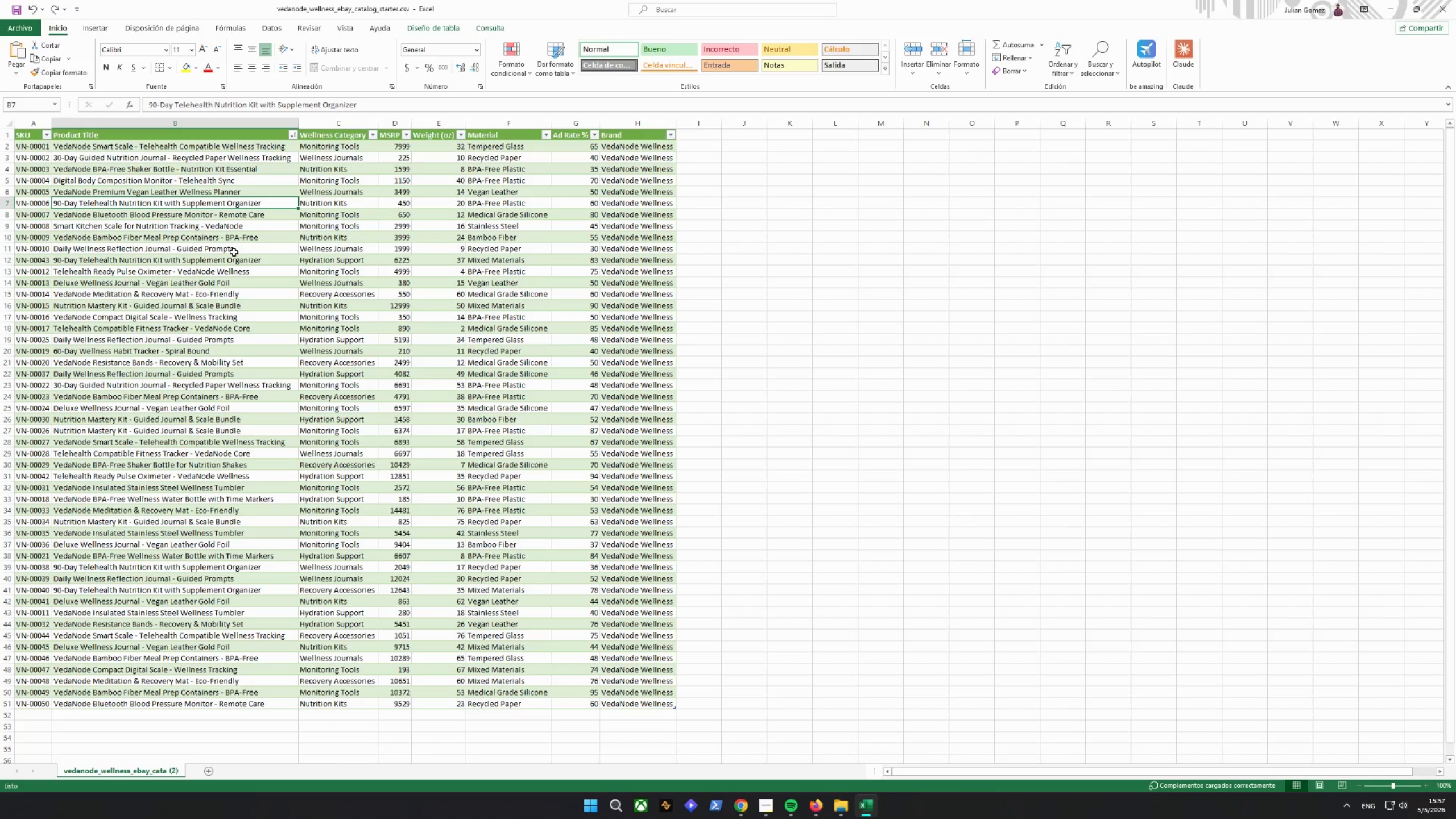 
right_click([138, 205])
 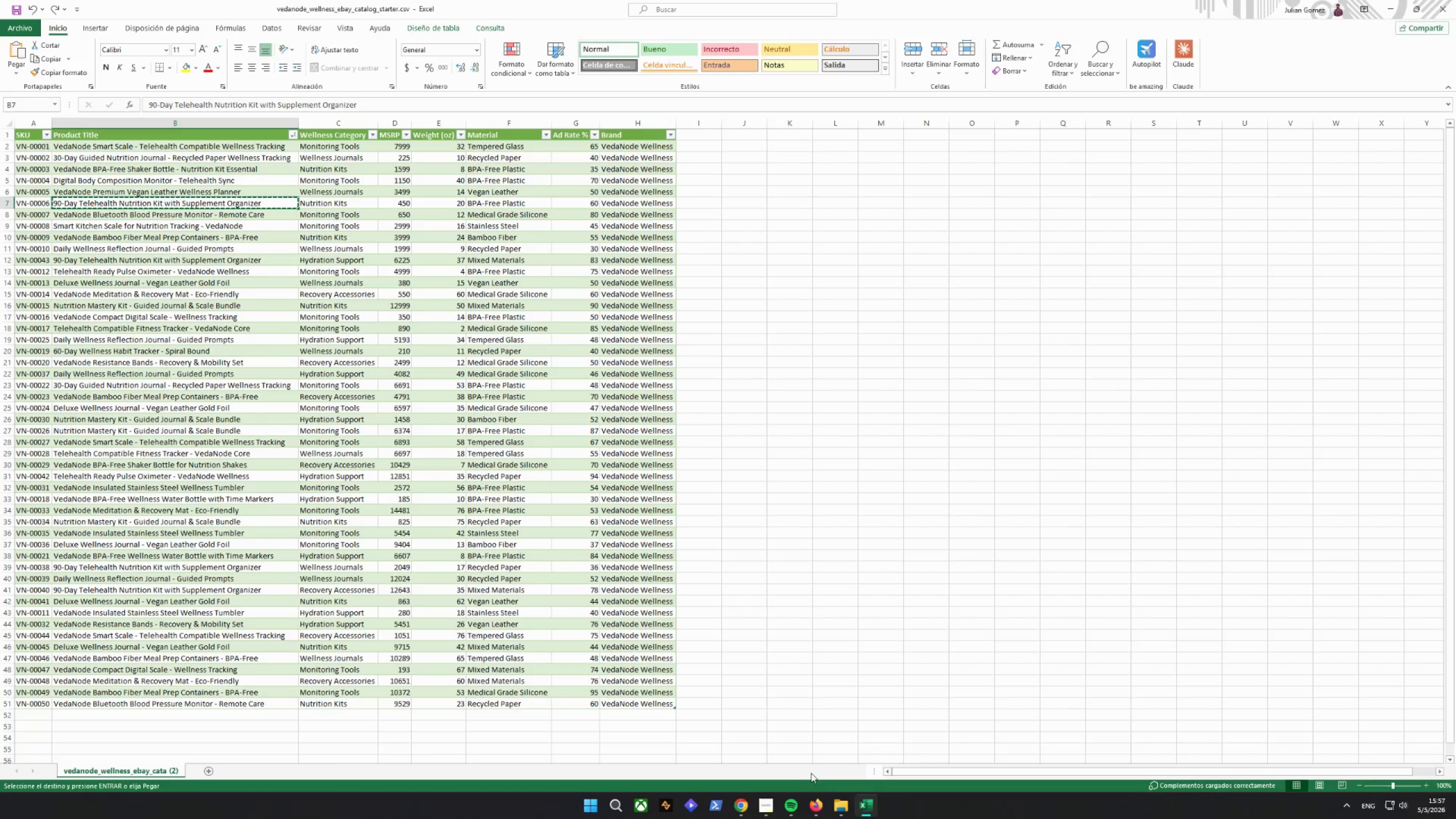 
left_click([867, 801])
 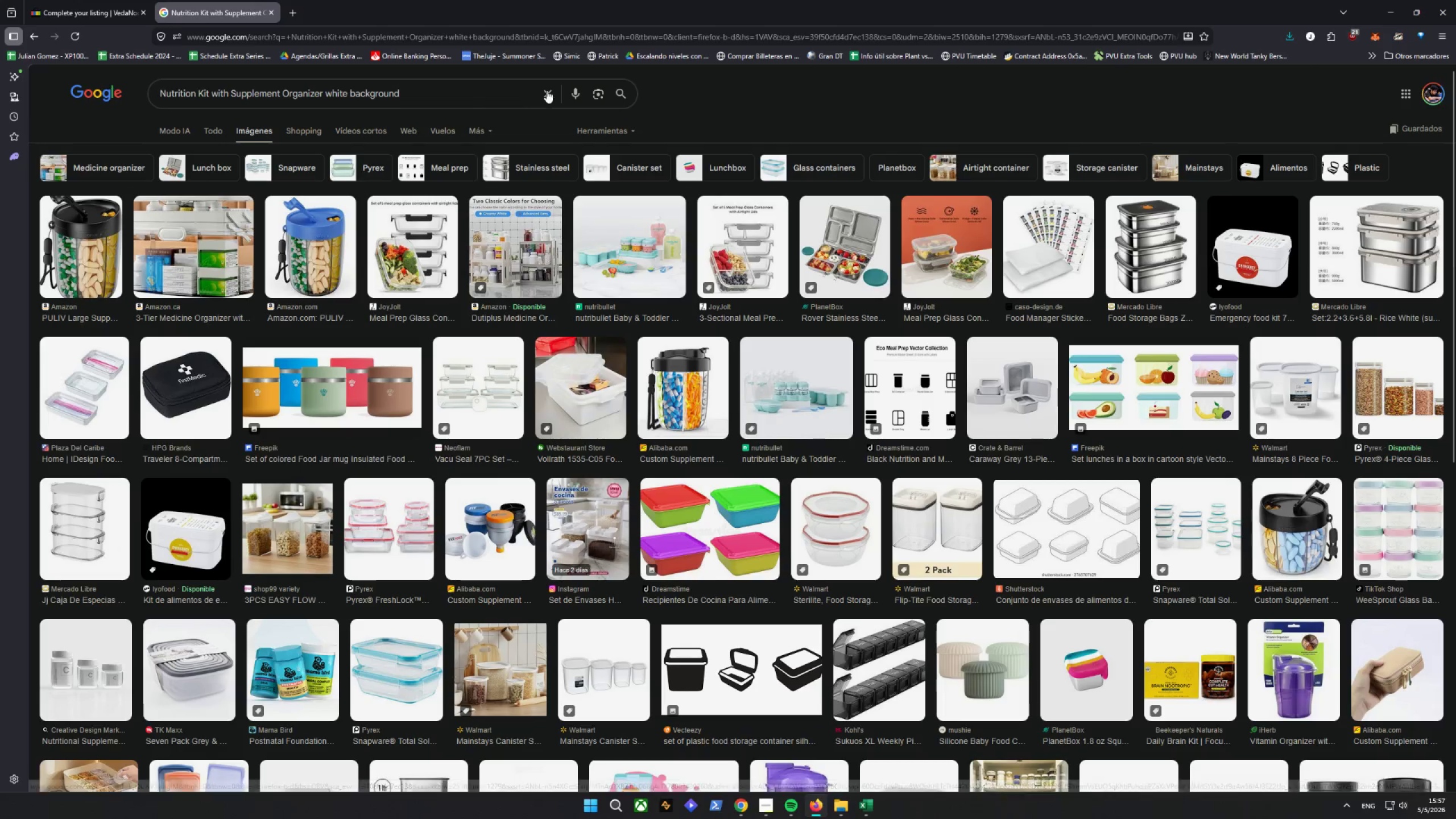 
left_click([285, 5])
 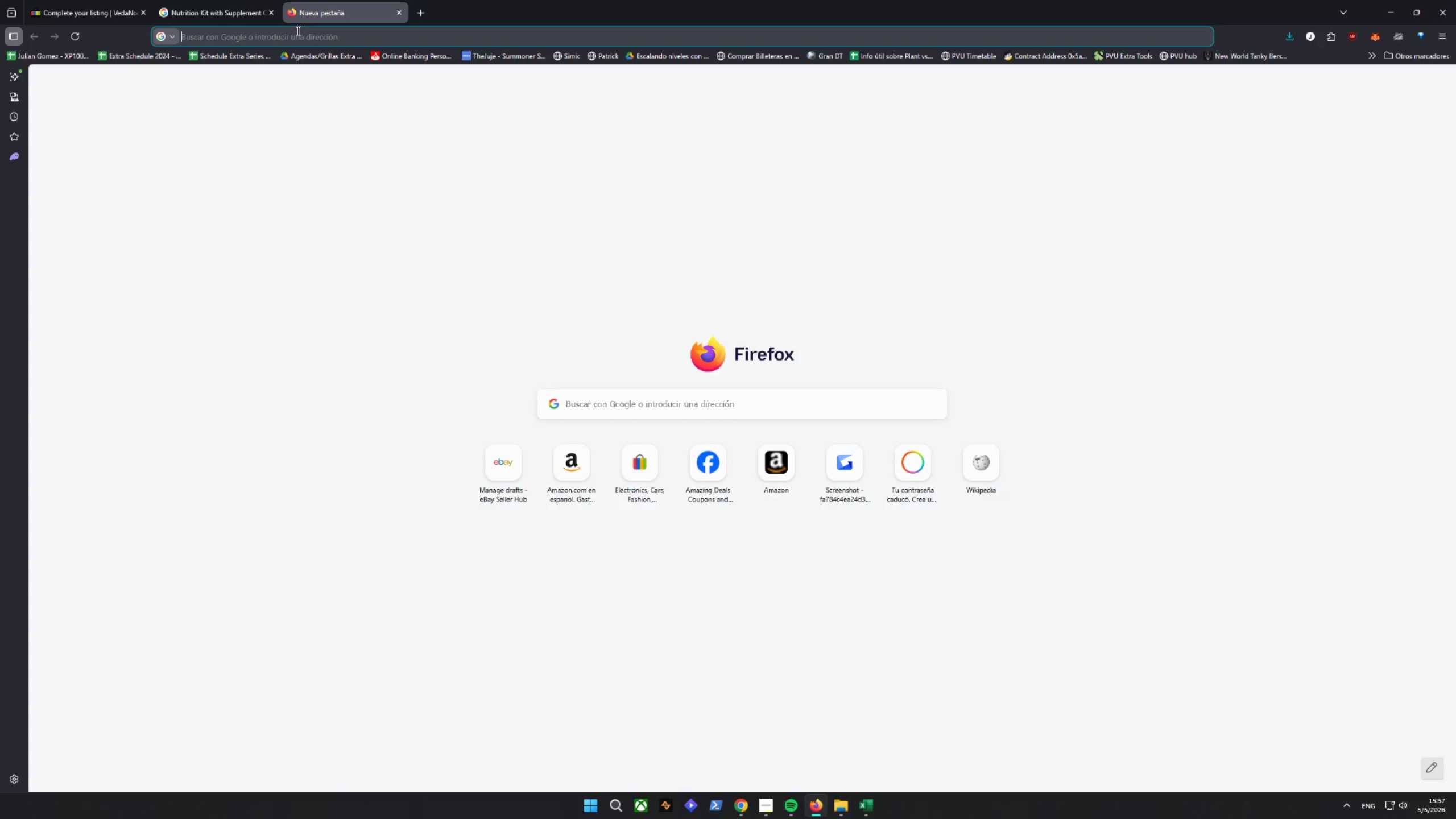 
right_click([295, 31])
 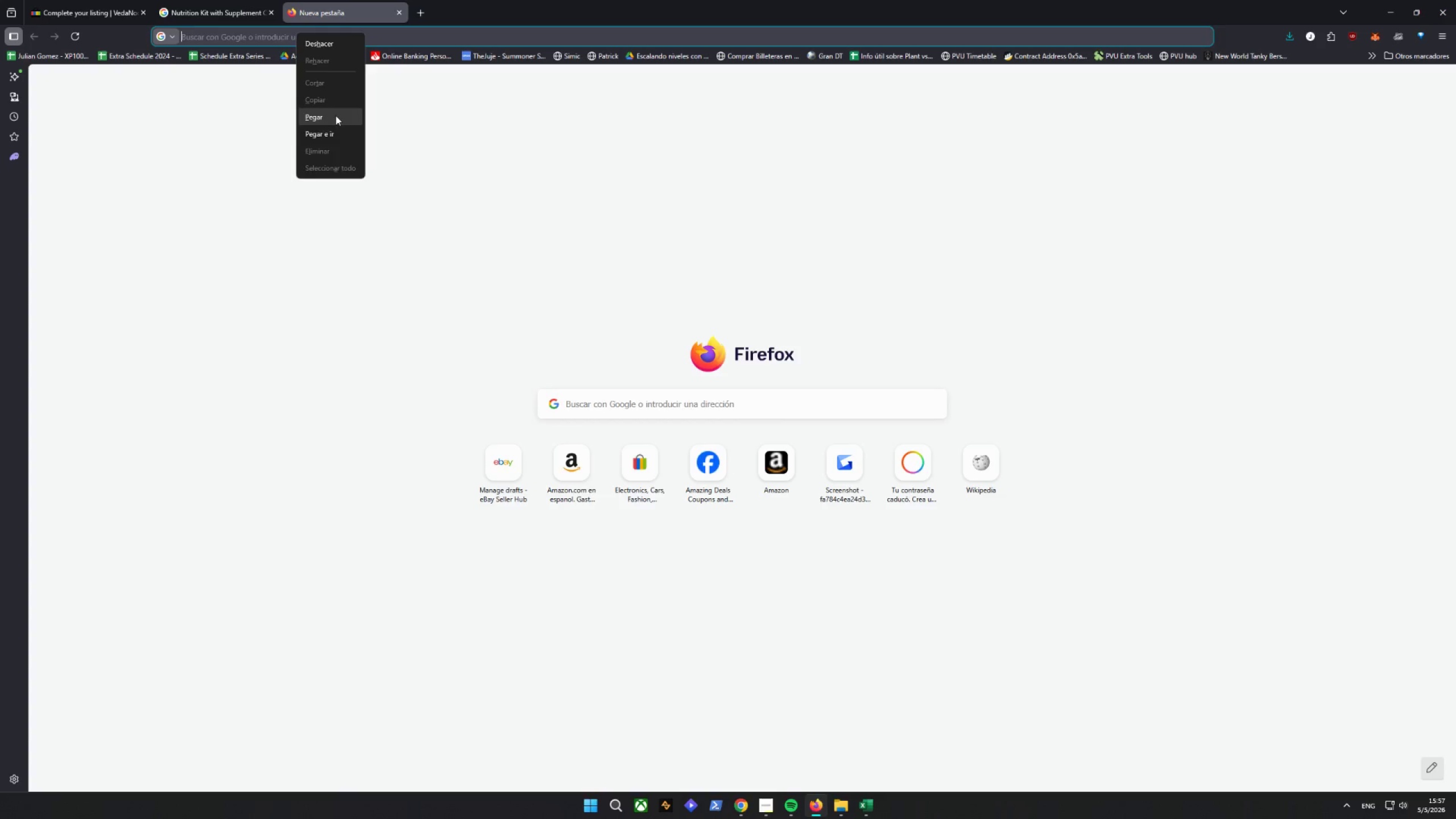 
left_click([332, 127])
 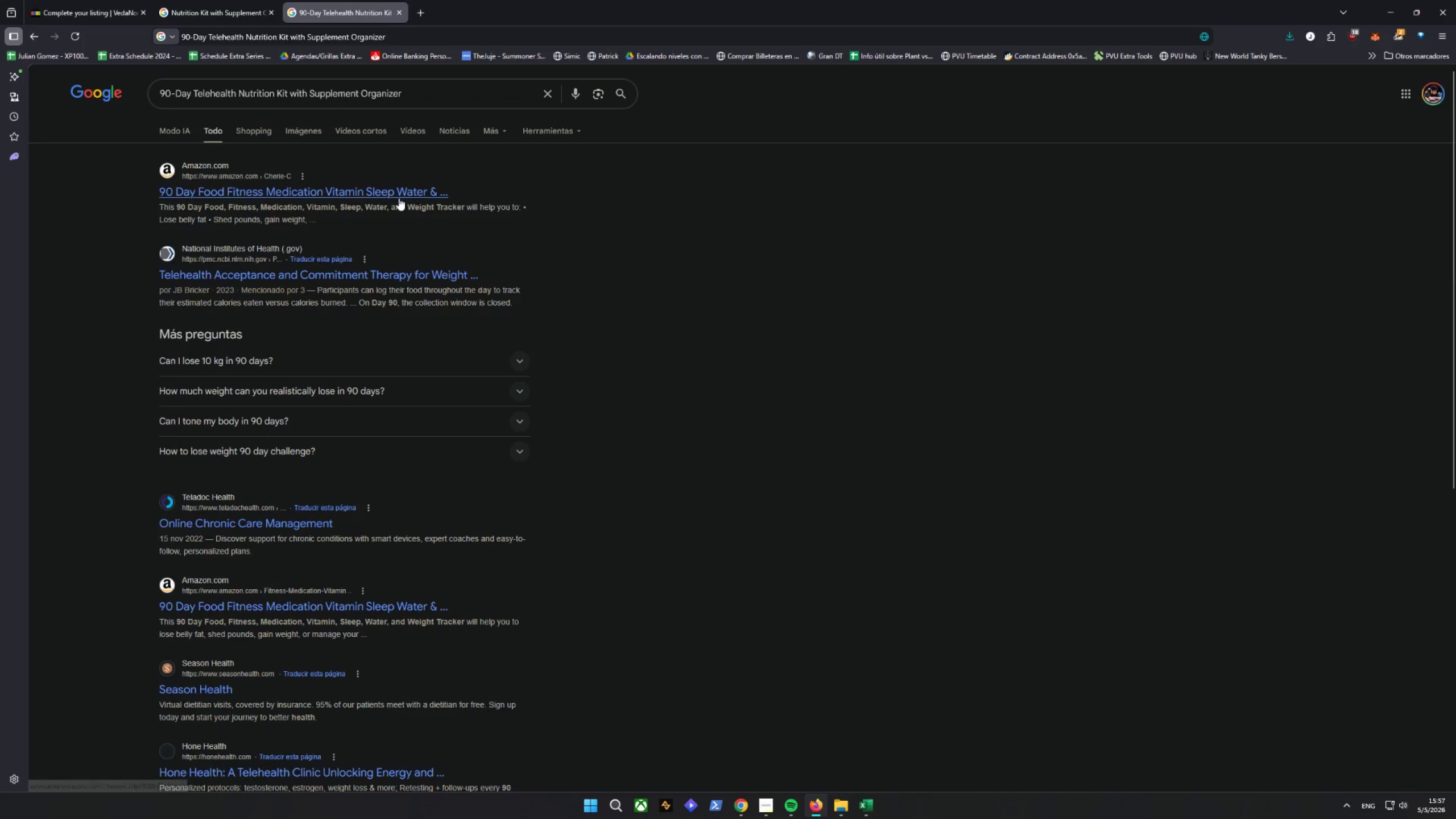 
left_click([395, 189])
 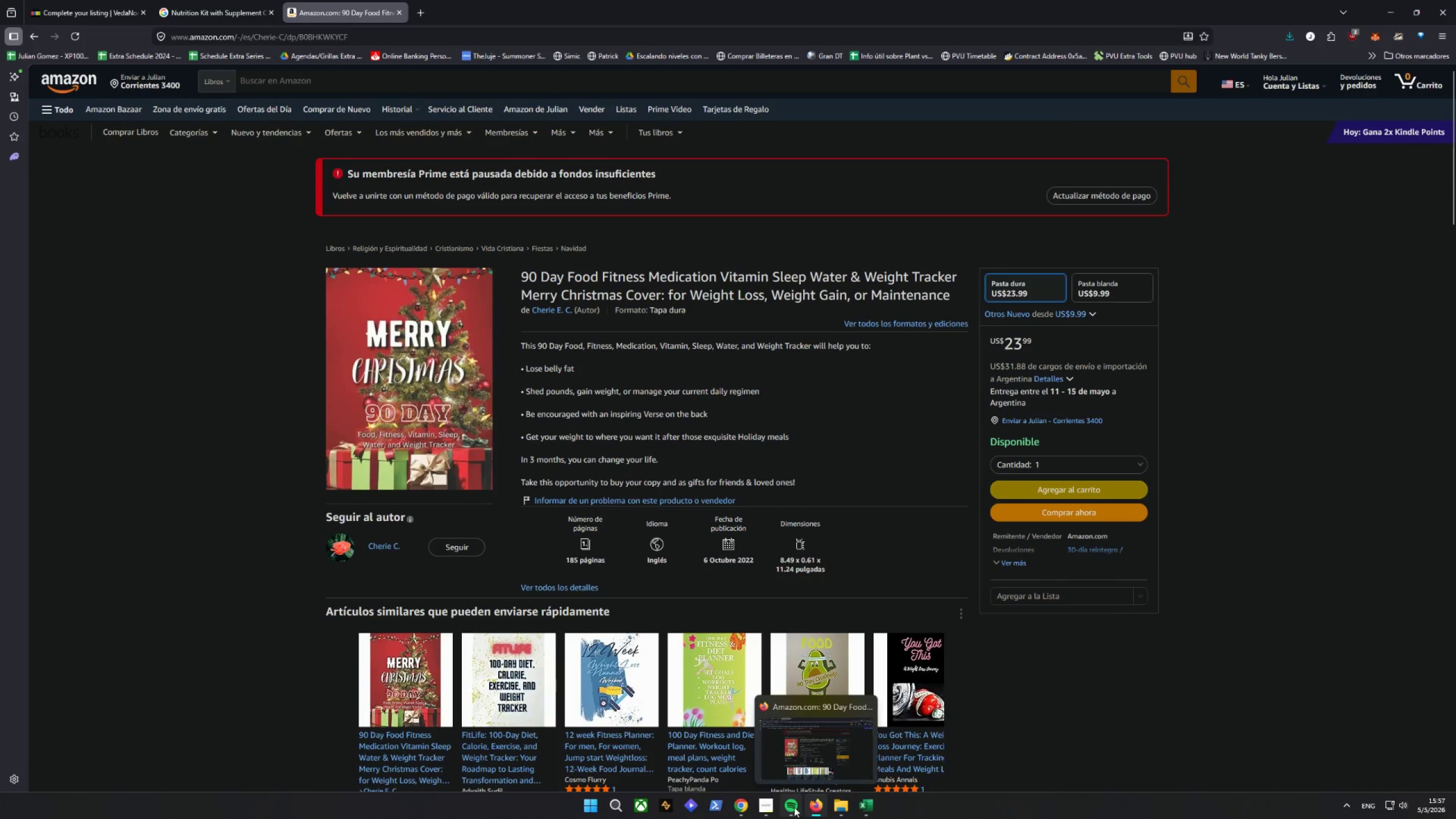 
left_click([813, 772])
 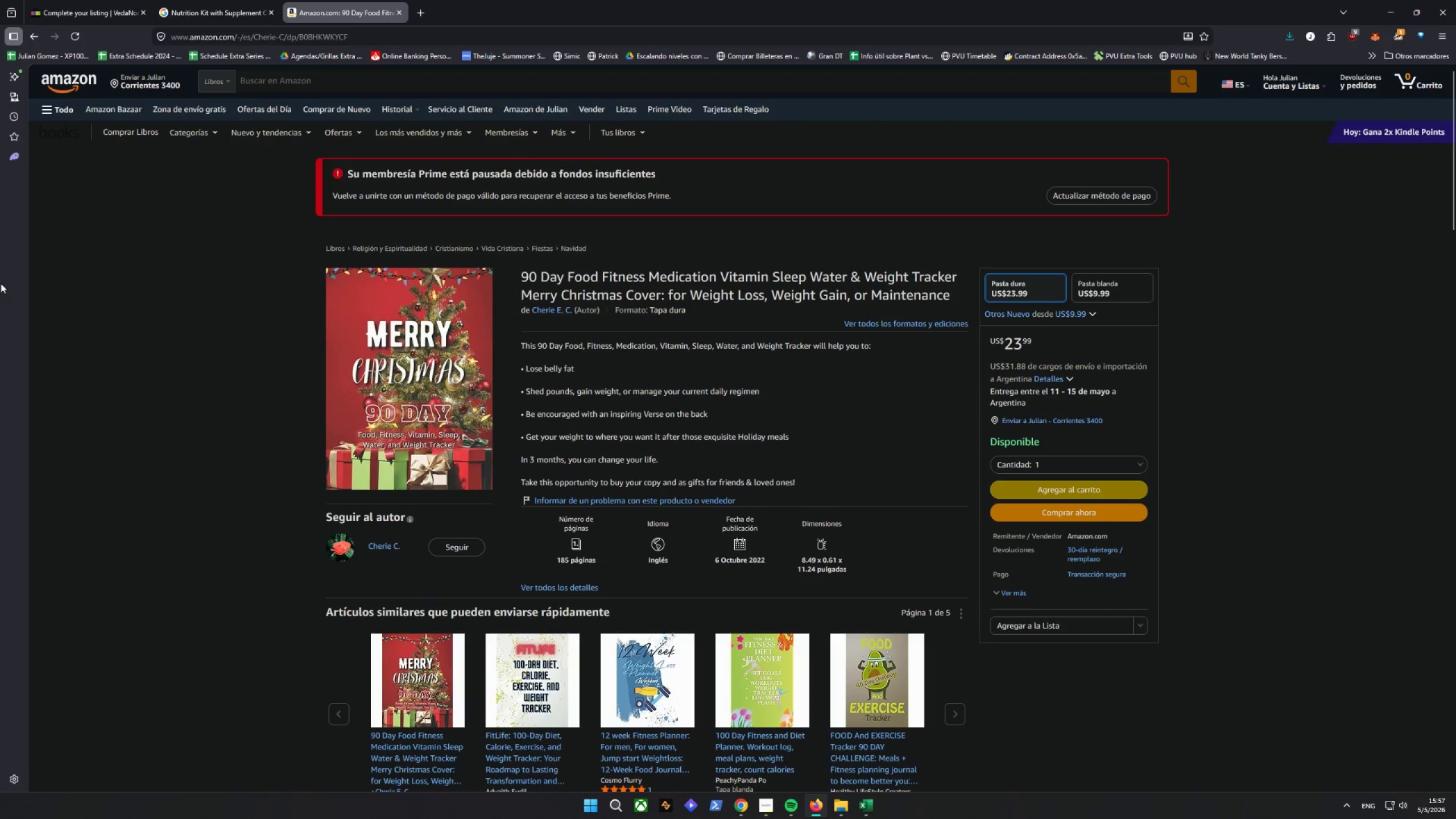 
left_click([32, 31])
 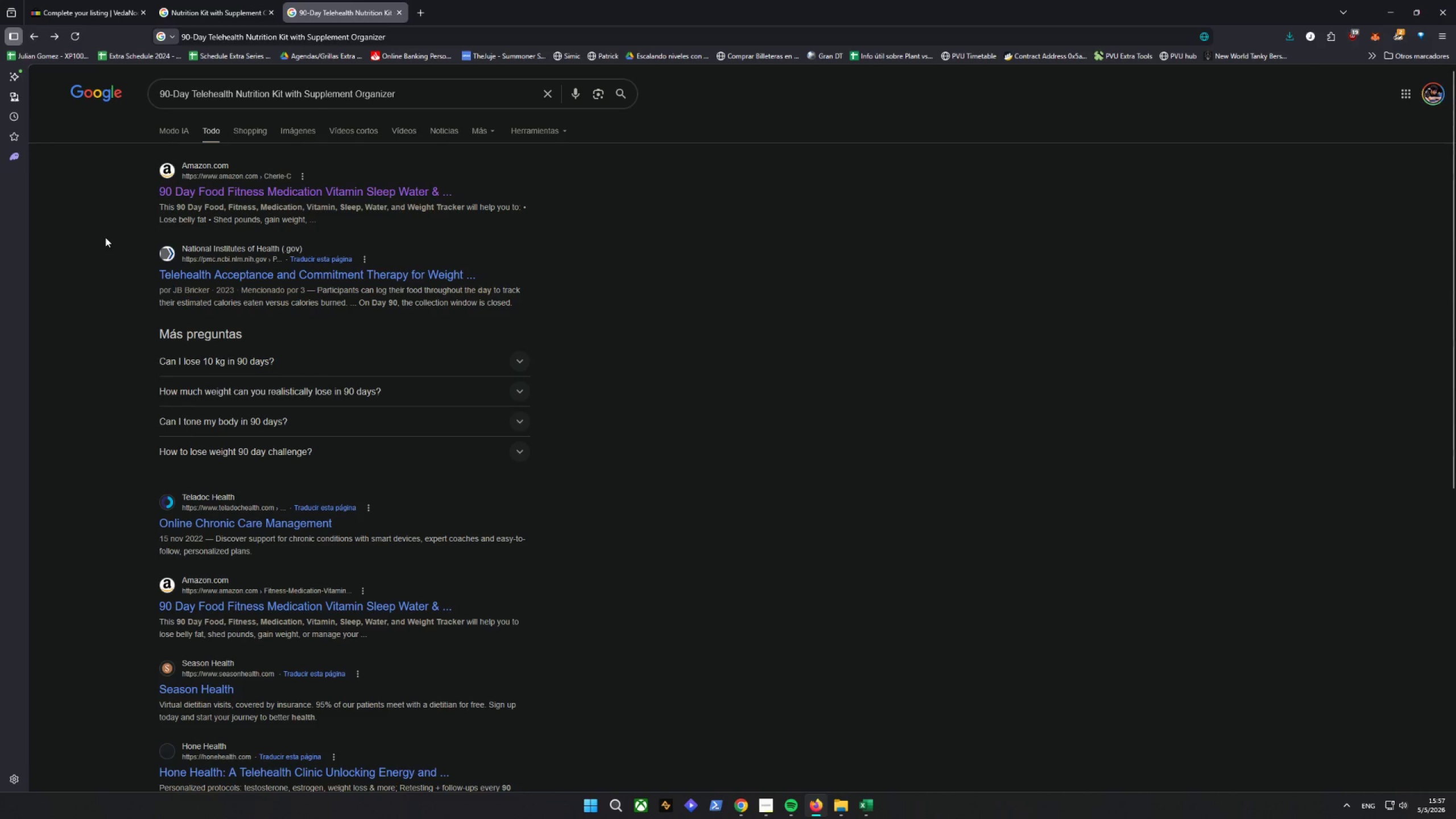 
left_click([304, 128])
 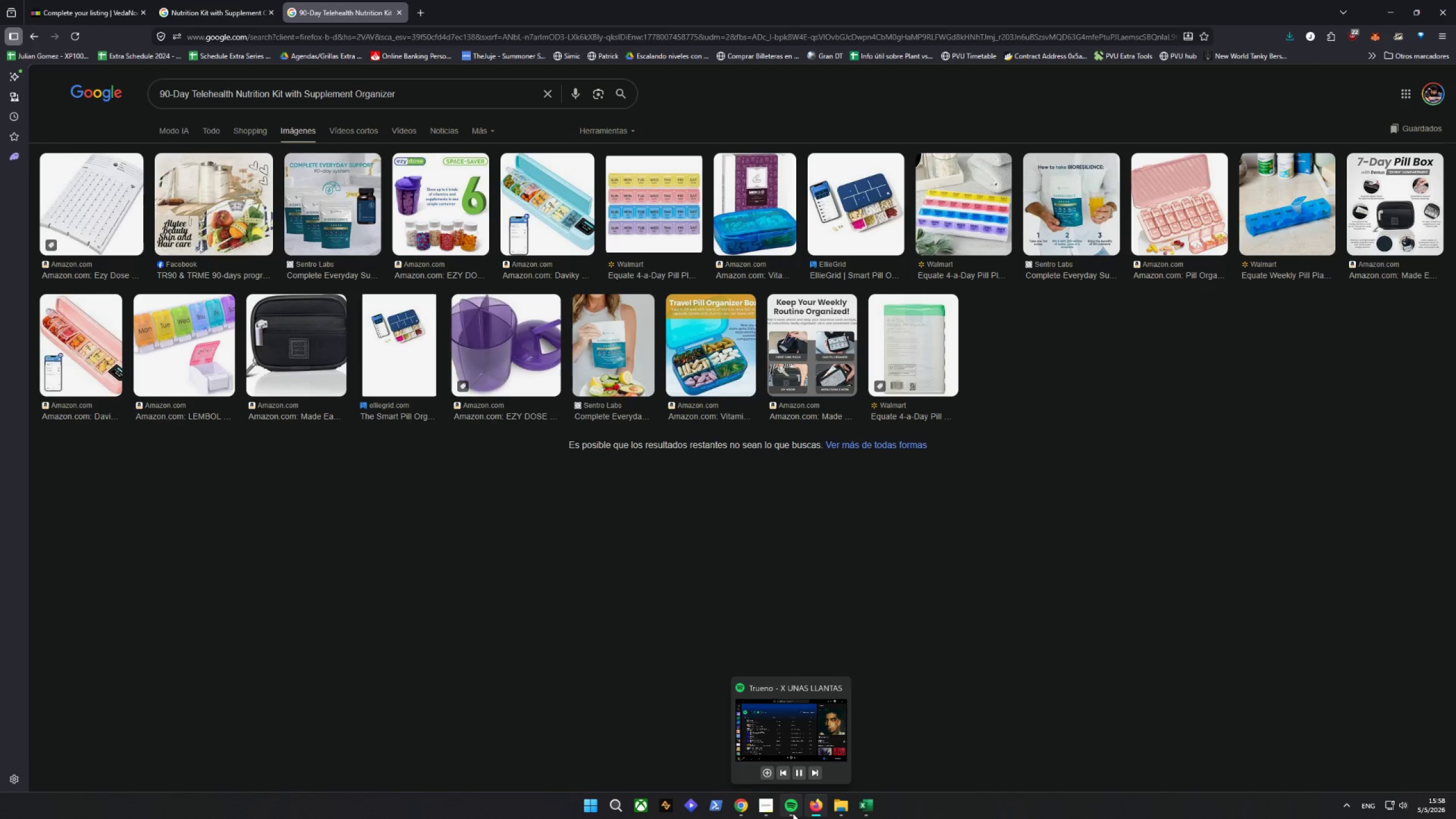 
wait(18.91)
 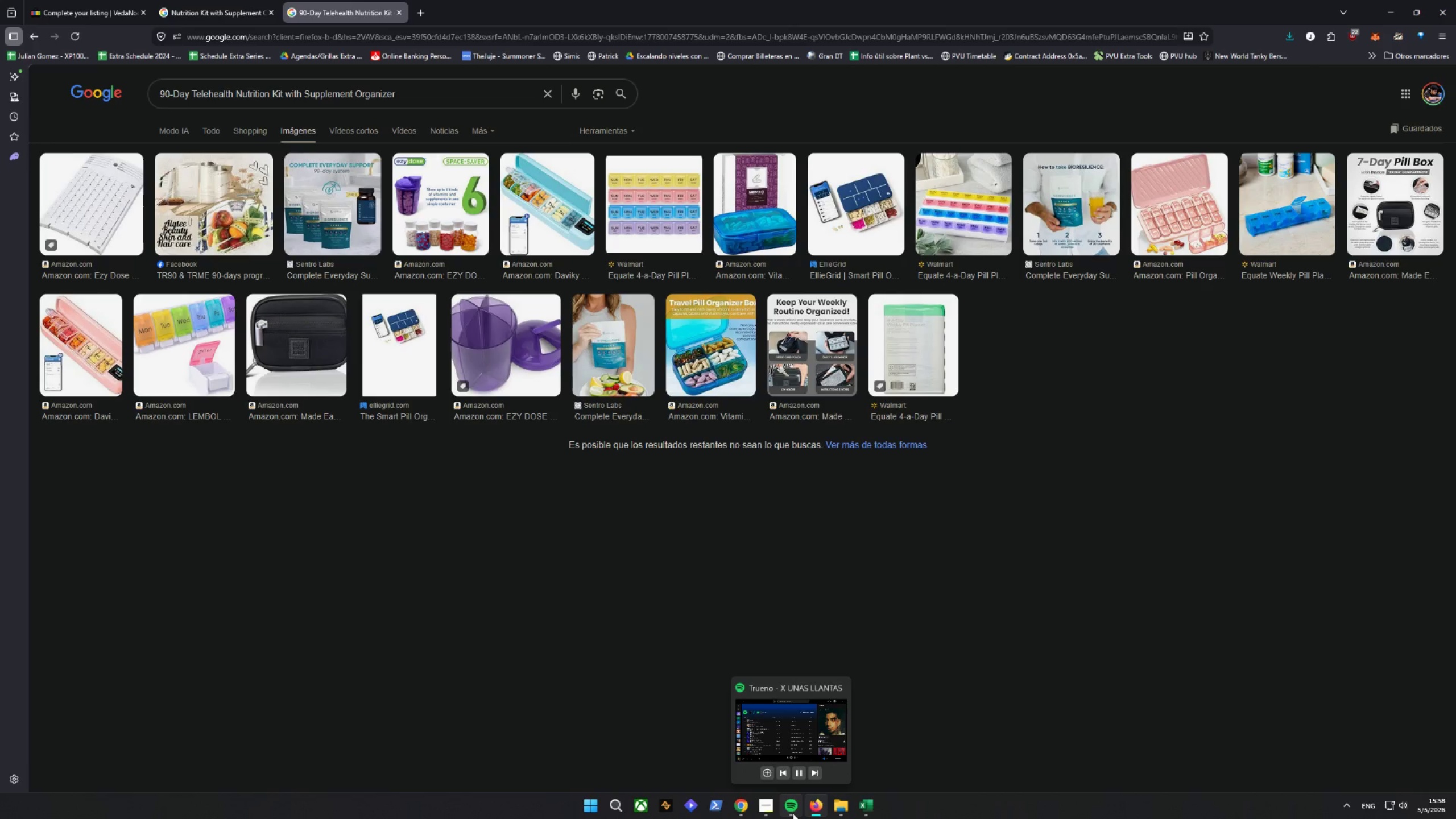 
left_click_drag(start_coordinate=[485, 560], to_coordinate=[485, 547])
 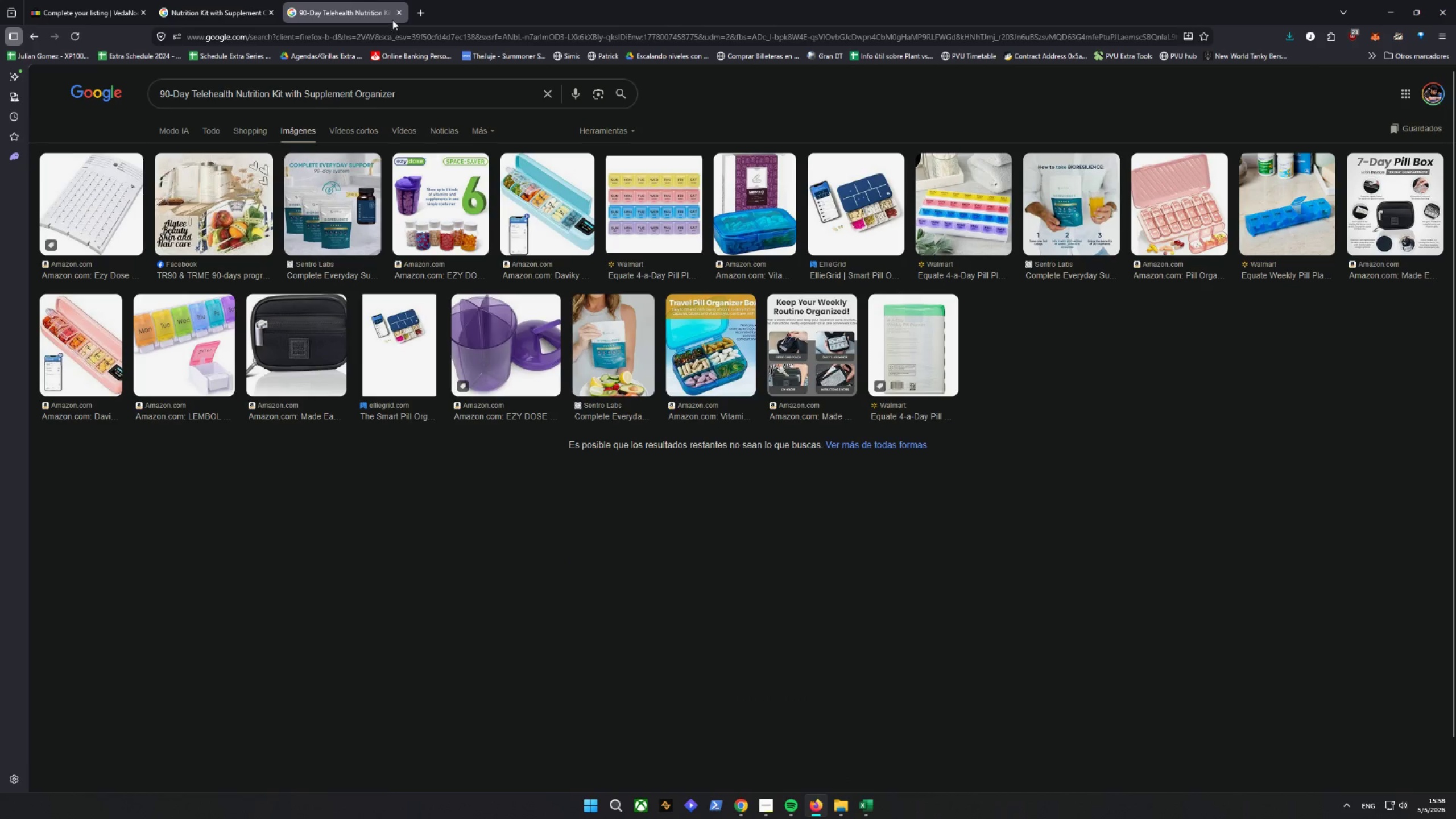 
left_click([397, 11])
 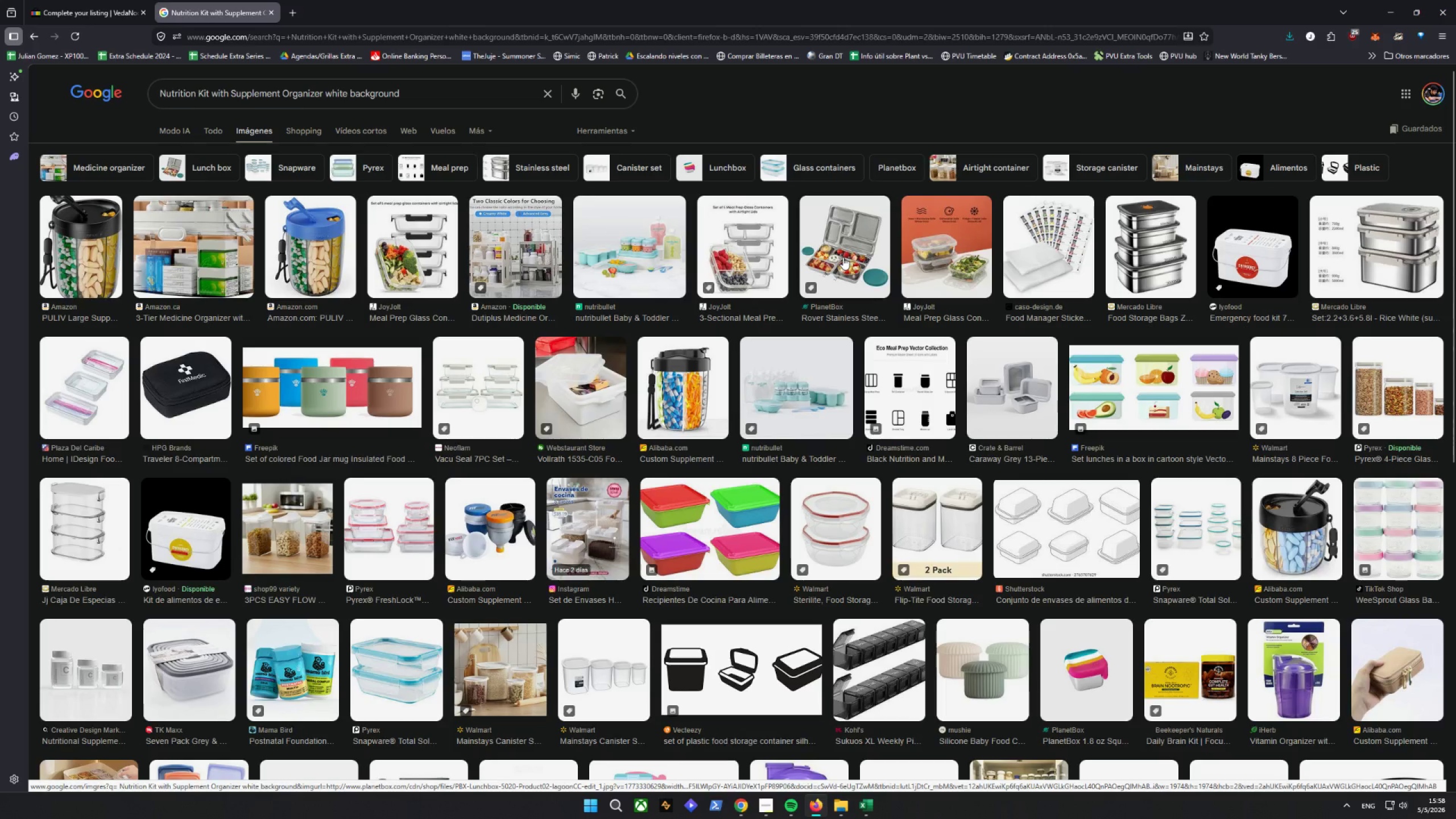 
wait(5.33)
 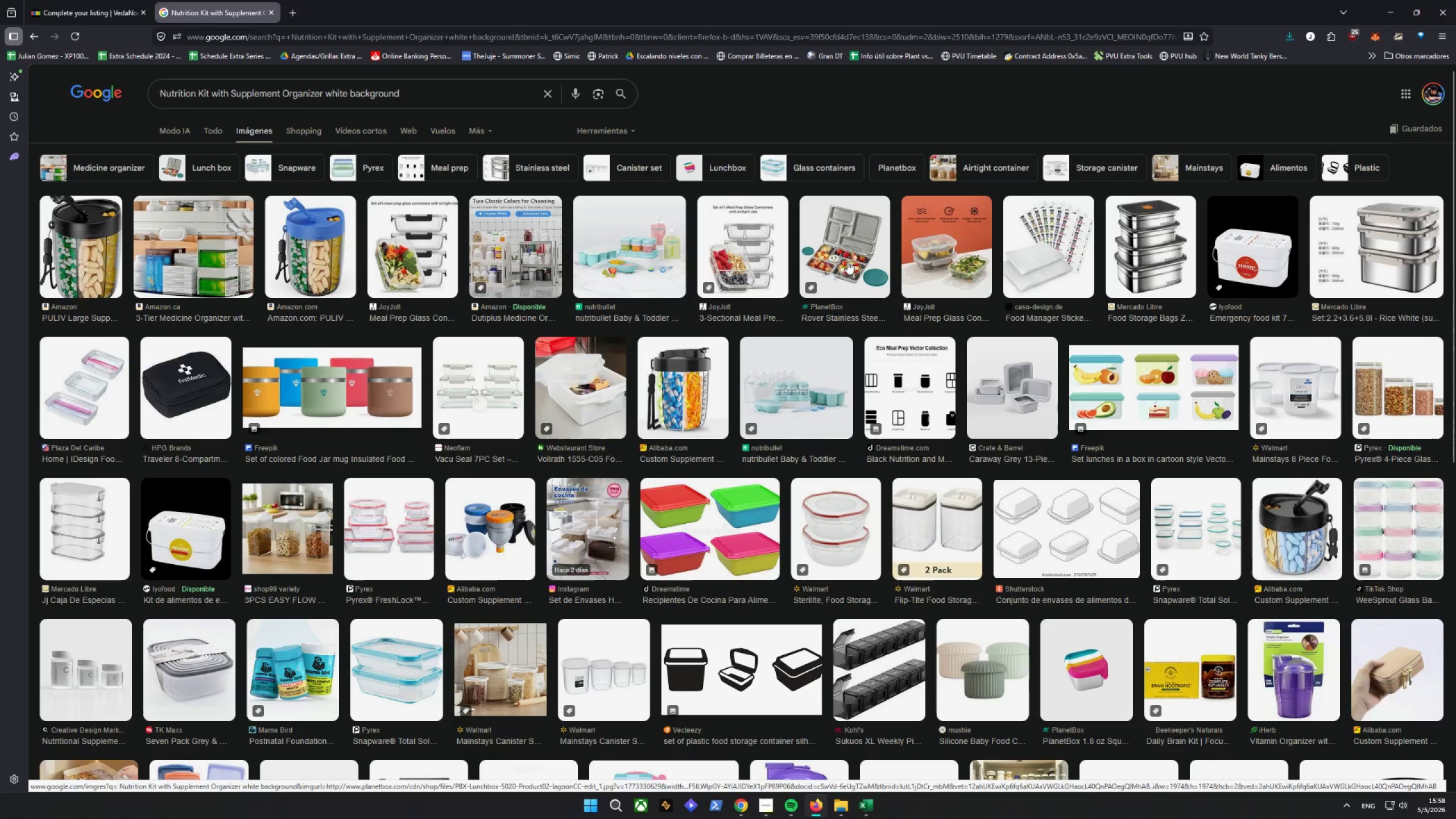 
left_click([737, 239])
 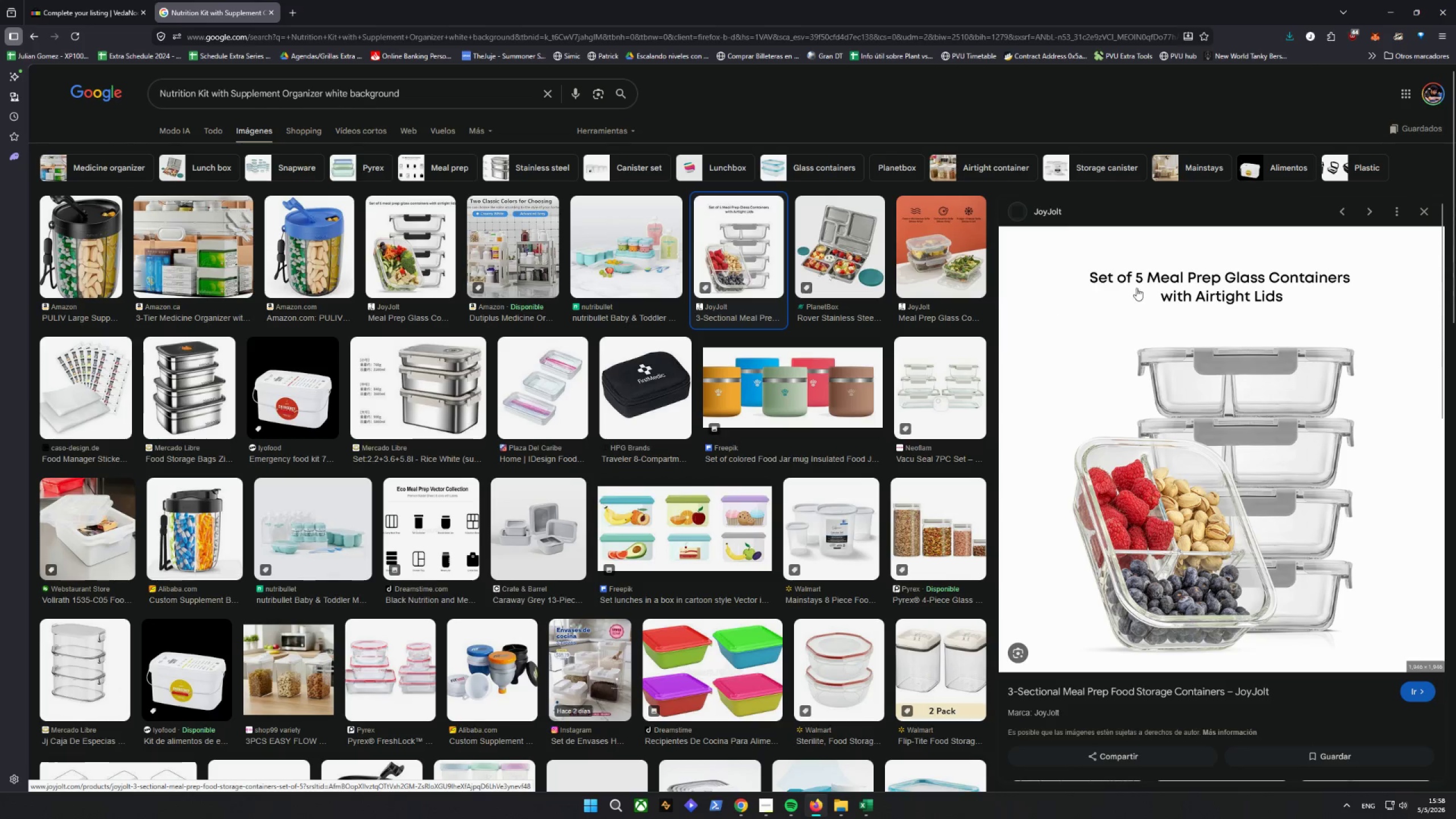 
left_click([1430, 211])
 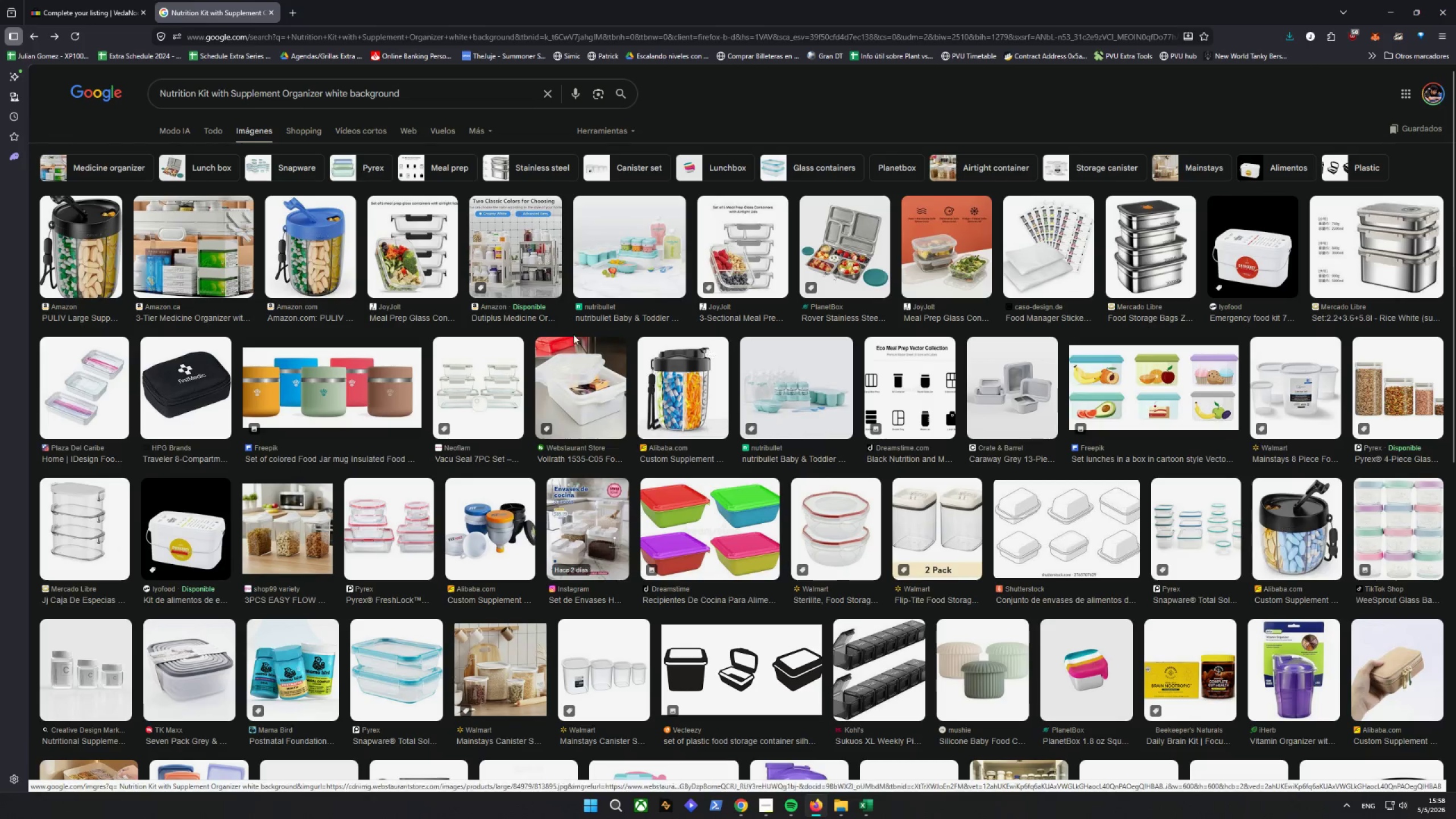 
left_click([305, 268])
 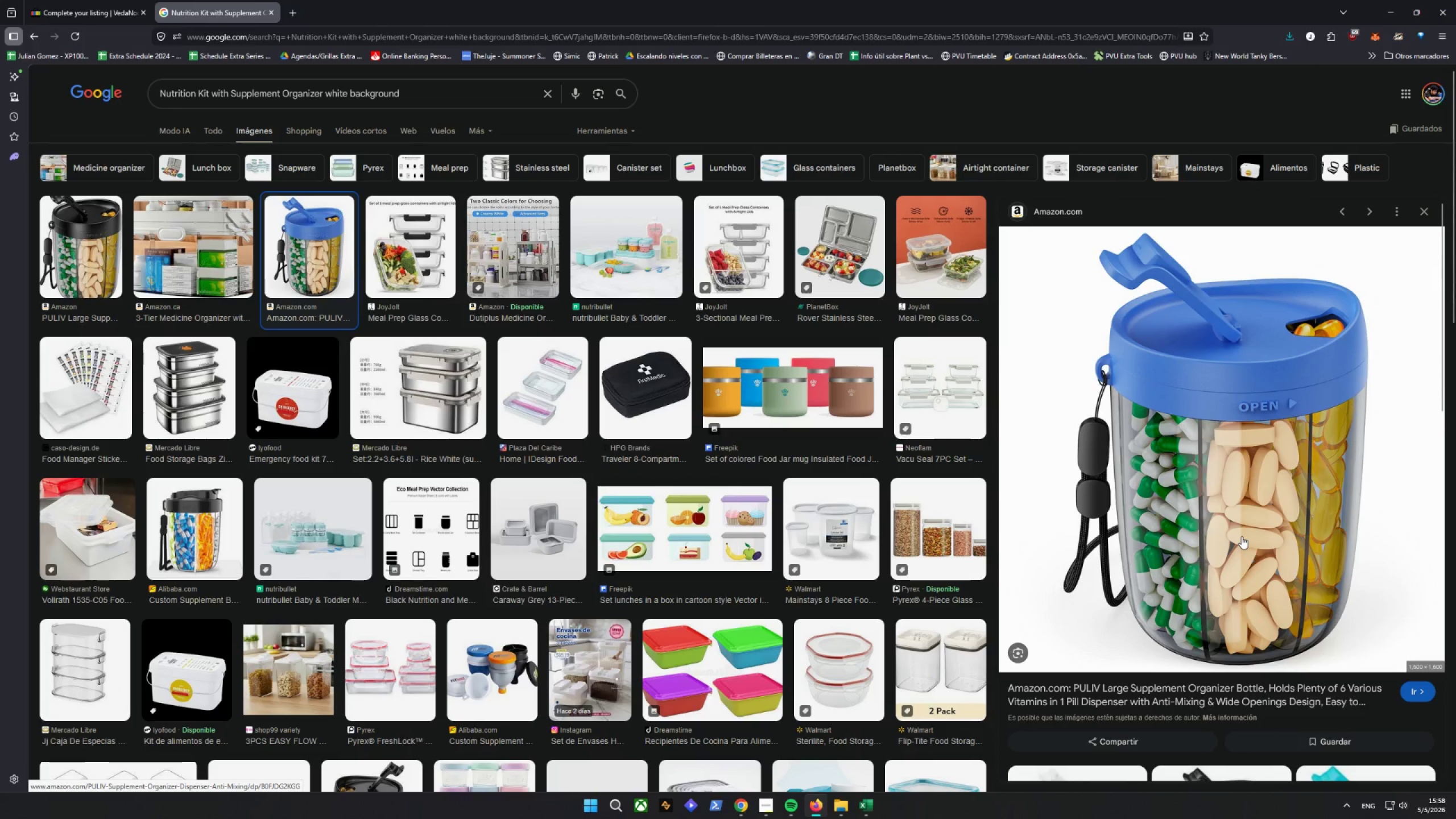 
wait(6.54)
 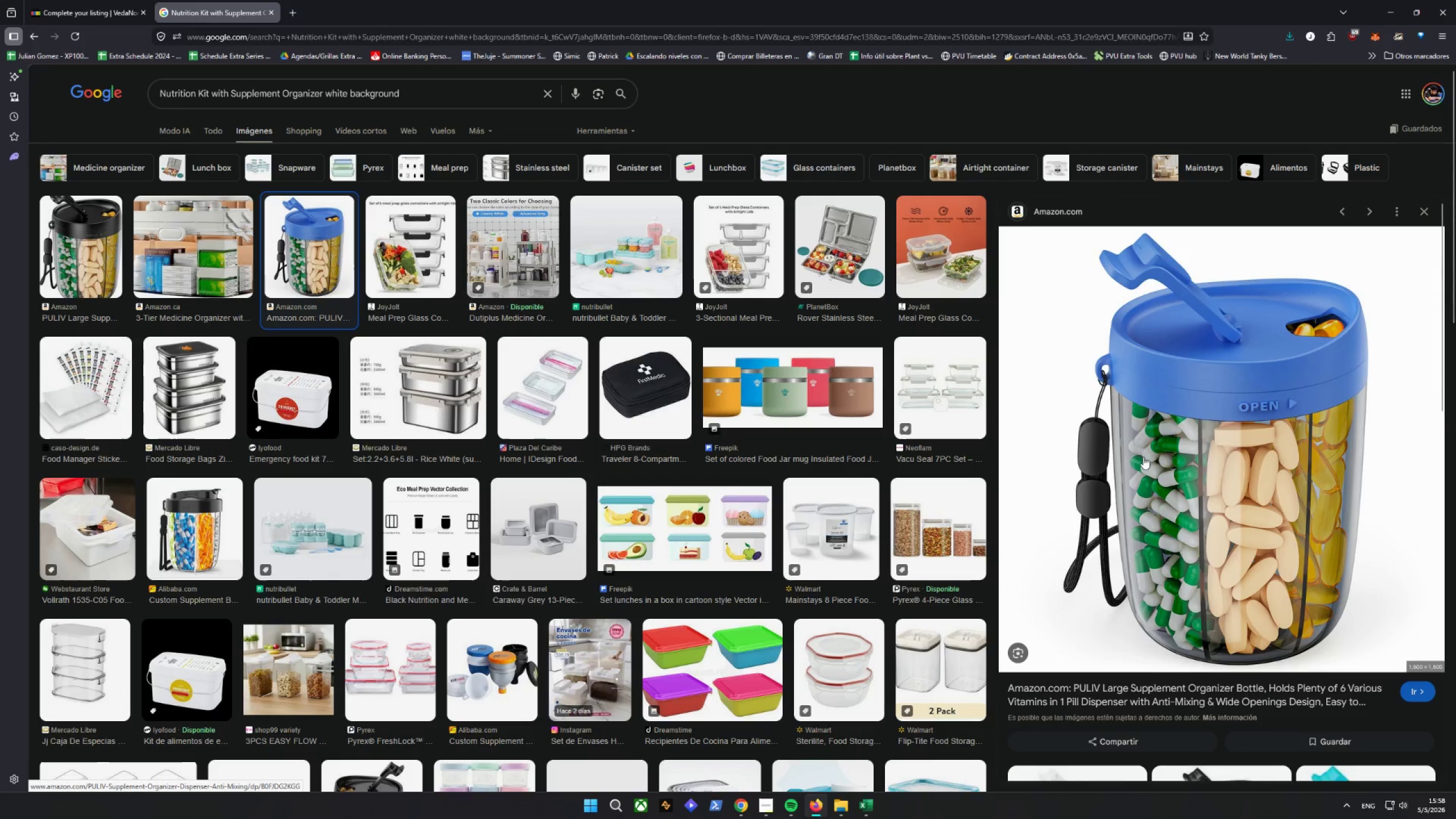 
left_click([1420, 211])
 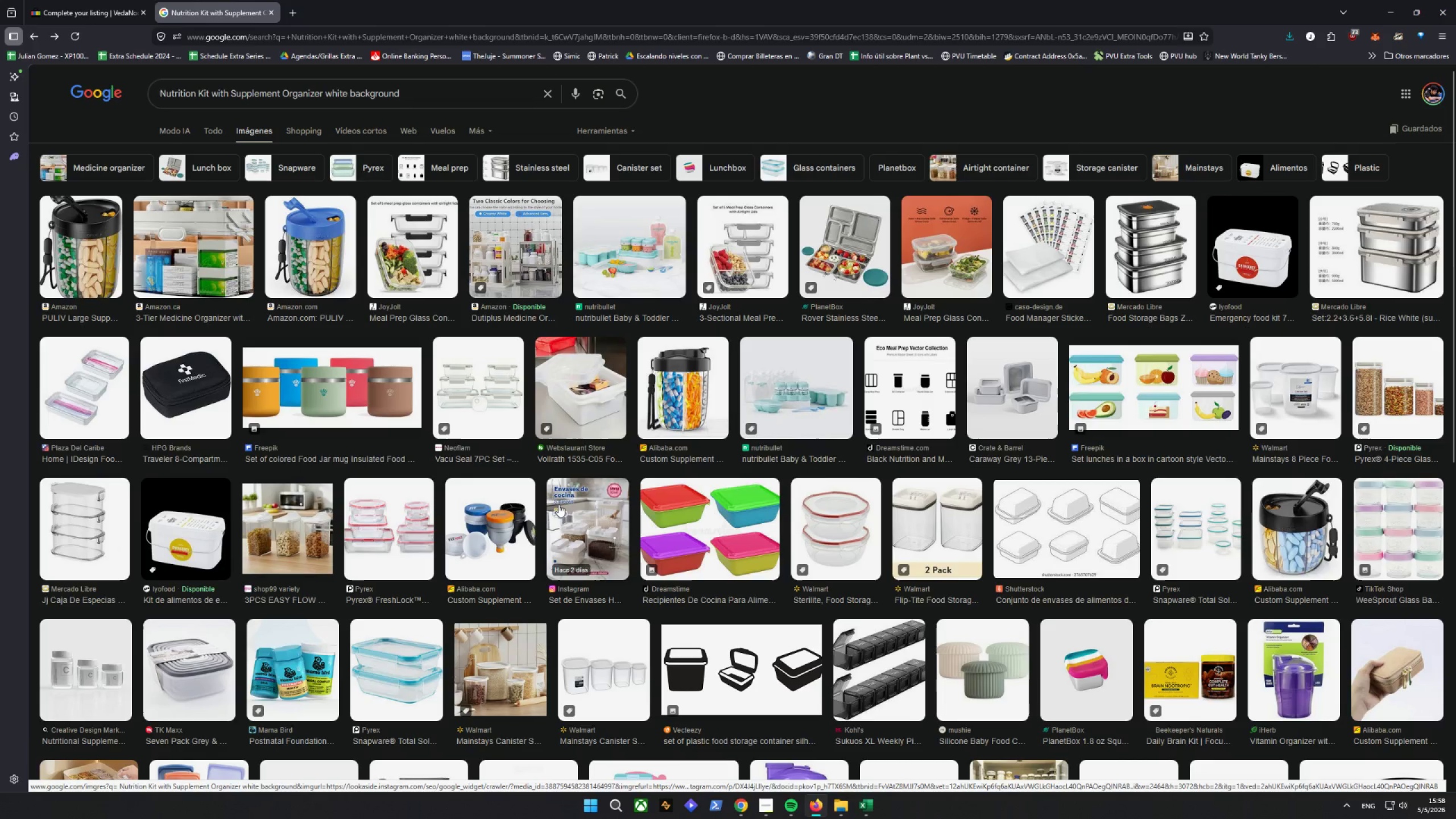 
wait(9.7)
 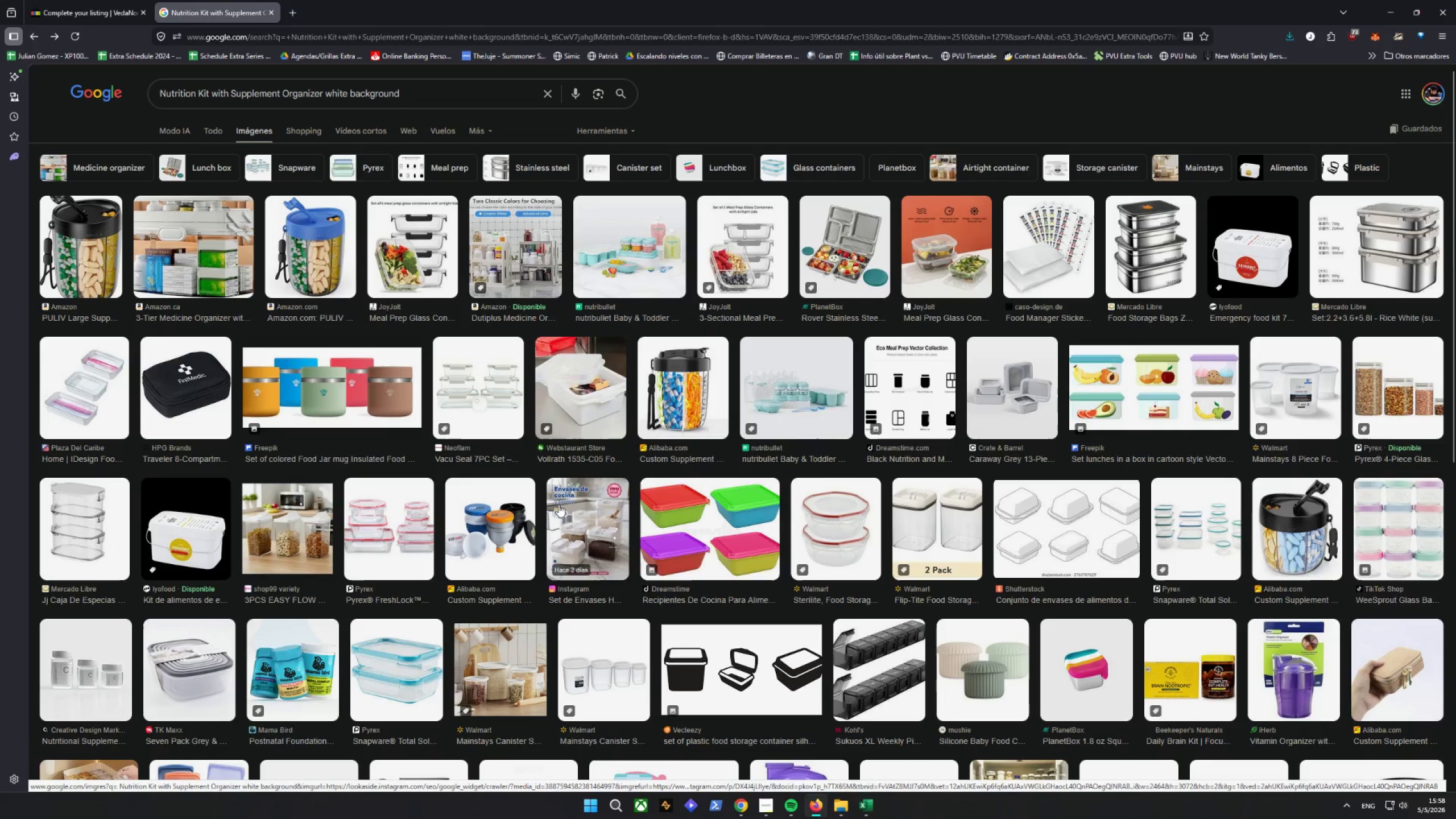 
left_click([1414, 213])
 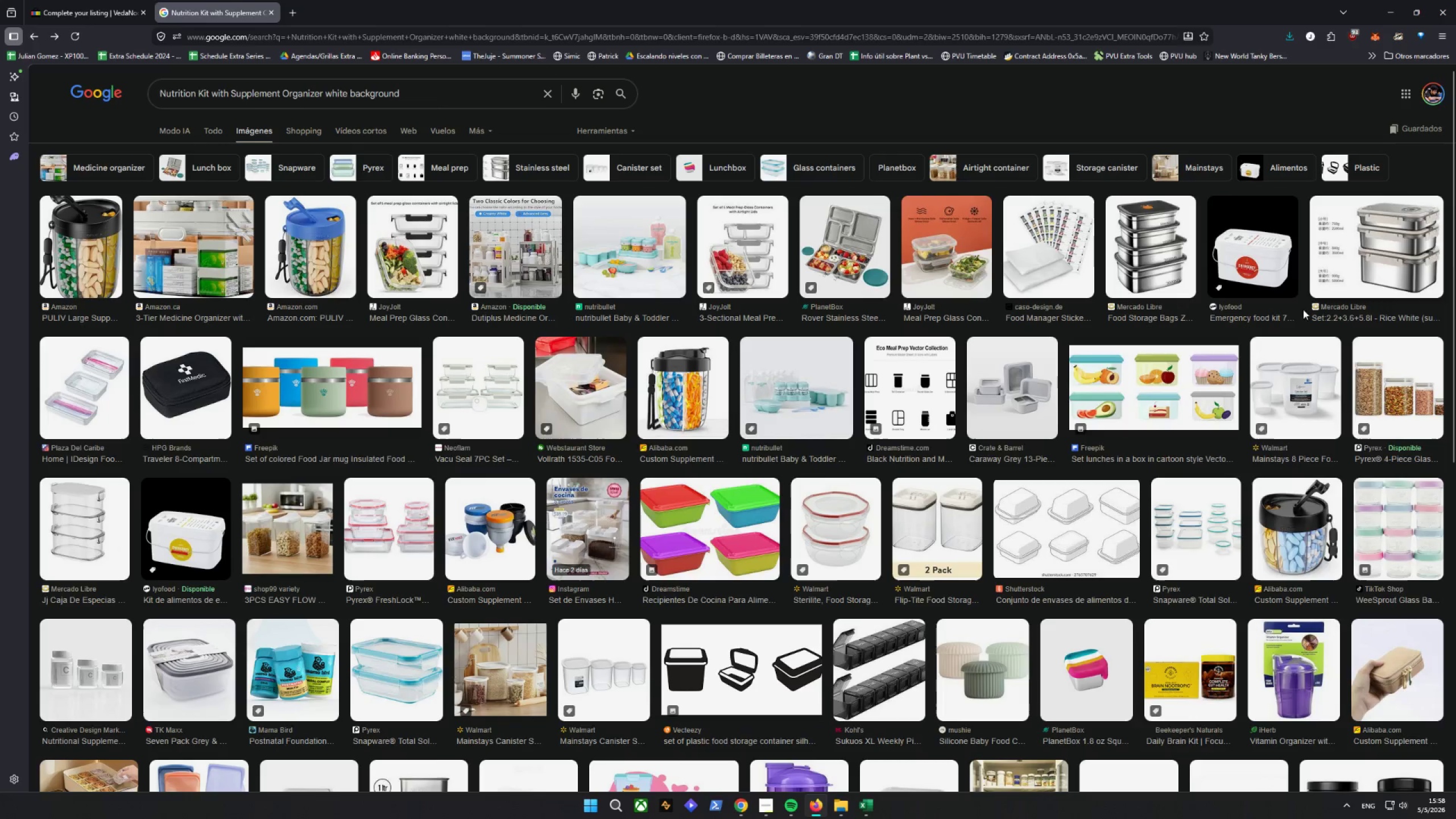 
scroll: coordinate [1022, 405], scroll_direction: down, amount: 14.0
 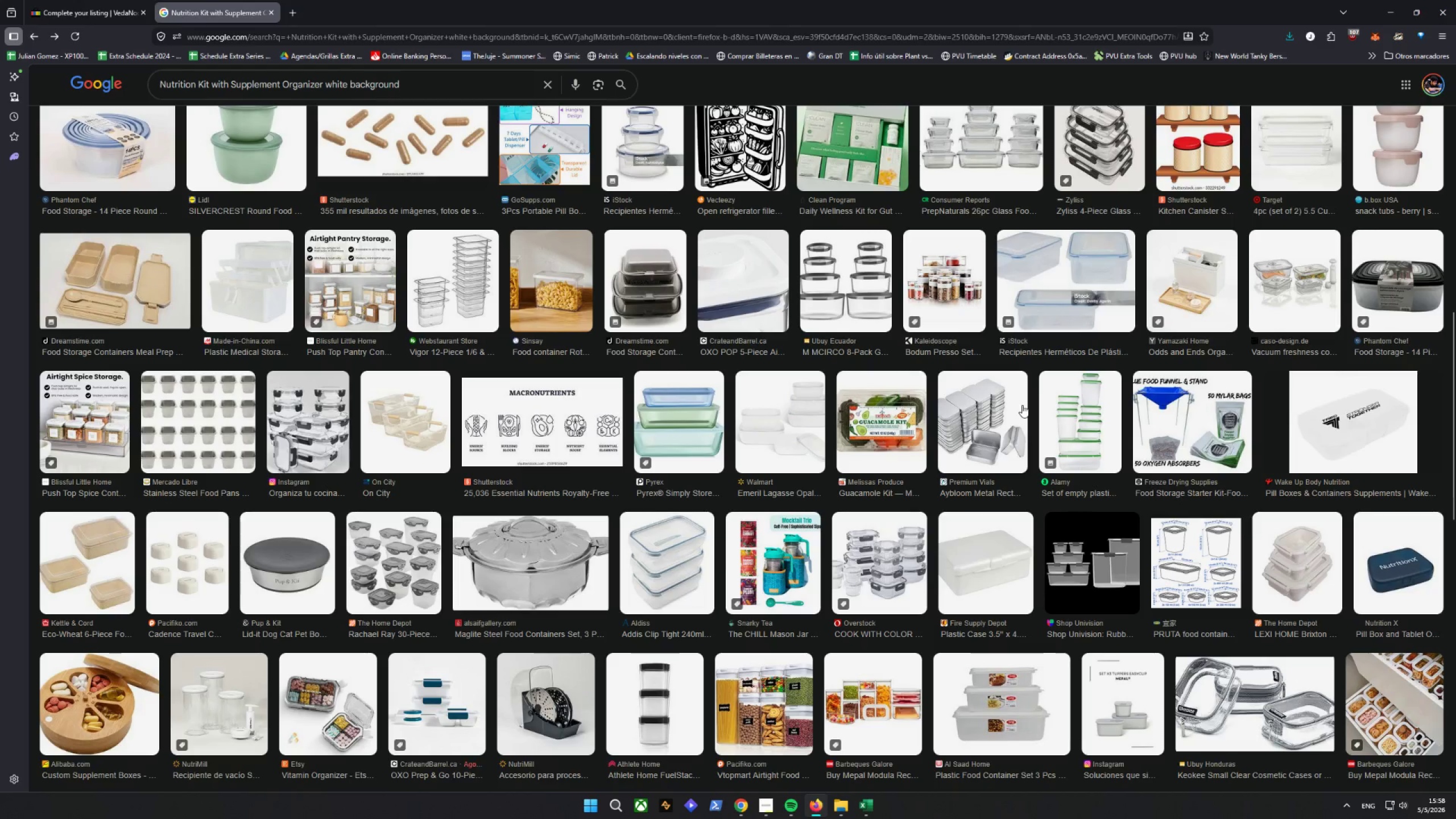 
scroll: coordinate [1022, 405], scroll_direction: down, amount: 2.0
 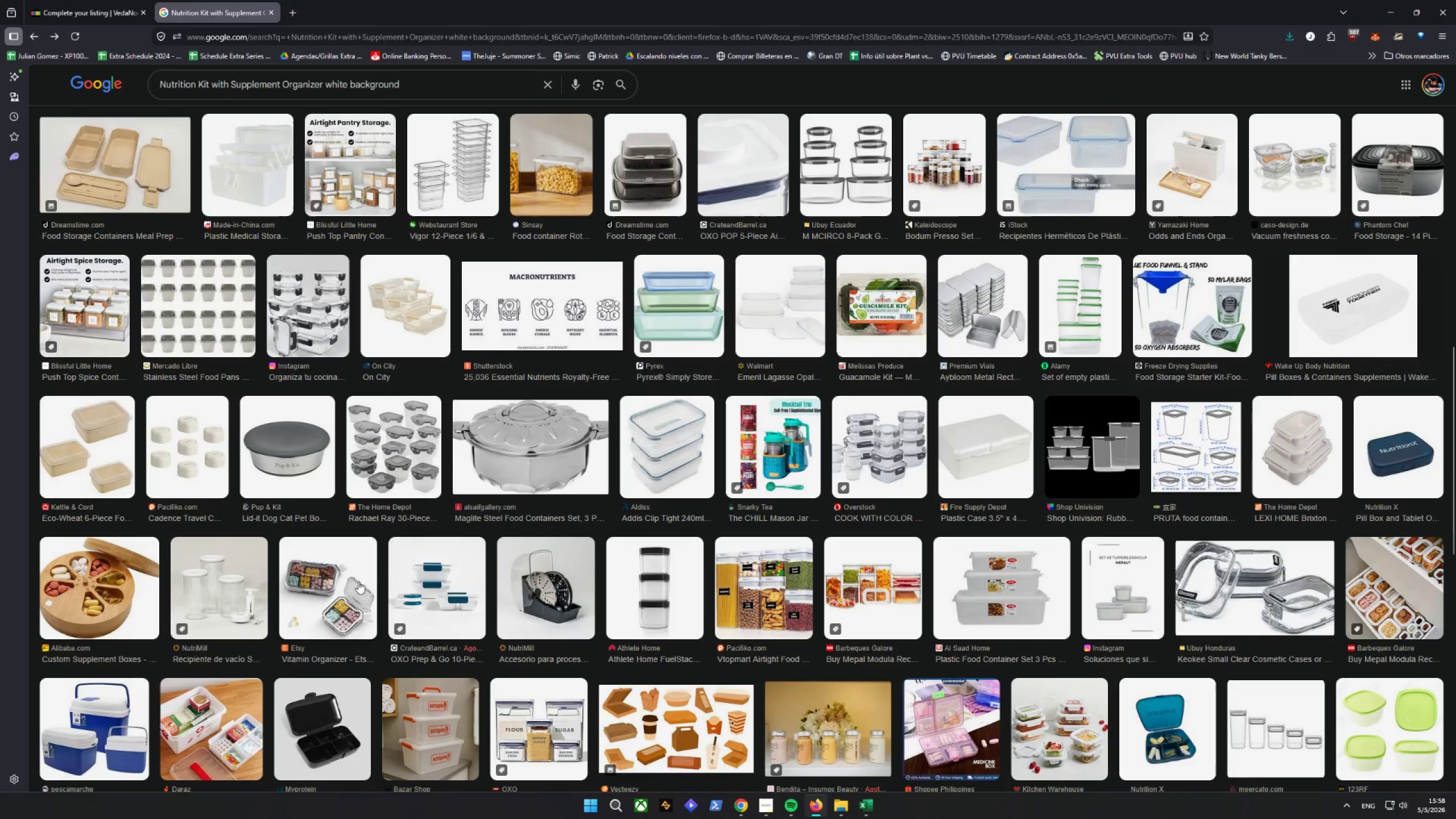 
left_click([348, 581])
 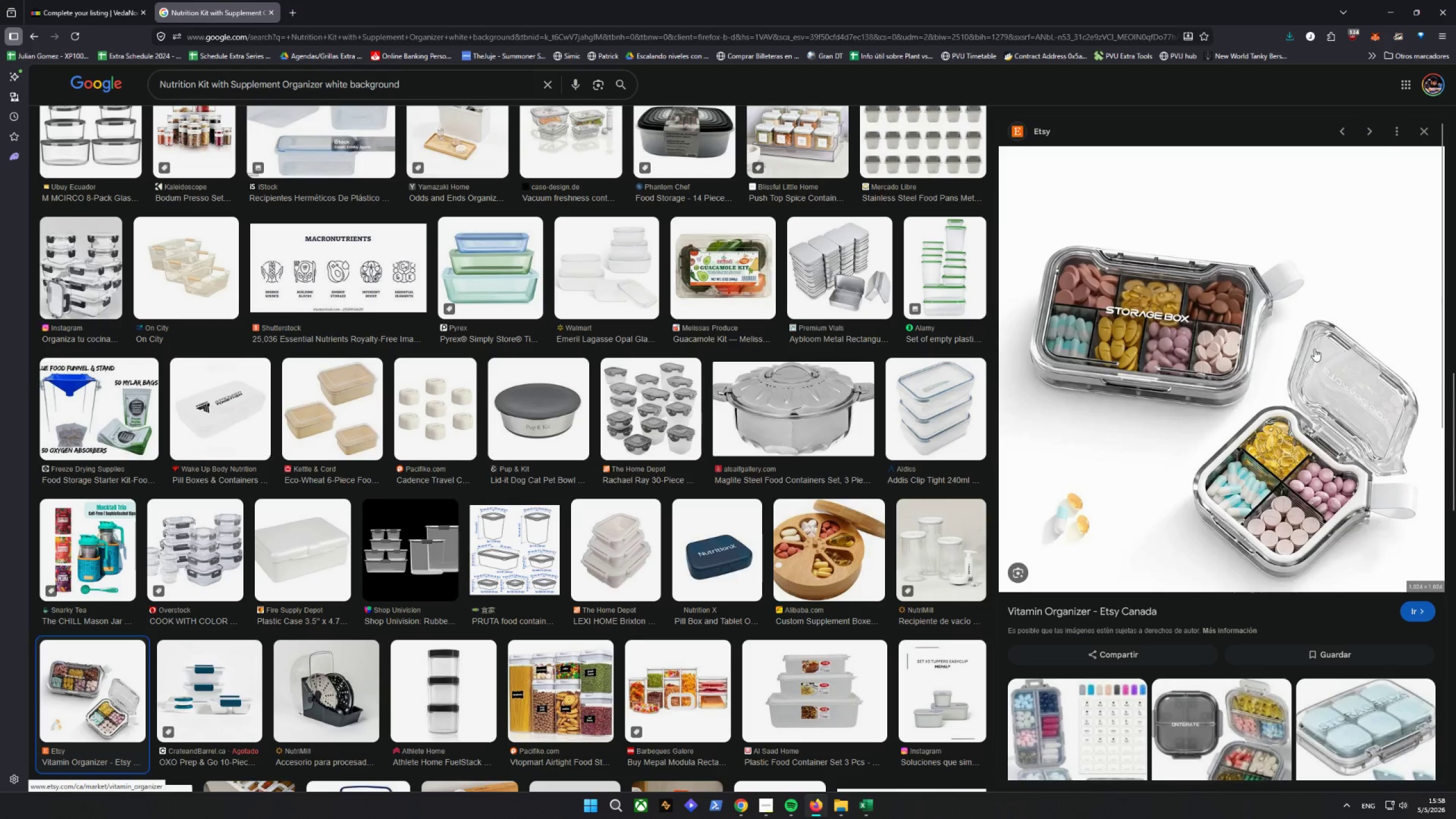 
wait(5.39)
 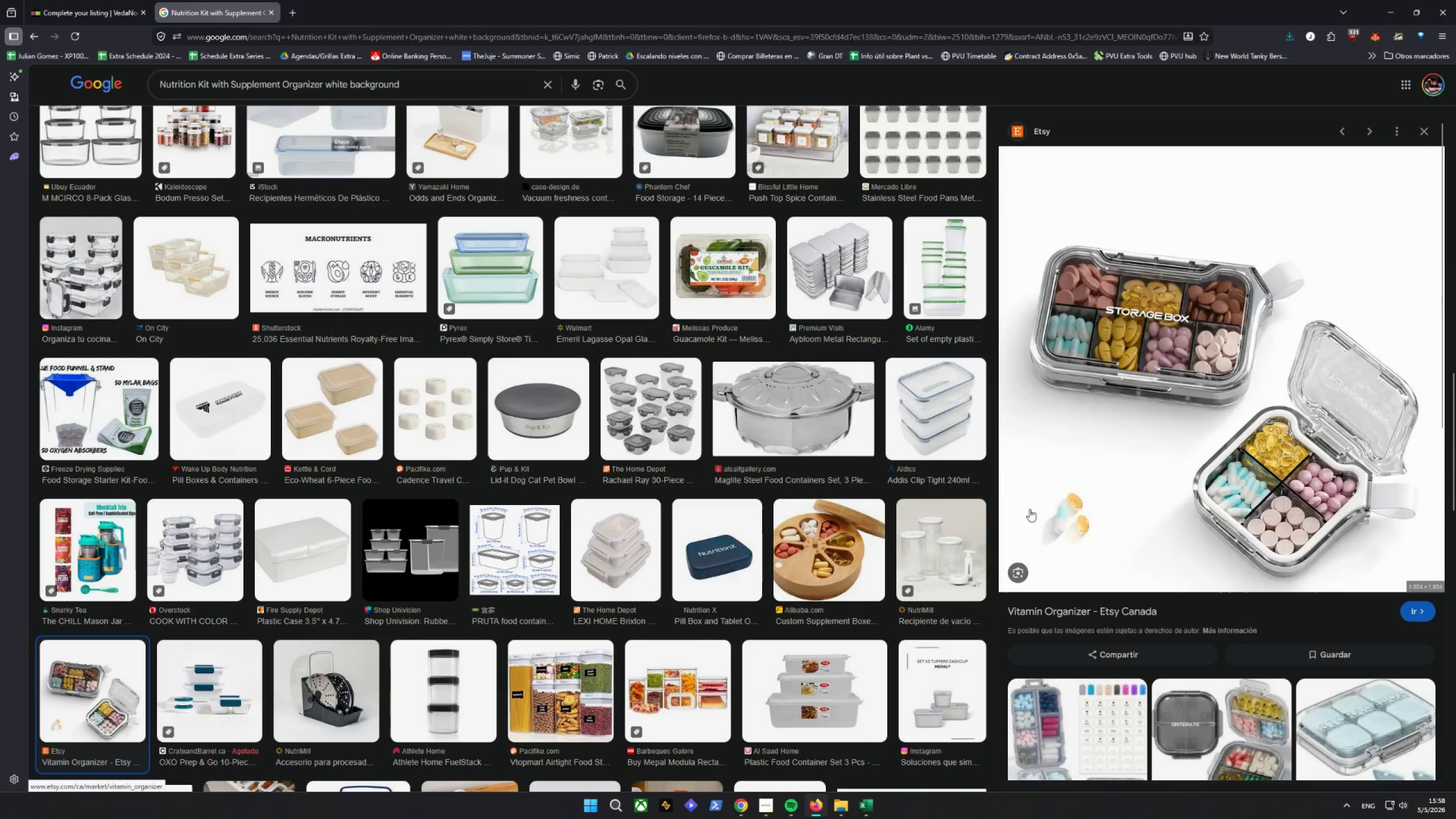 
left_click([1420, 133])
 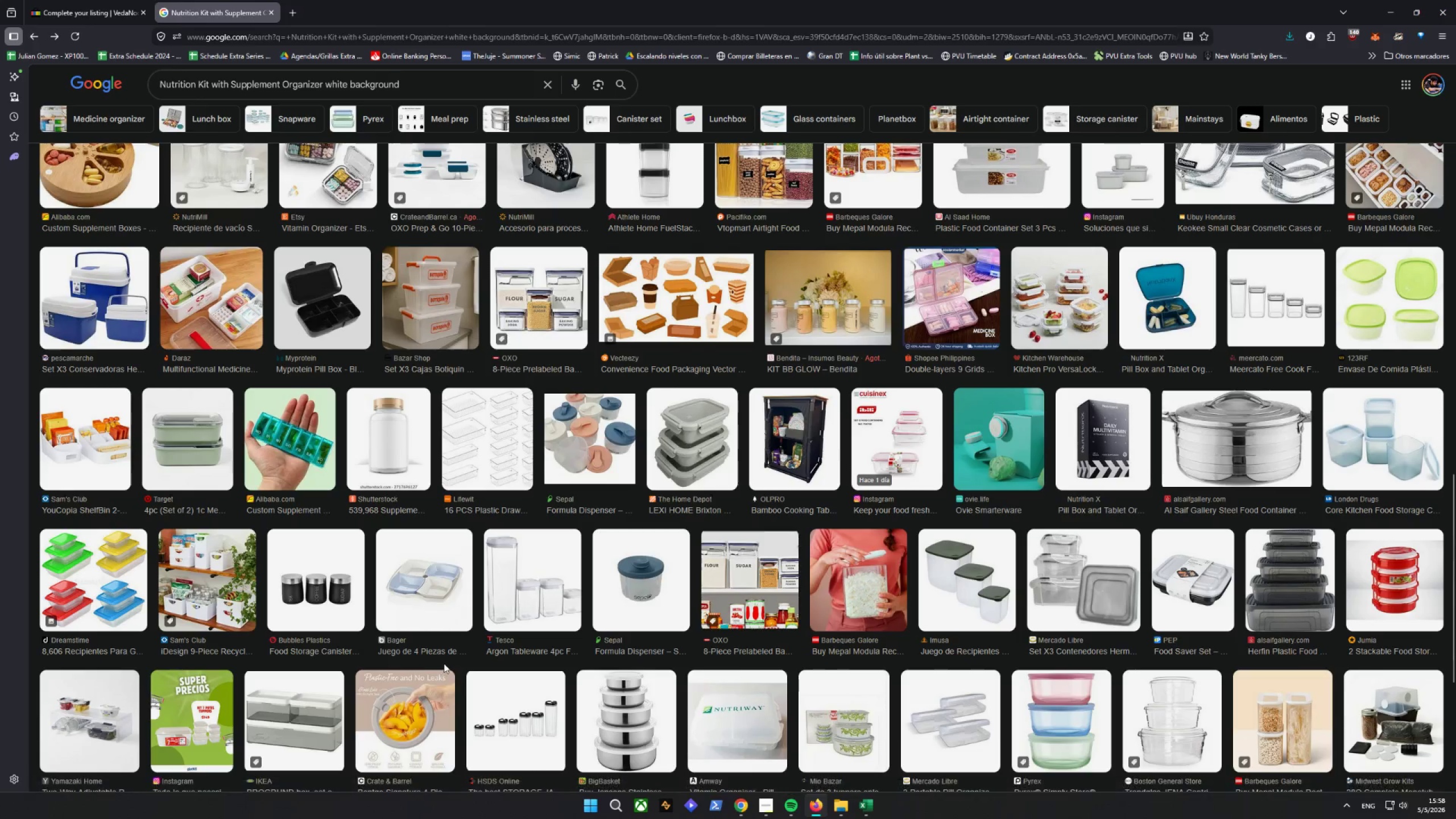 
scroll: coordinate [523, 652], scroll_direction: down, amount: 1.0
 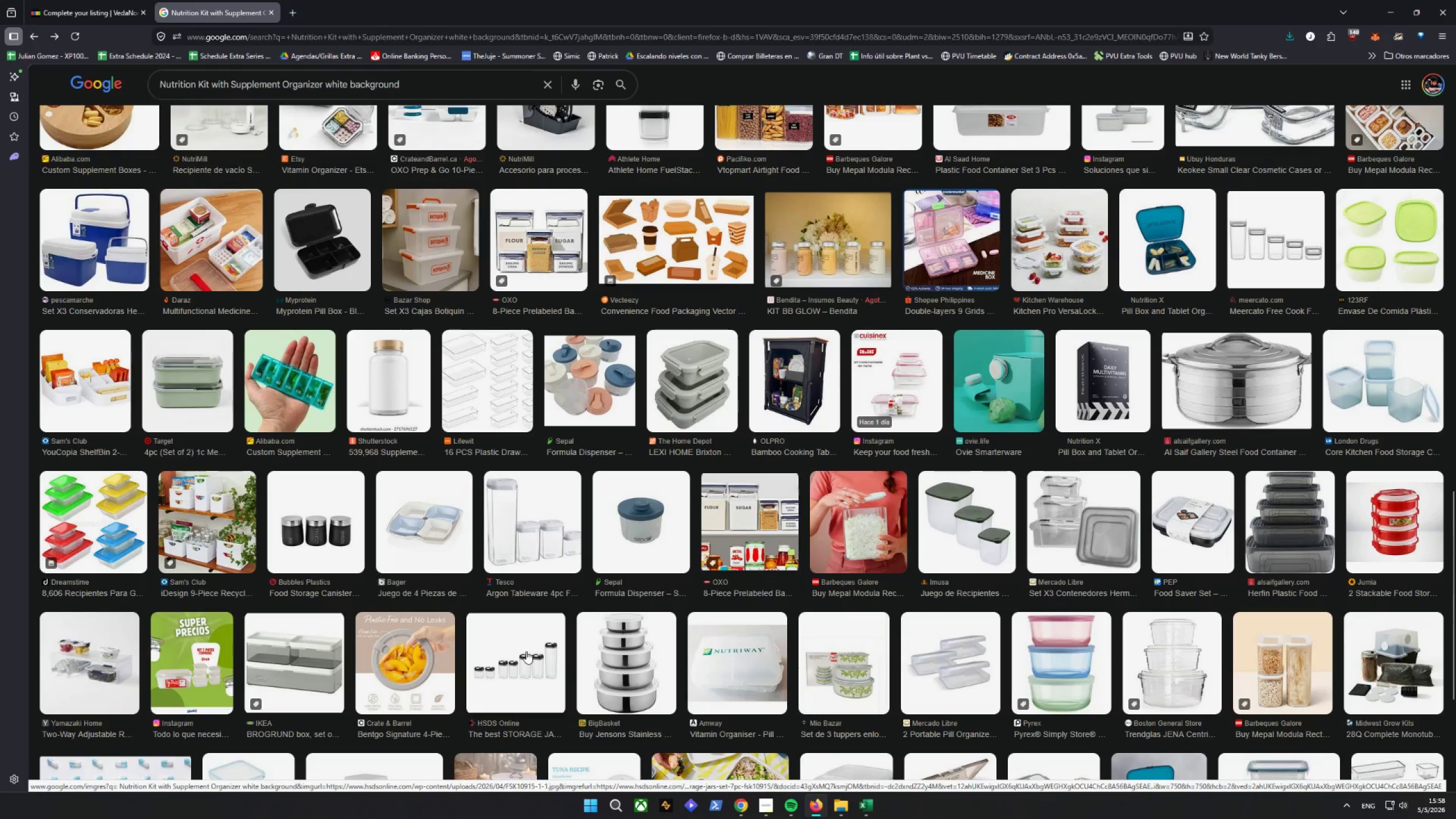 
scroll: coordinate [526, 651], scroll_direction: up, amount: 7.0
 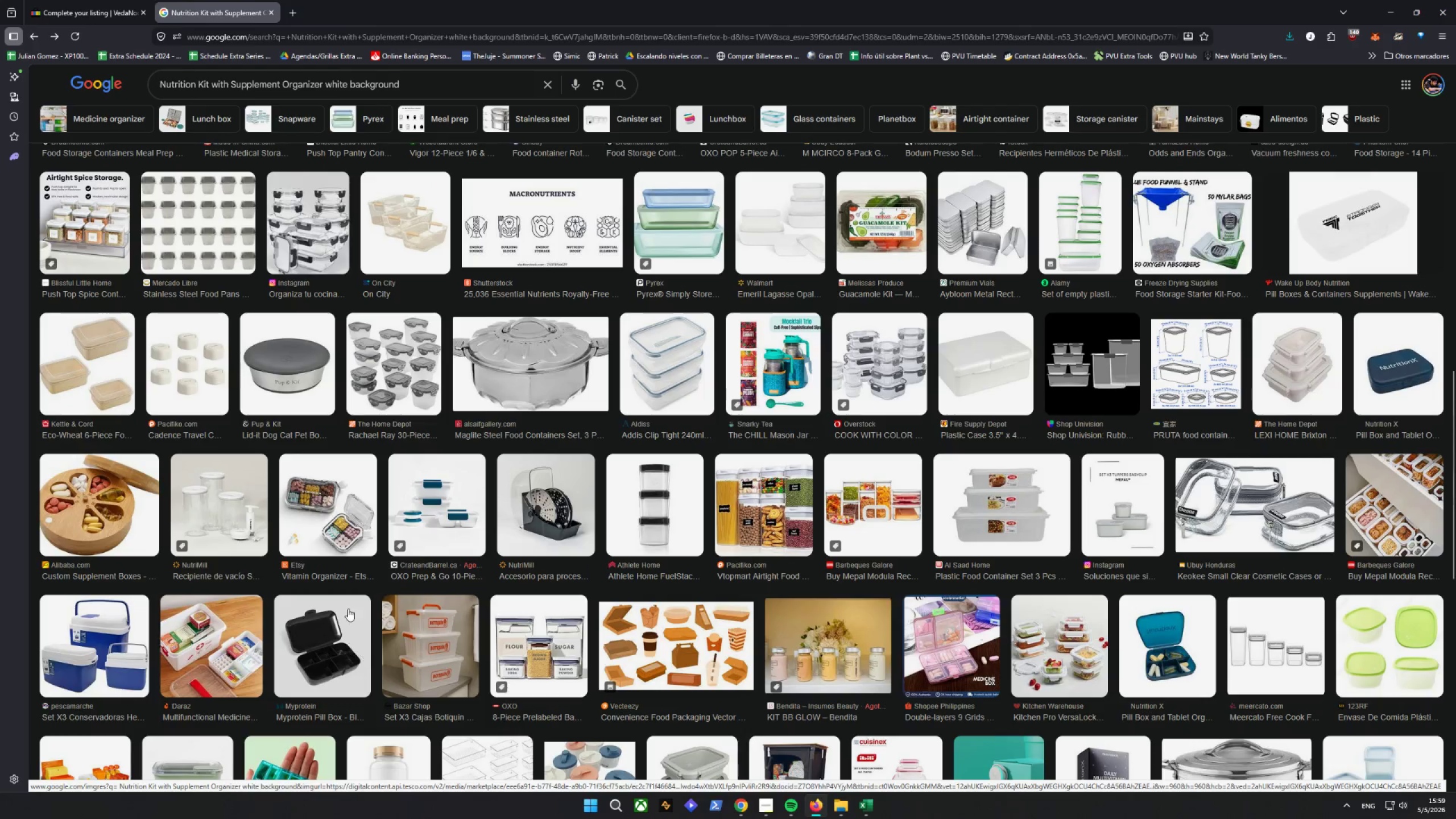 
left_click([331, 499])
 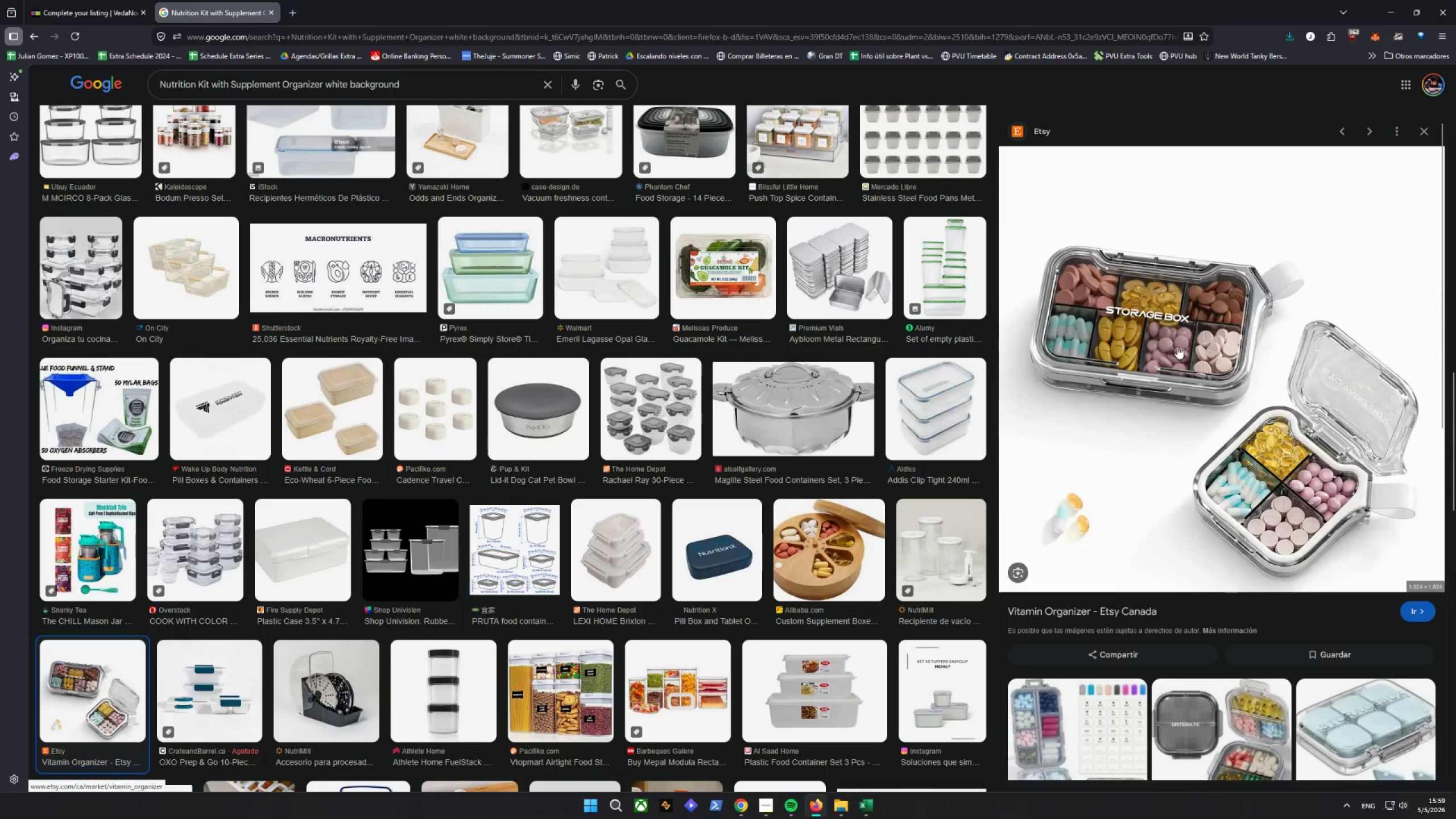 
scroll: coordinate [1180, 346], scroll_direction: down, amount: 10.0
 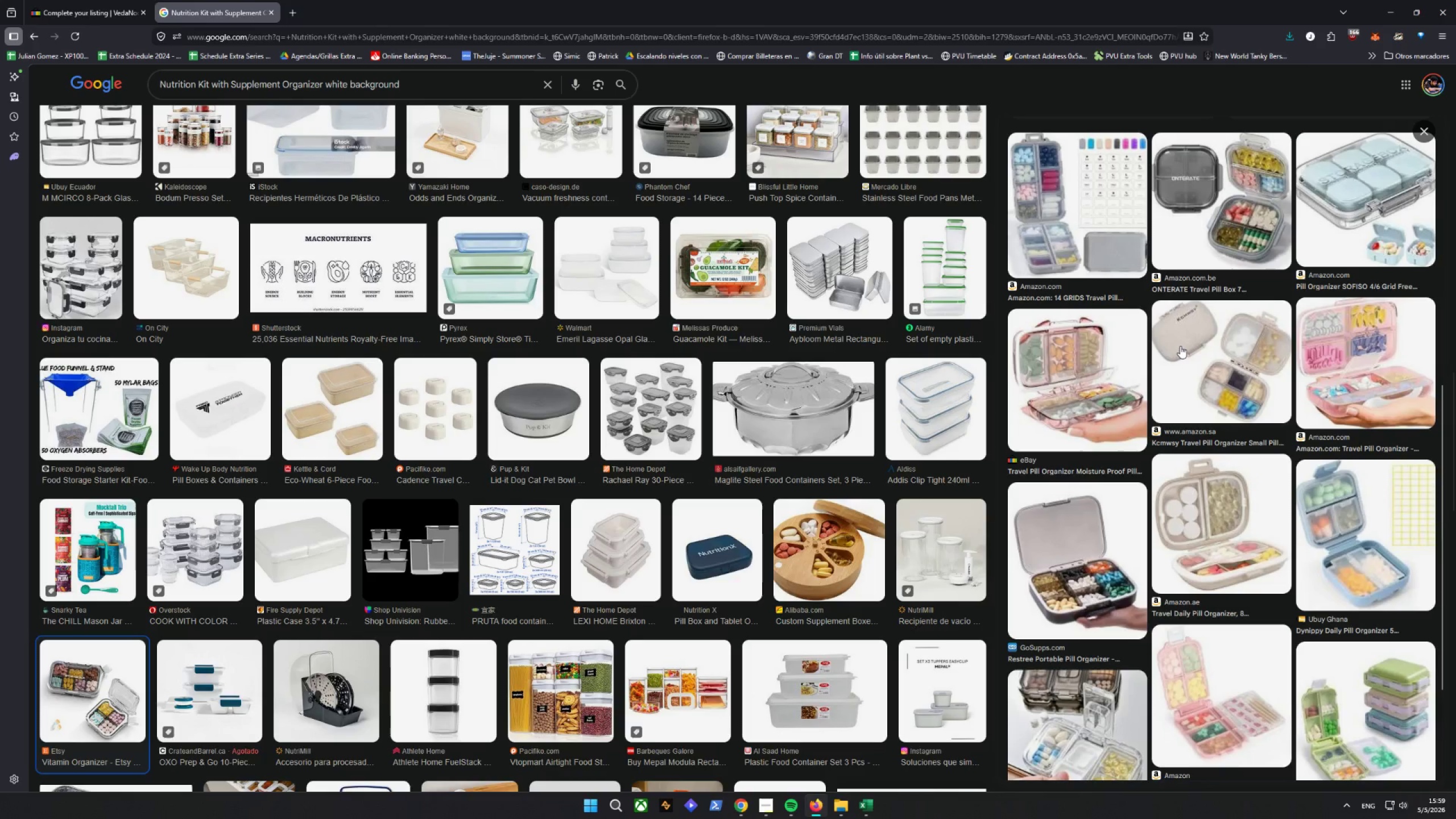 
scroll: coordinate [1184, 349], scroll_direction: up, amount: 12.0
 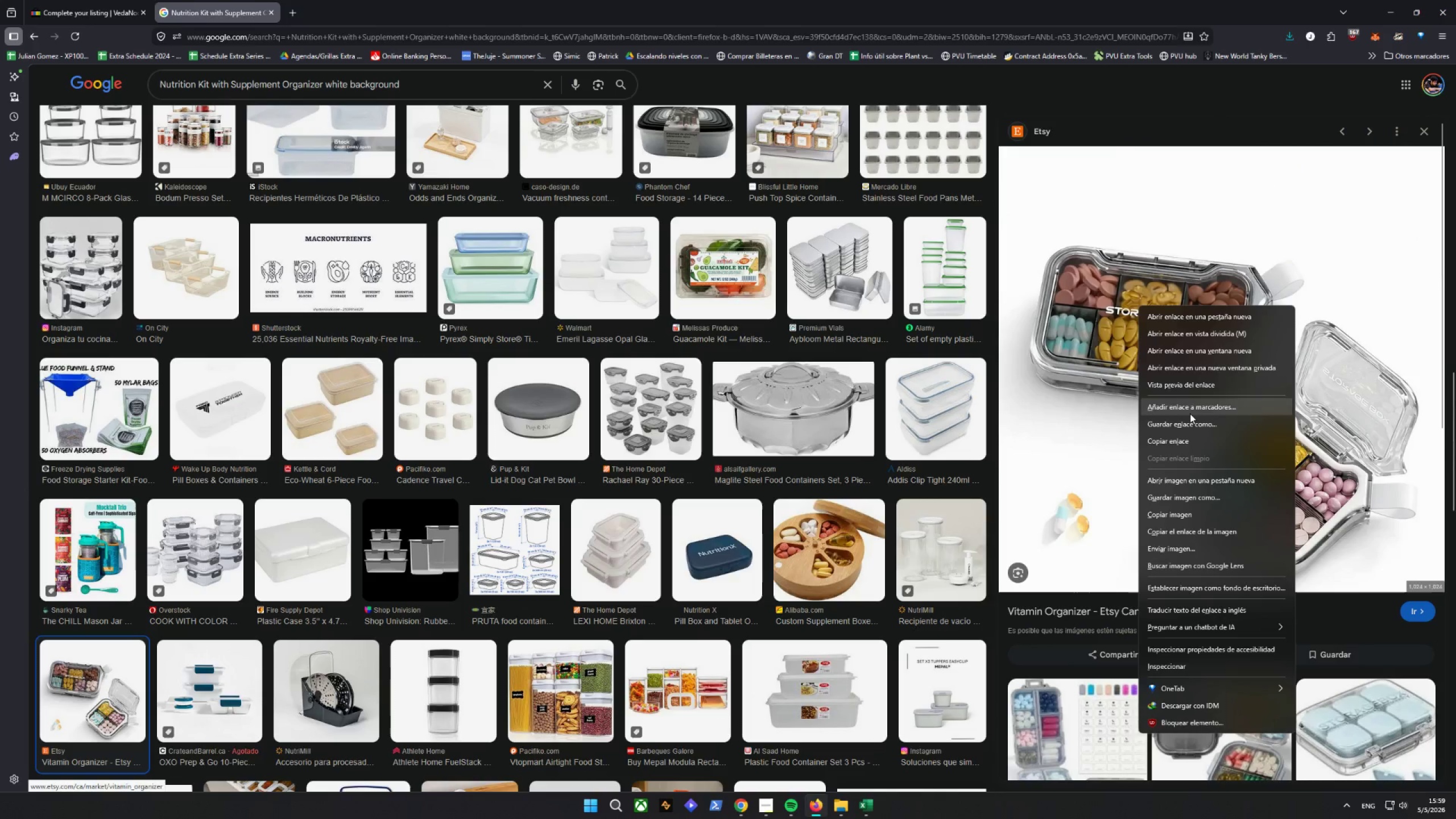 
left_click([1214, 498])
 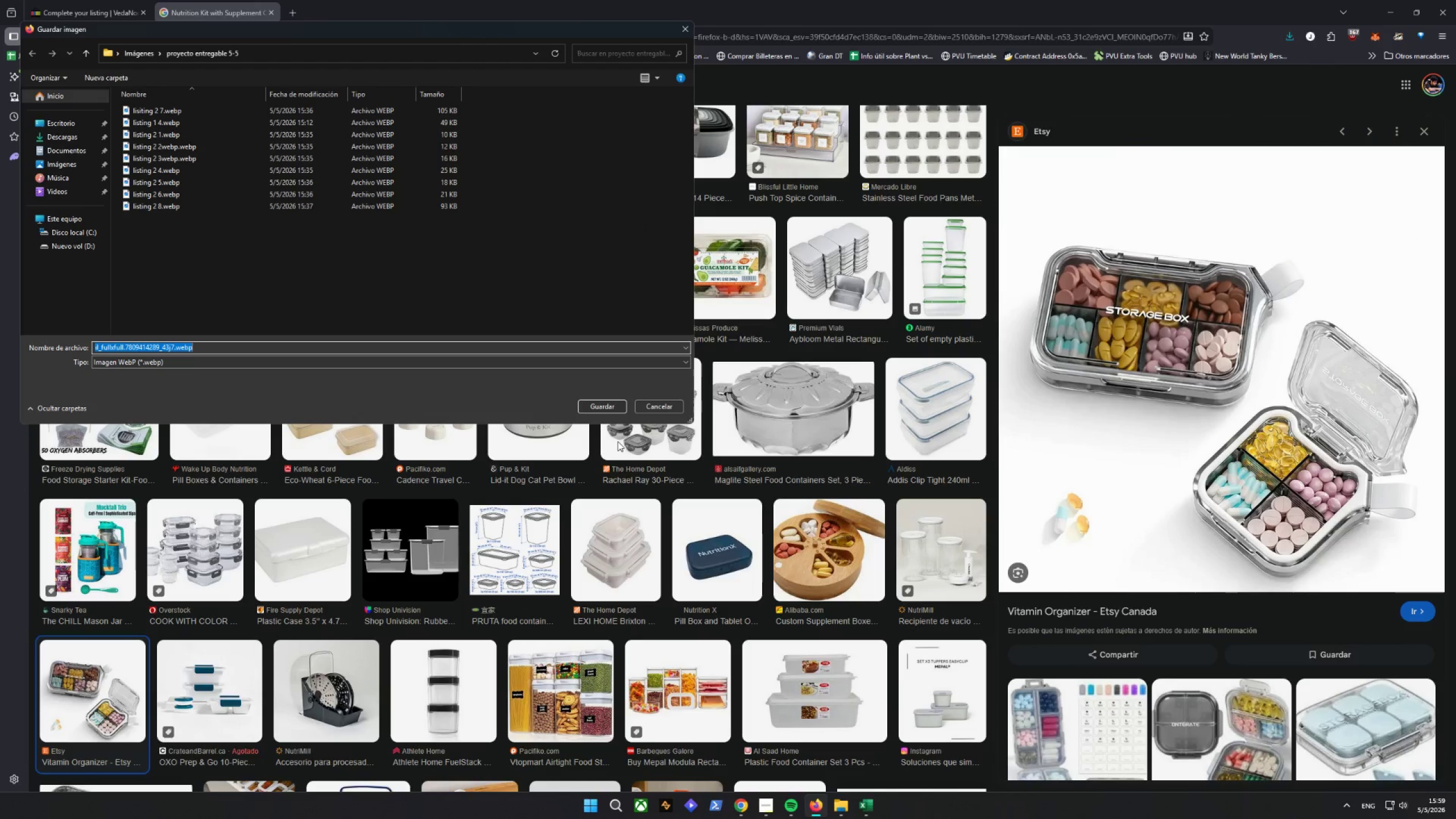 
type(listing 3 1)
 